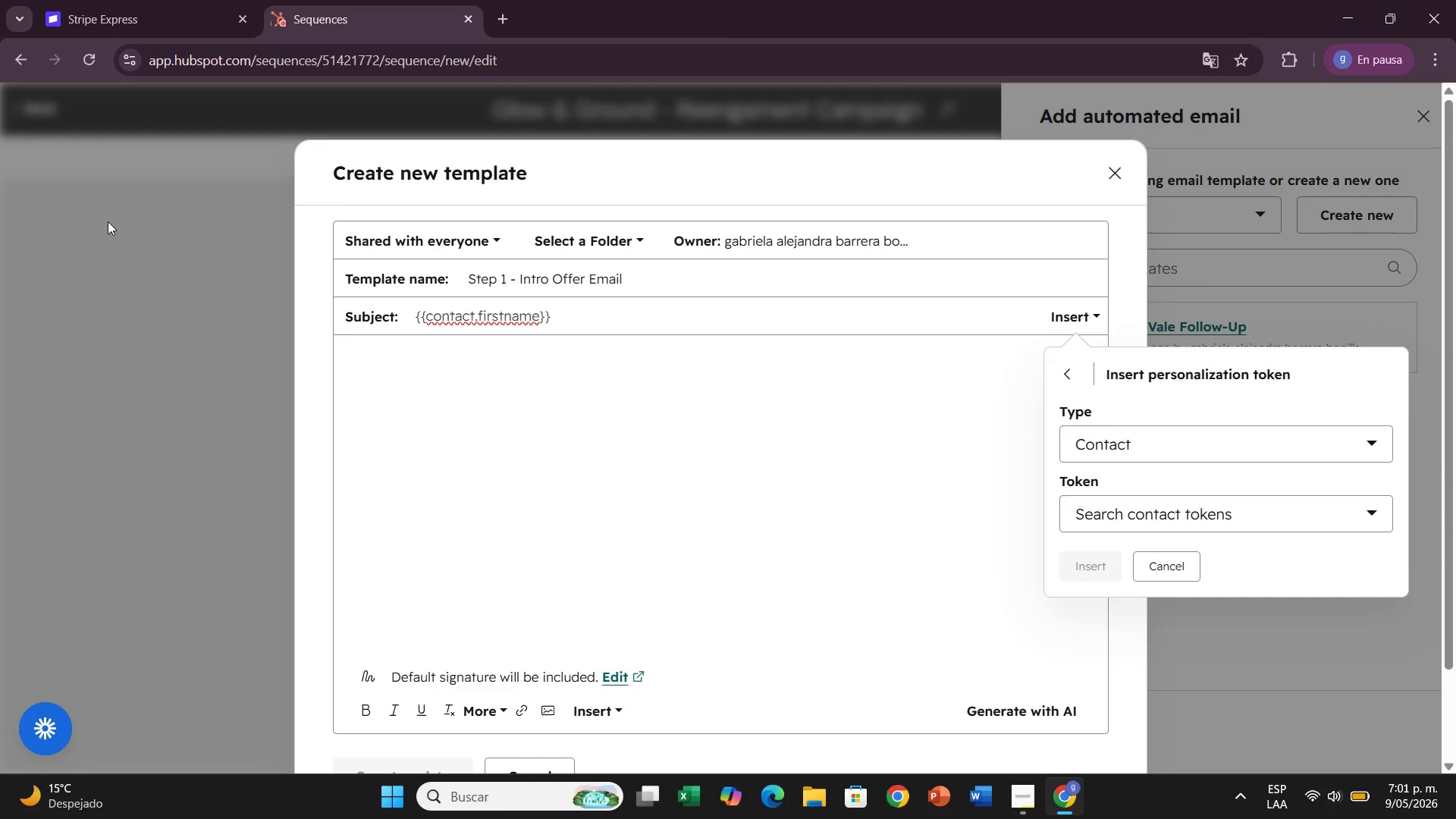 
key(Comma)
 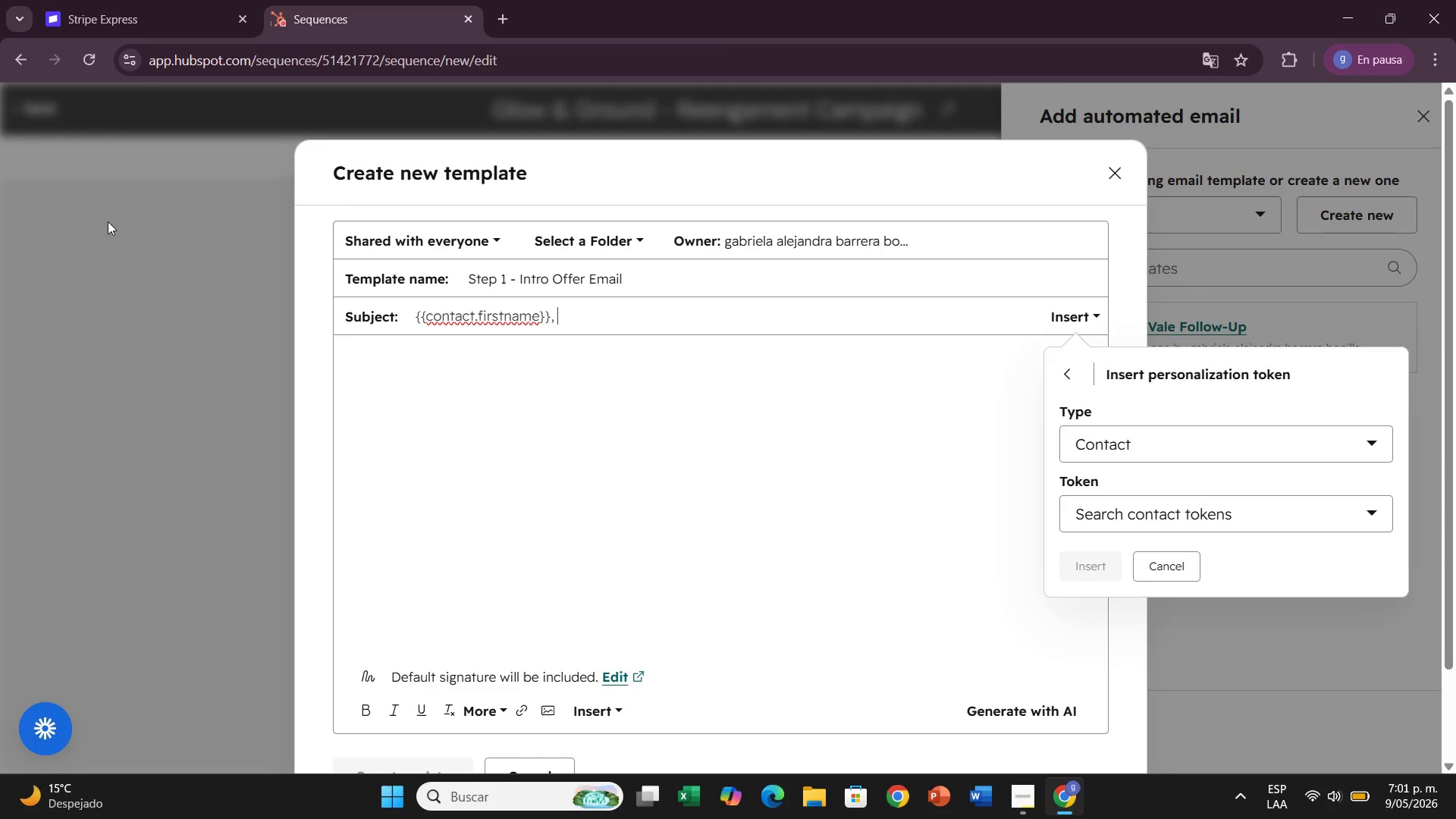 
key(Space)
 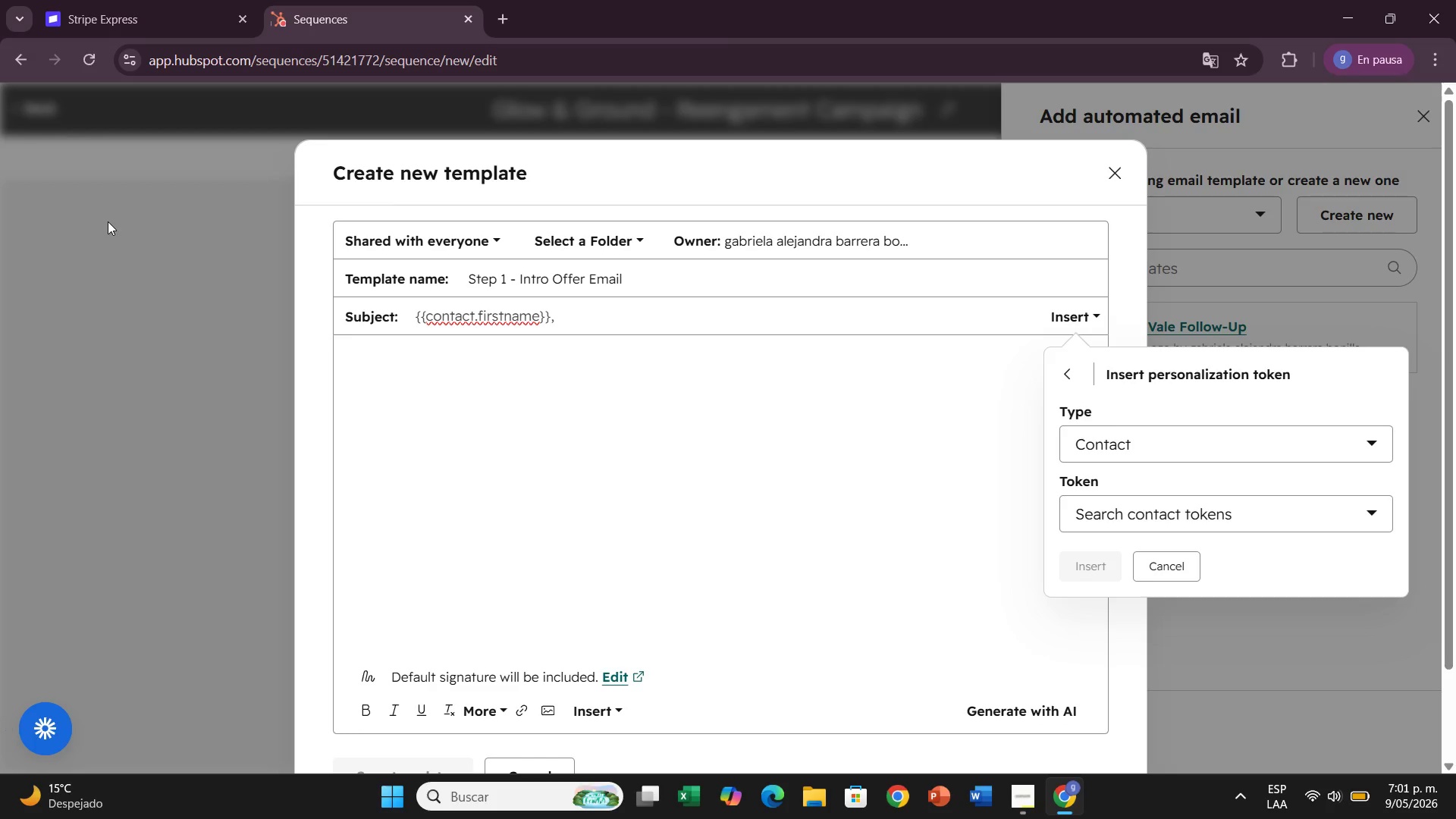 
type(your personalized skin )
 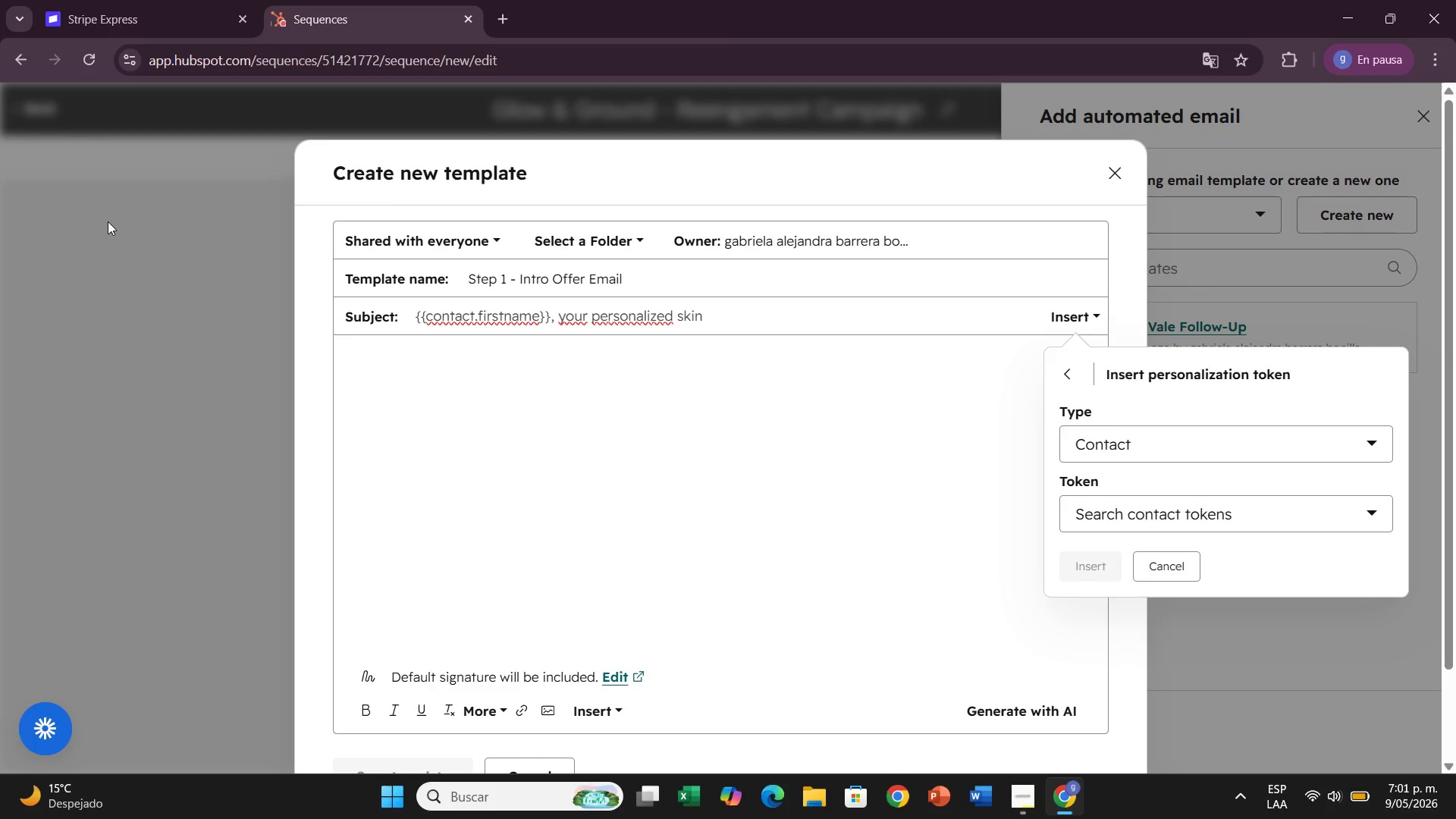 
wait(5.12)
 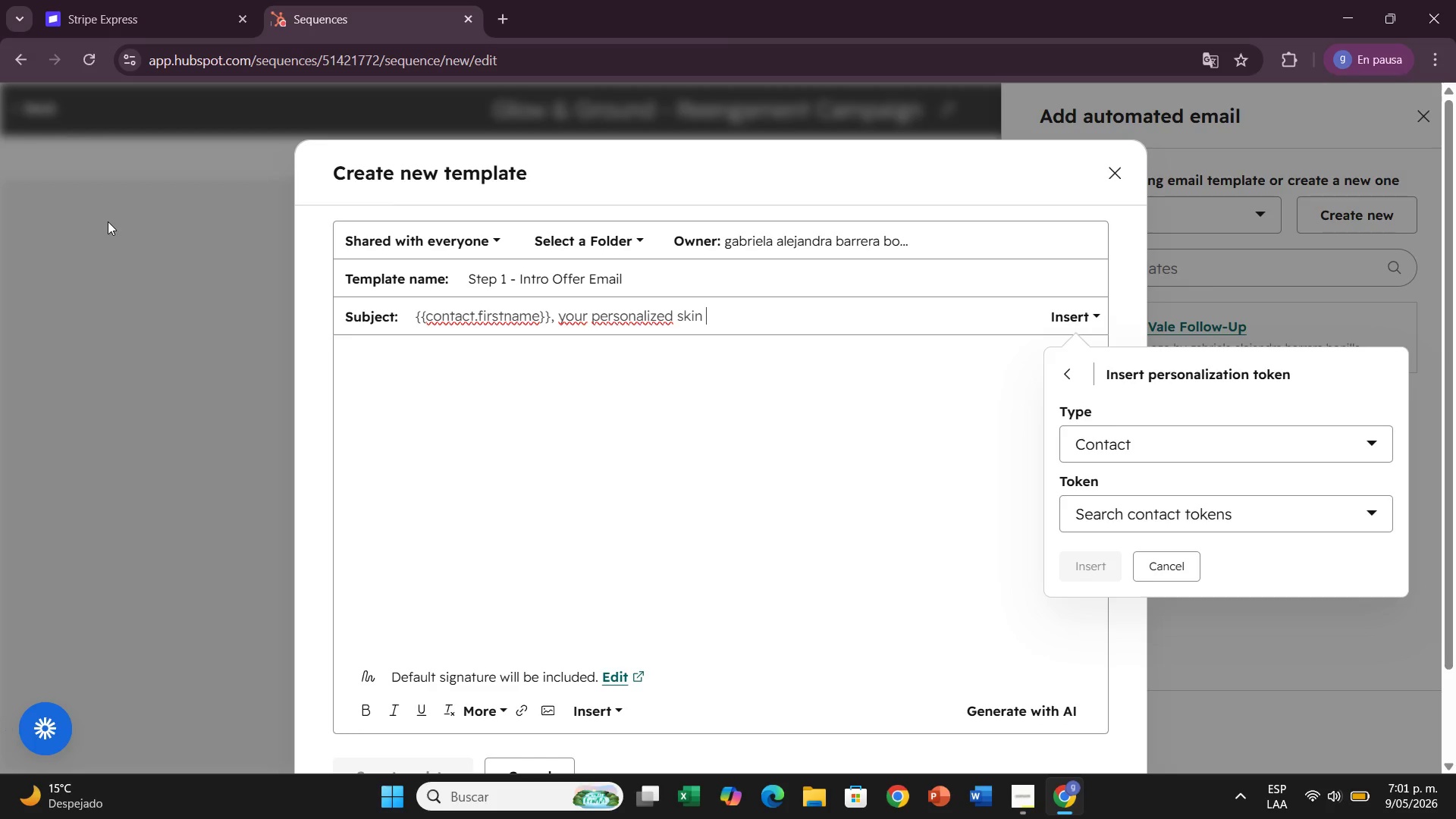 
type(solution is here)
 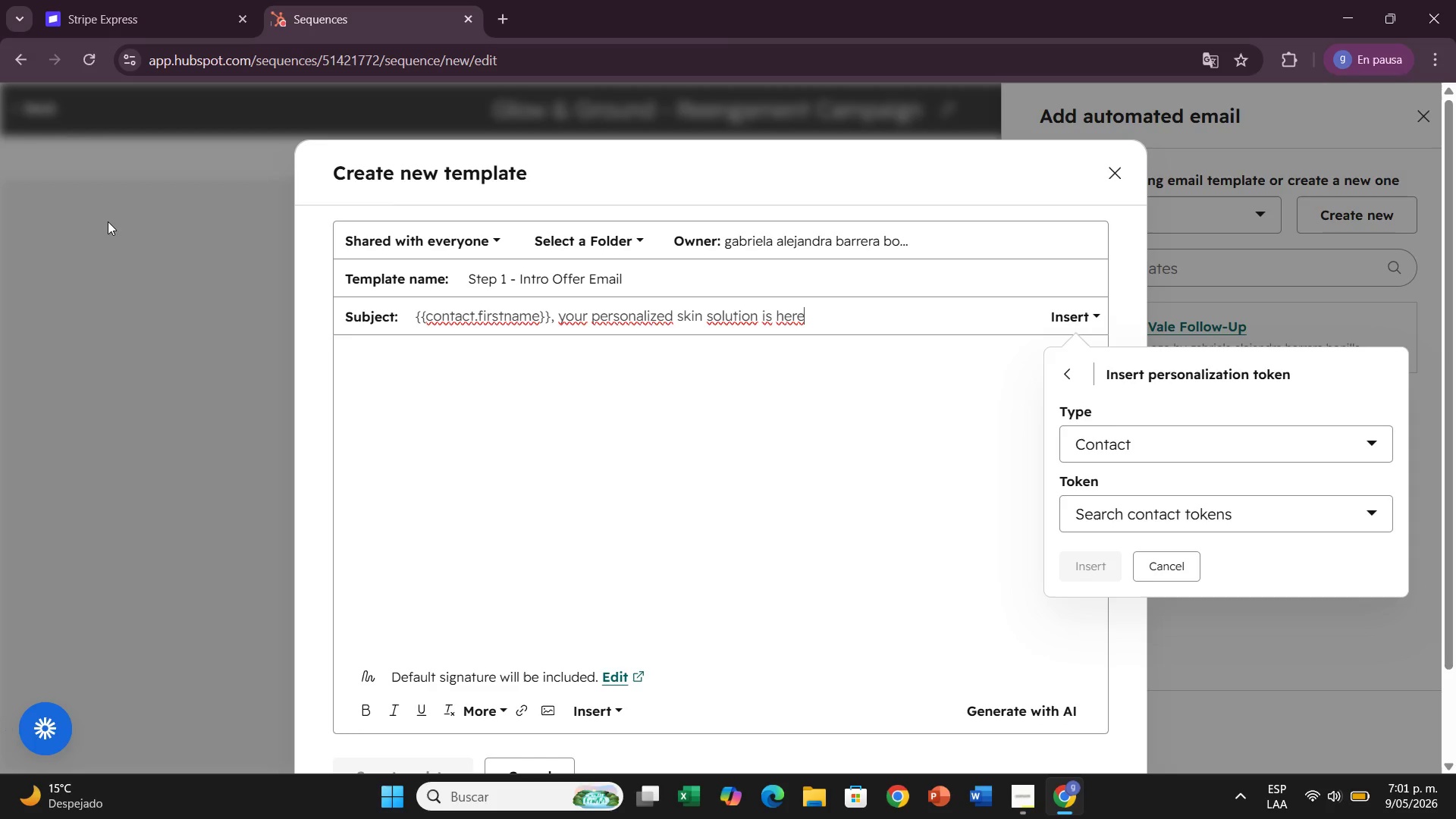 
left_click_drag(start_coordinate=[431, 356], to_coordinate=[438, 358])
 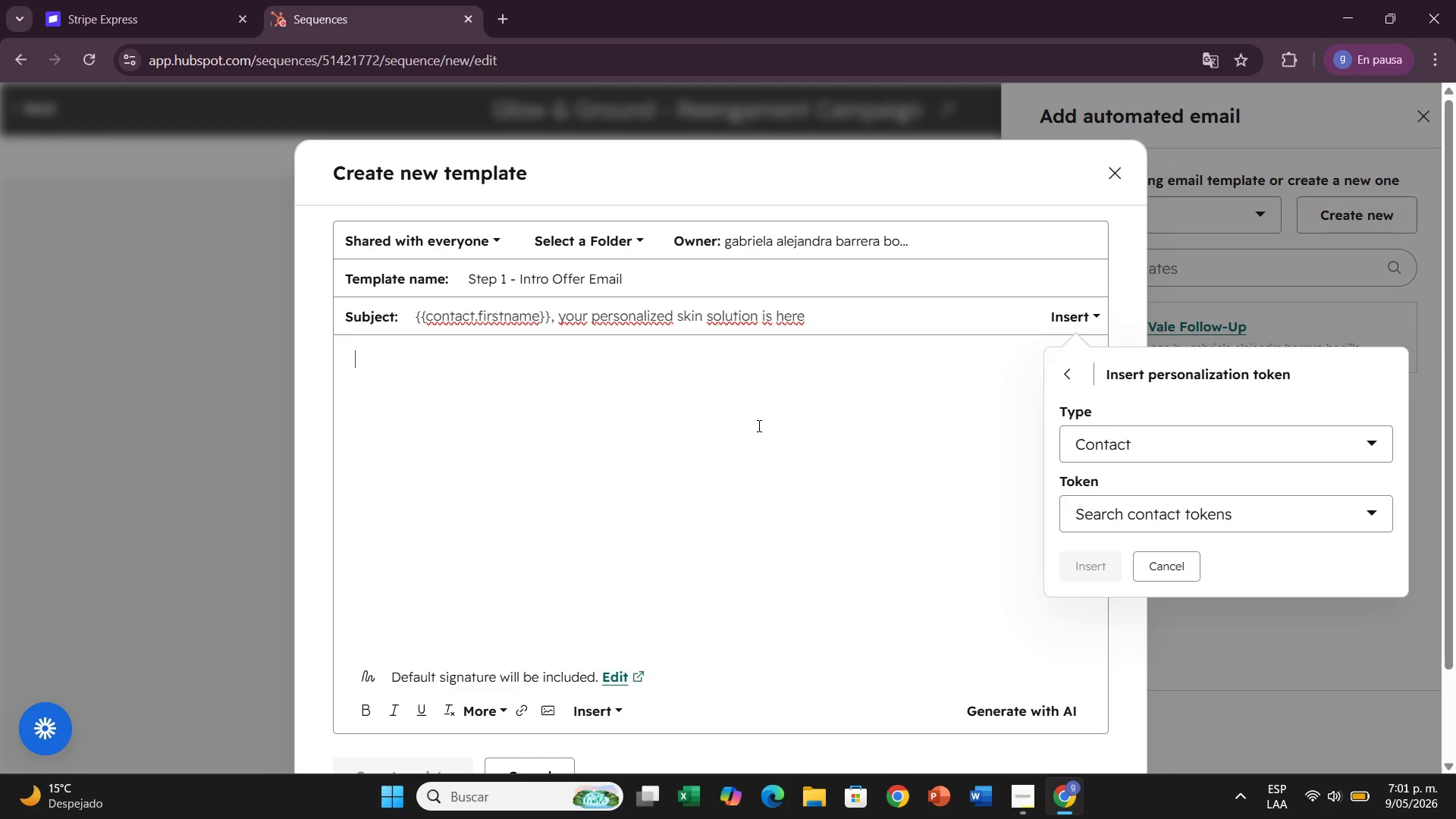 
double_click([758, 425])
 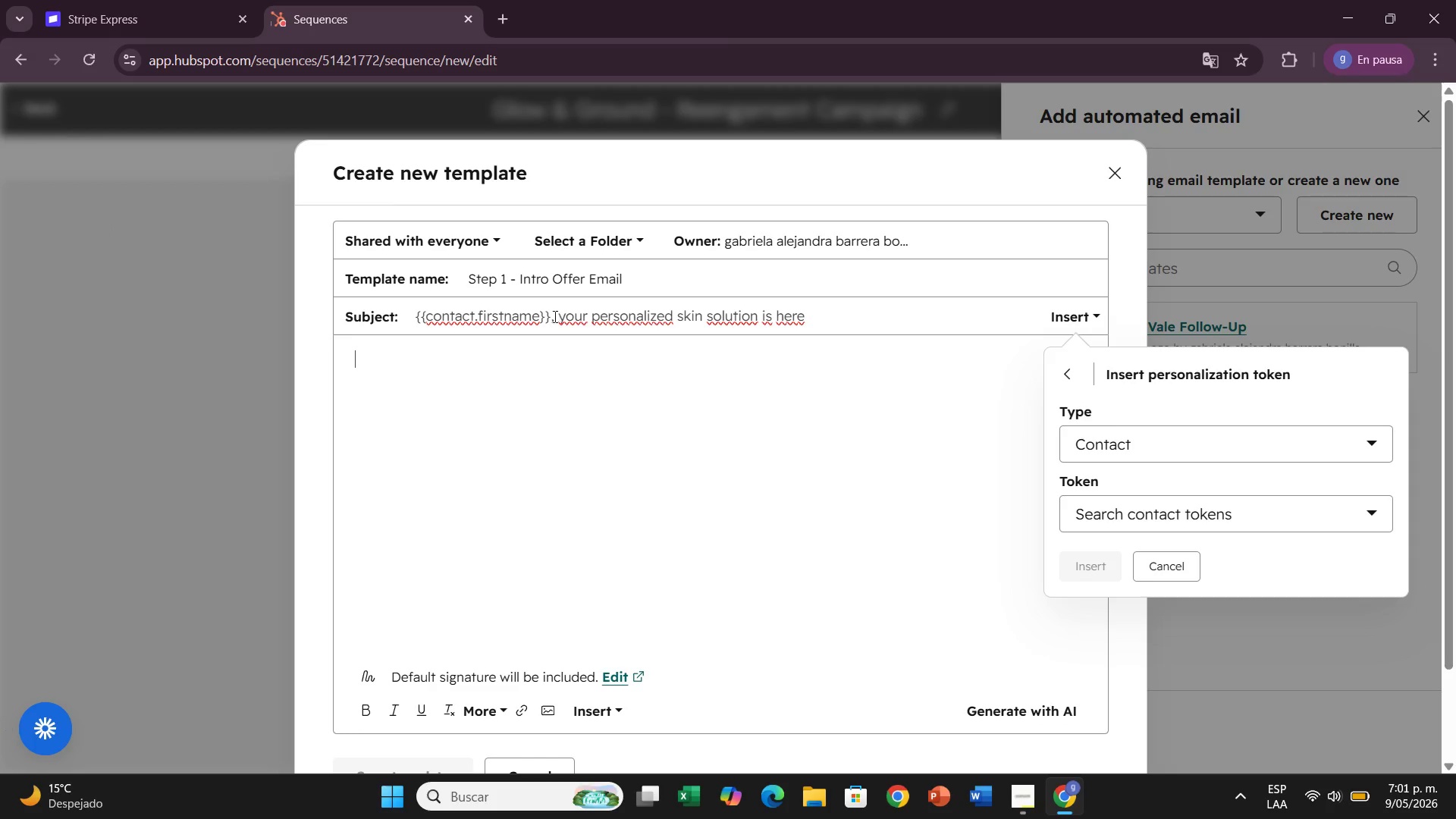 
left_click_drag(start_coordinate=[548, 322], to_coordinate=[554, 322])
 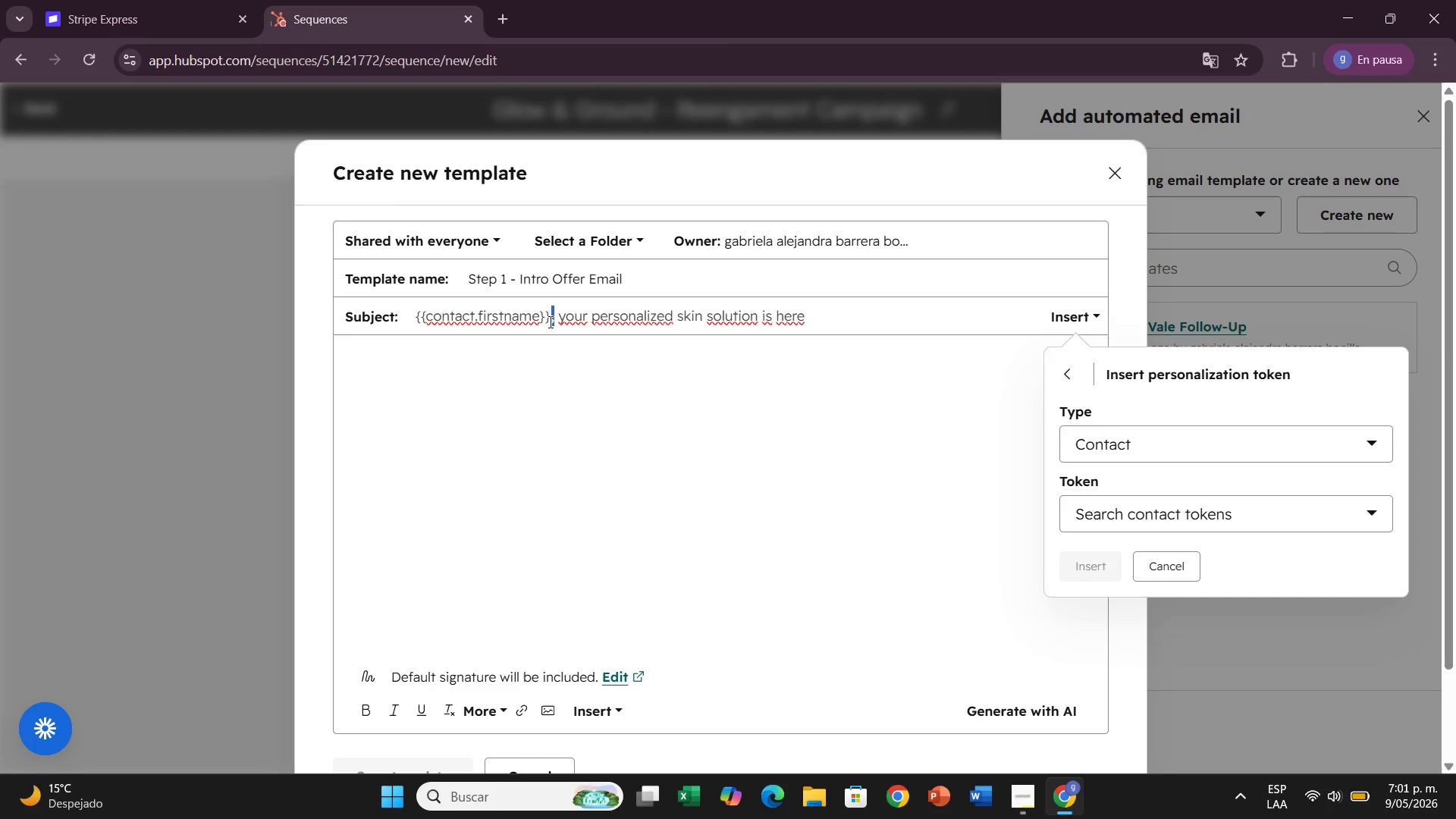 
left_click_drag(start_coordinate=[549, 322], to_coordinate=[544, 322])
 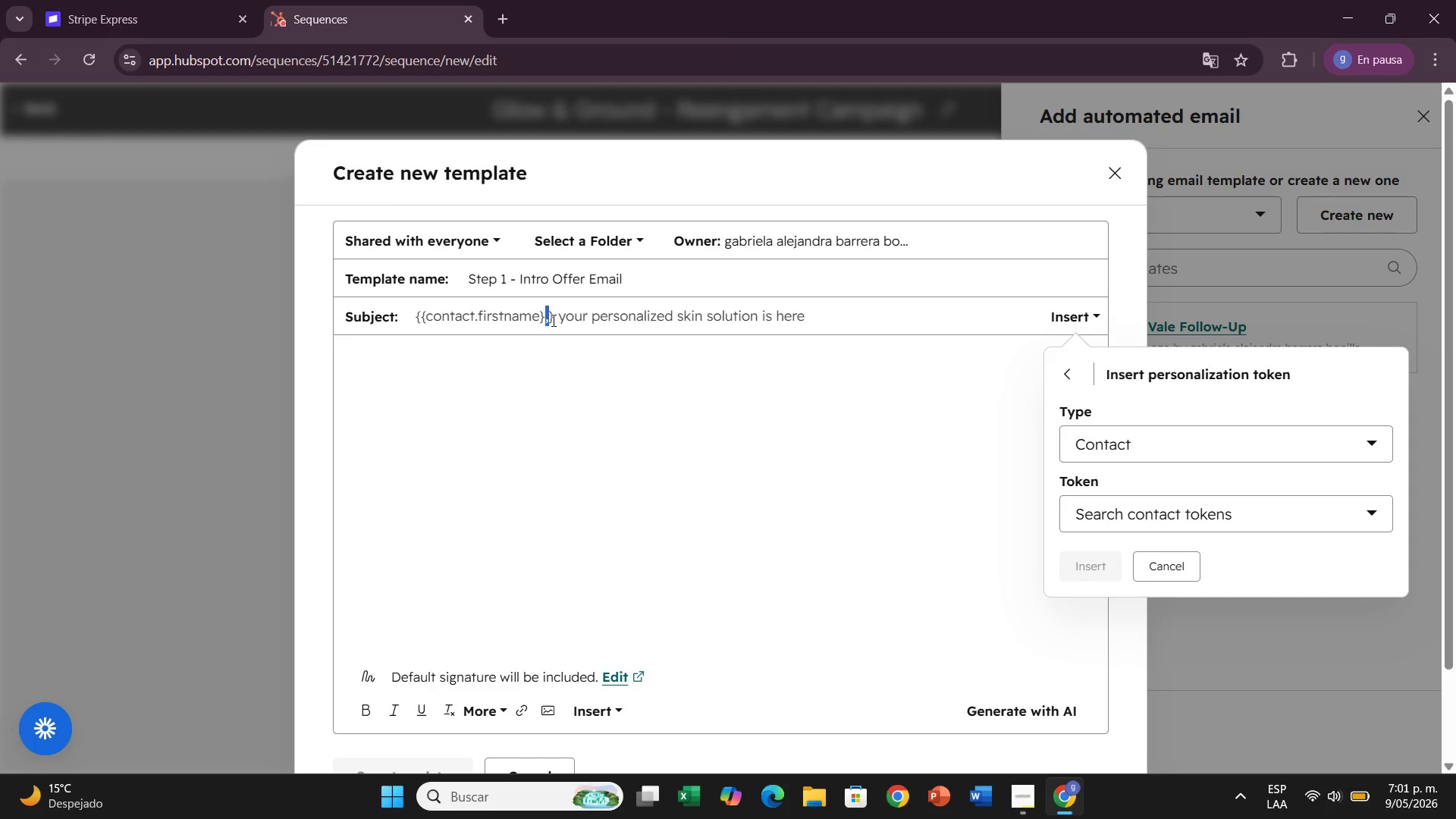 
left_click([552, 320])
 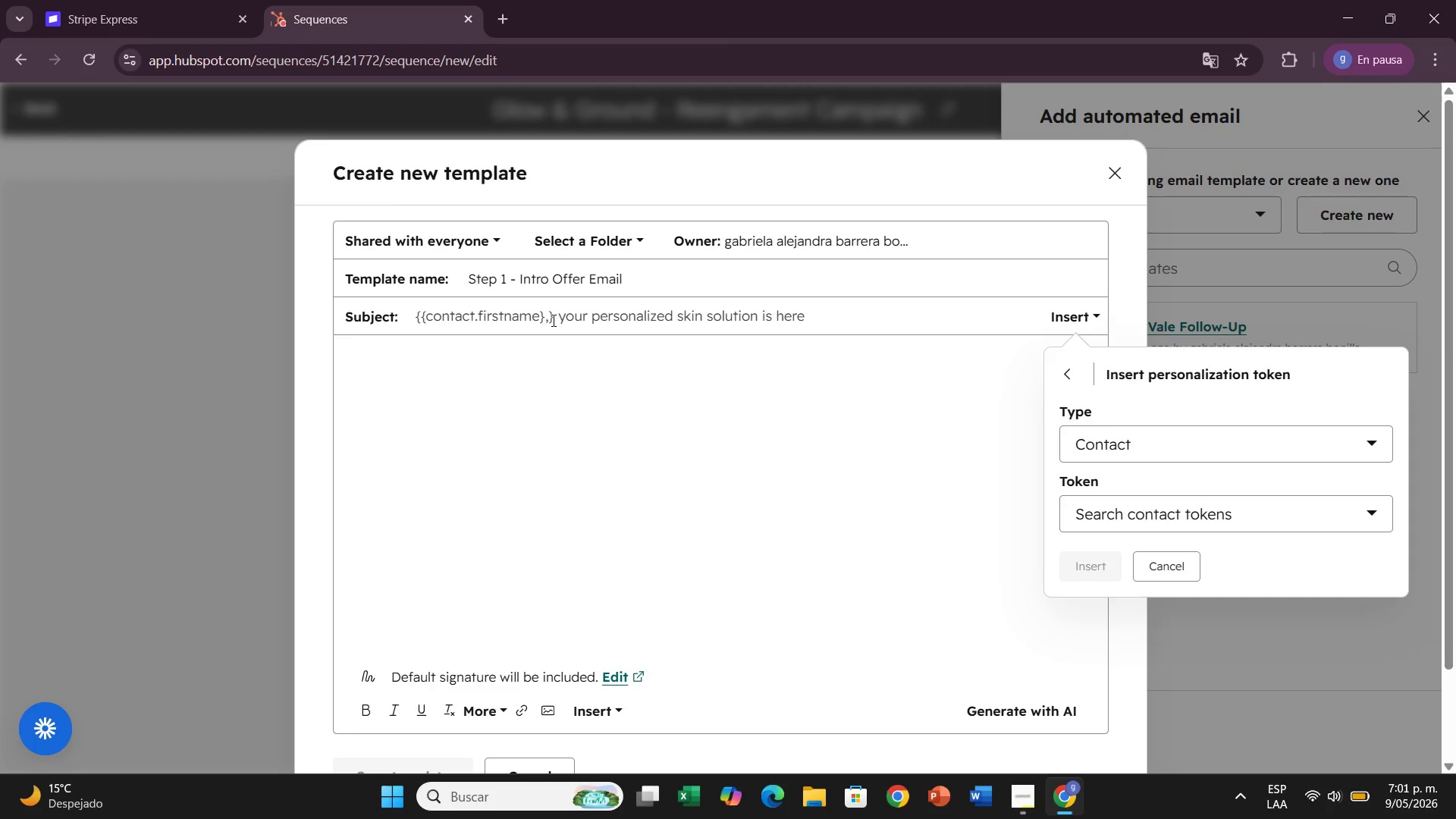 
left_click_drag(start_coordinate=[552, 320], to_coordinate=[409, 326])
 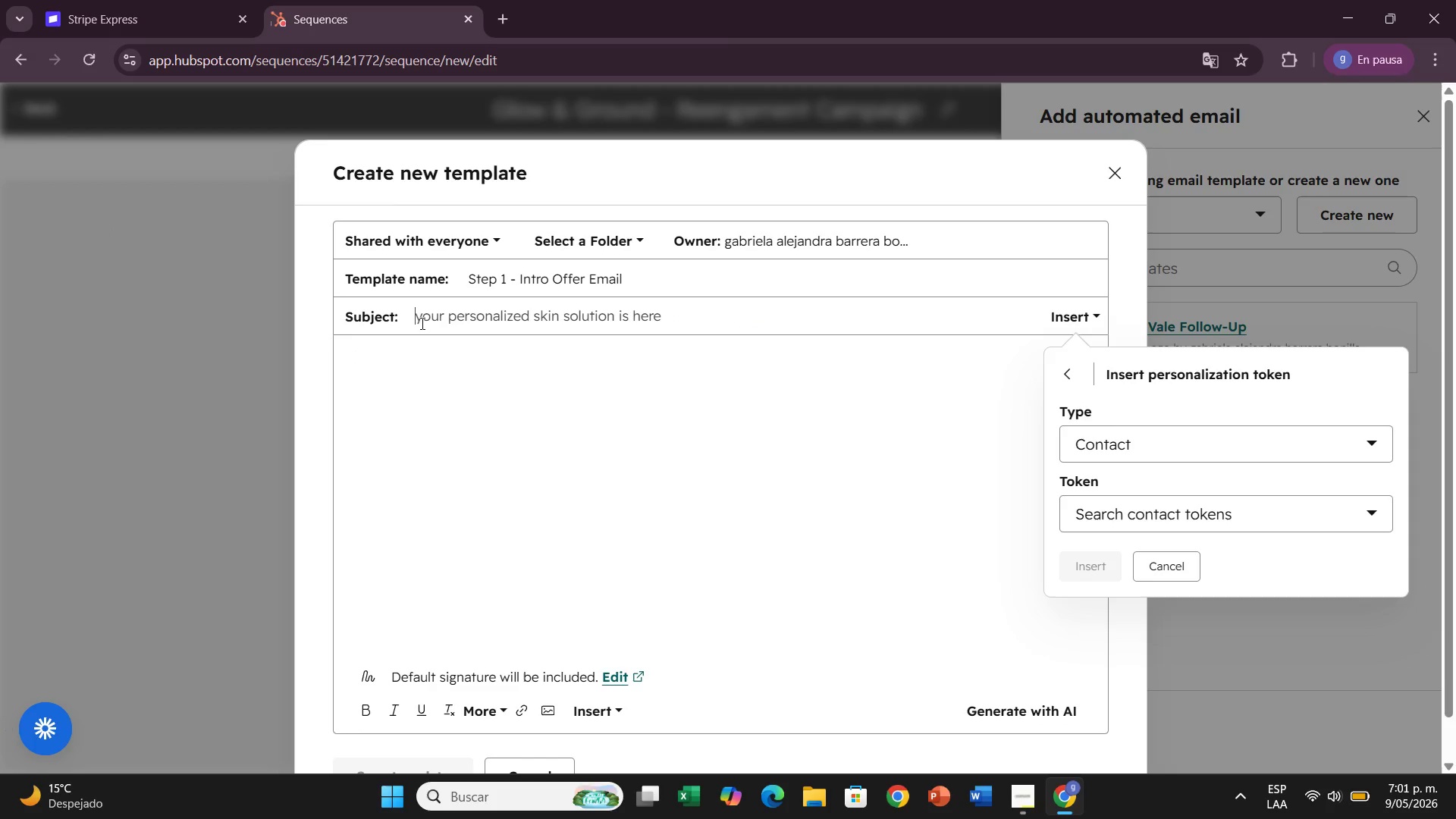 
key(Backspace)
 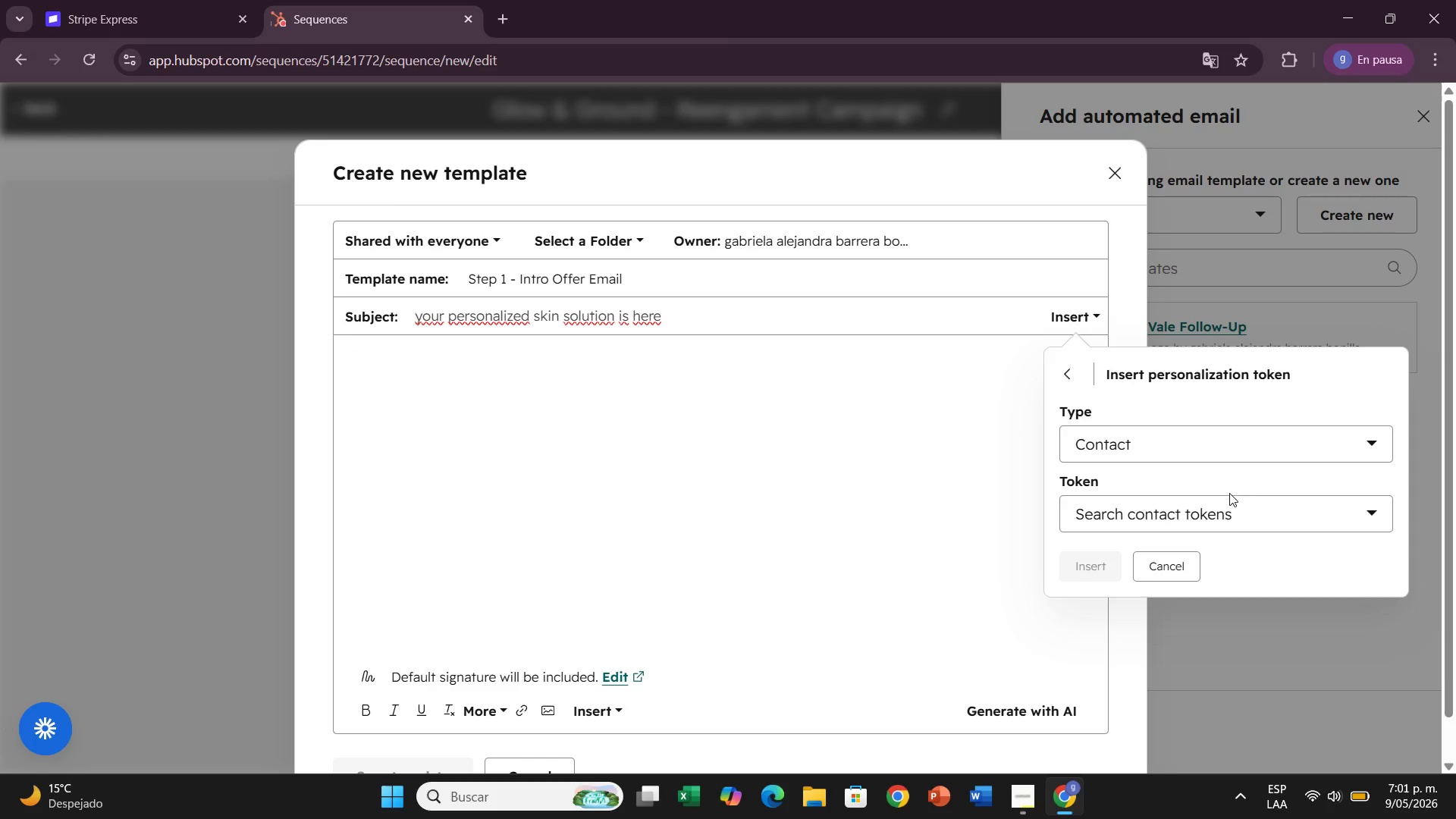 
double_click([1234, 514])
 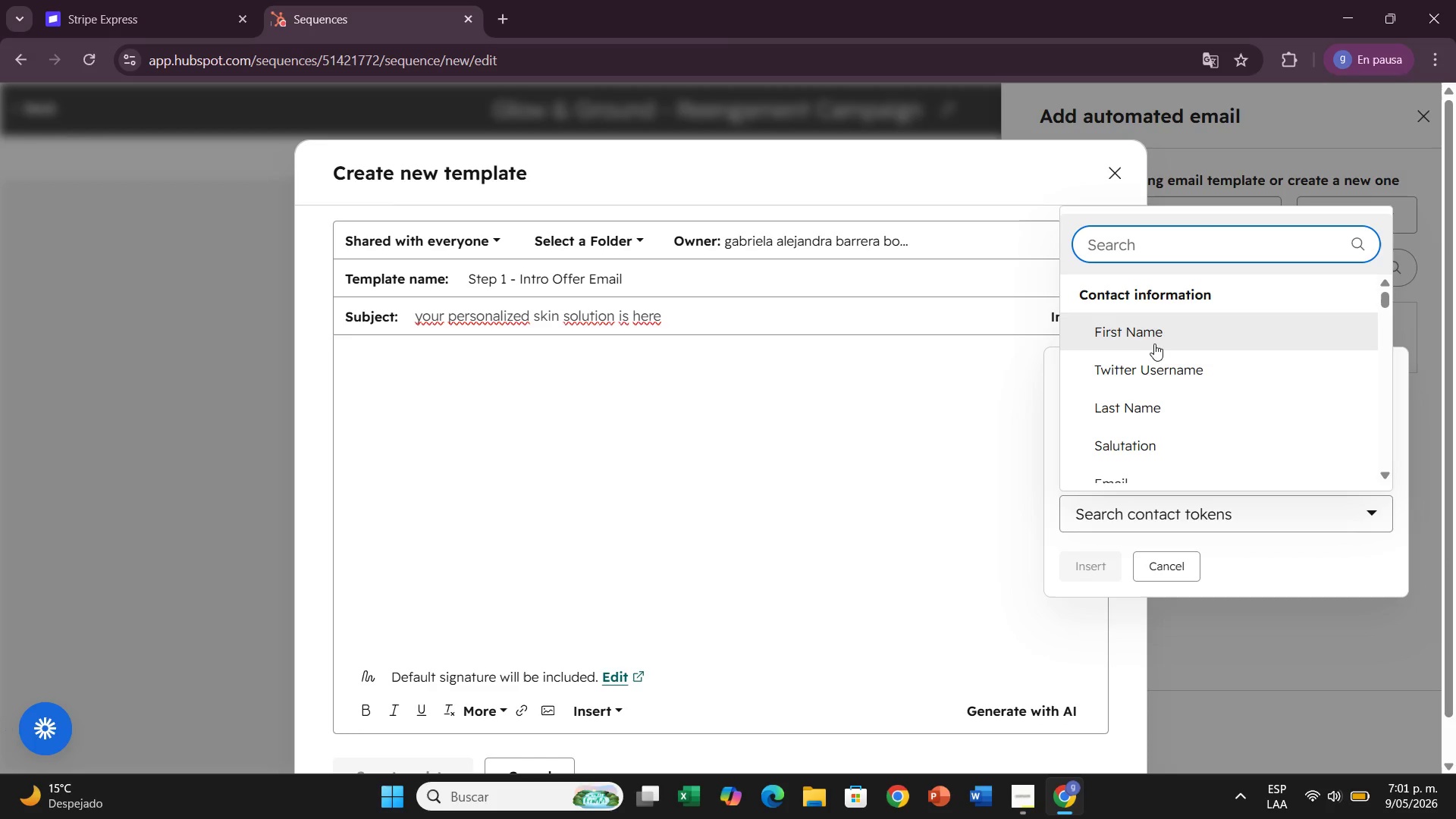 
left_click([1154, 341])
 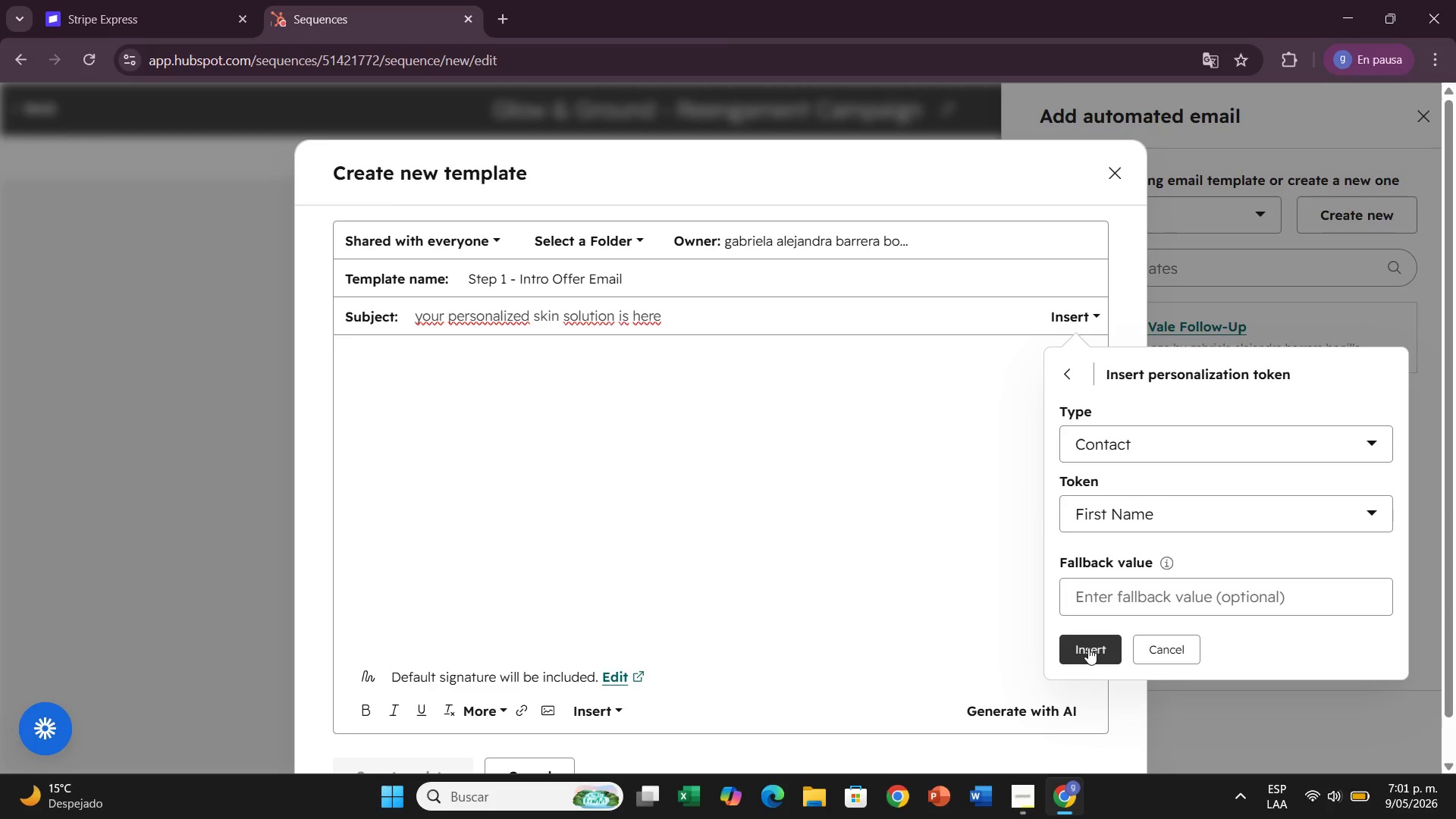 
left_click([1088, 648])
 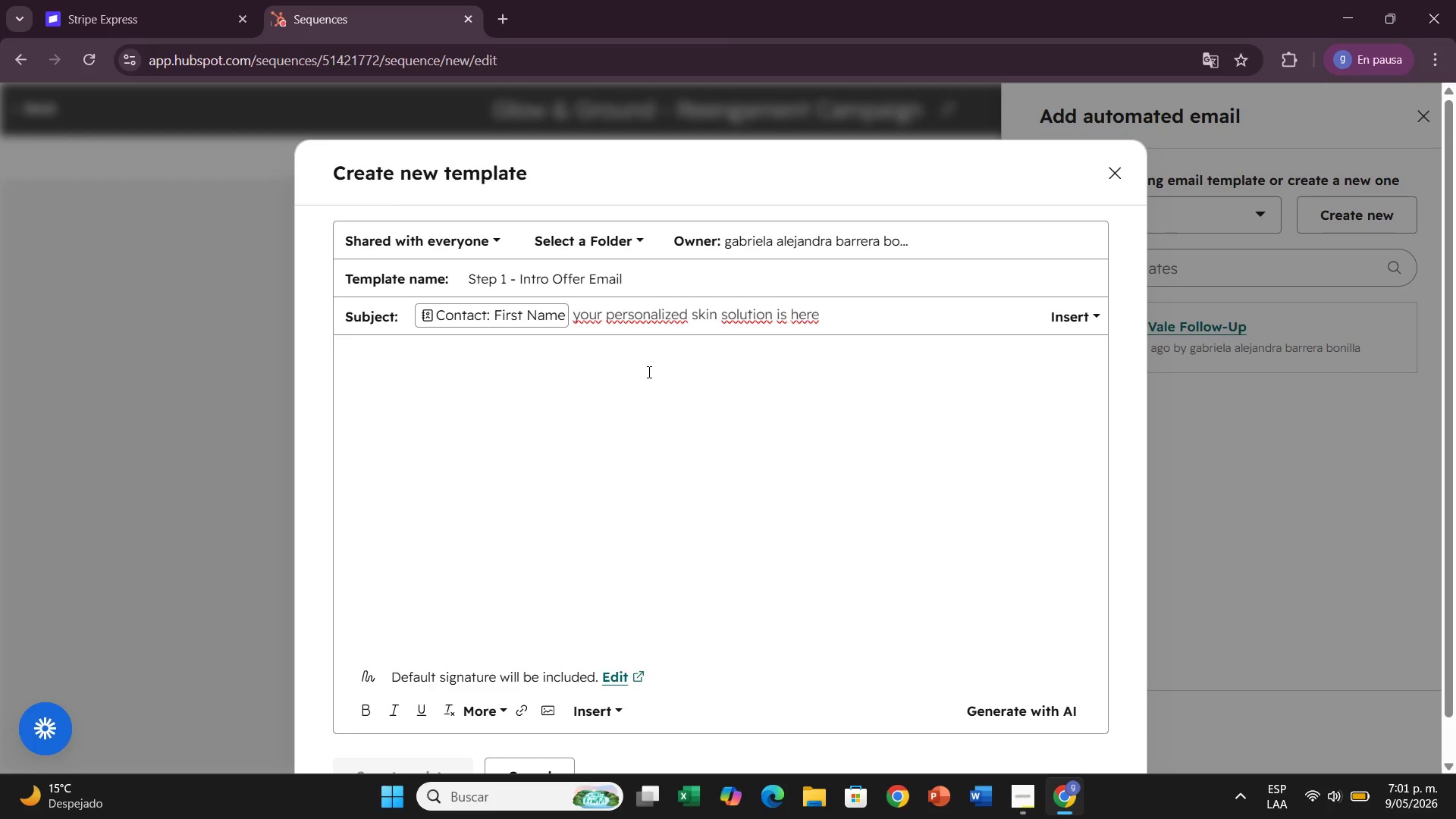 
key(Comma)
 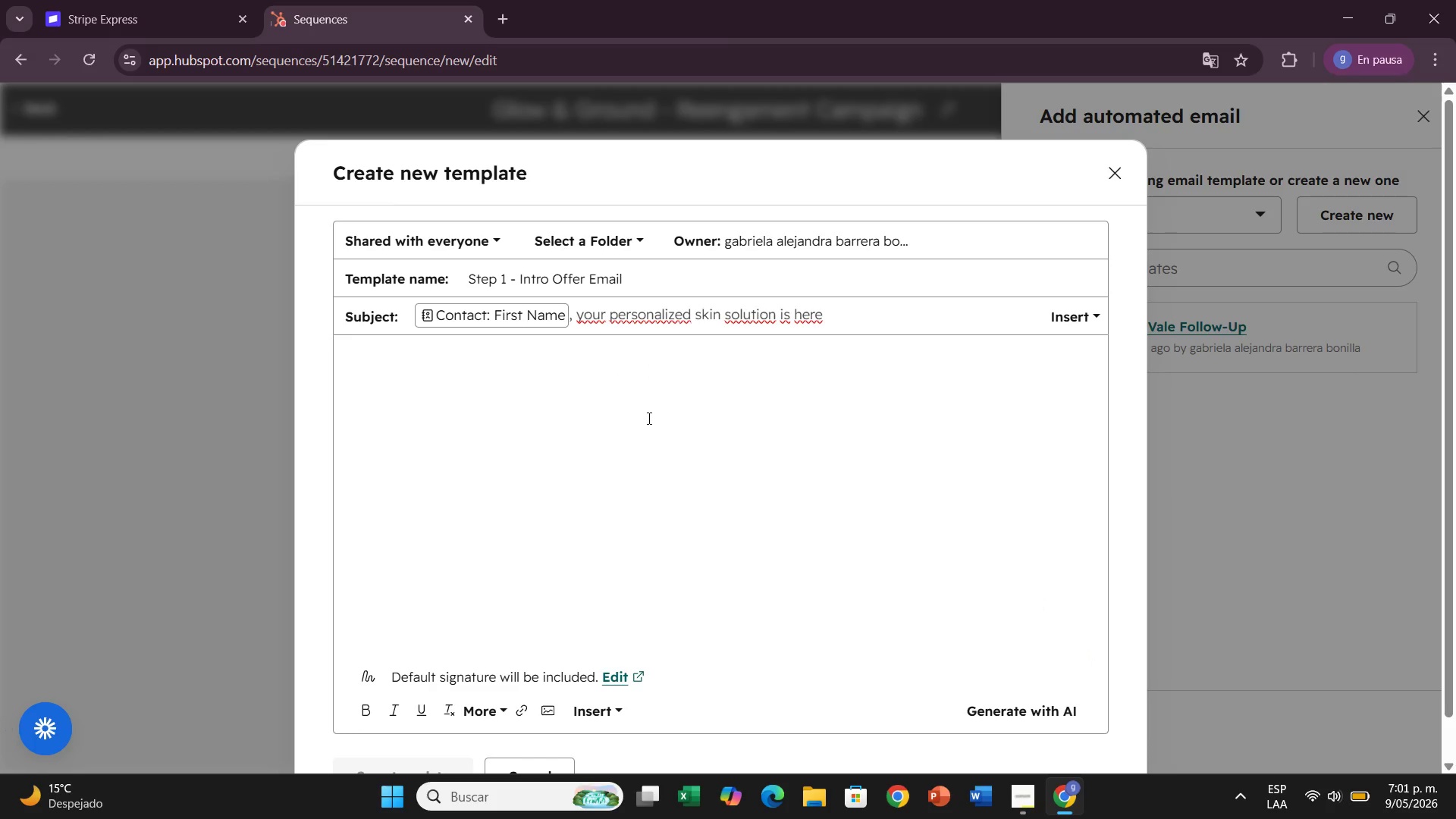 
left_click_drag(start_coordinate=[648, 418], to_coordinate=[648, 423])
 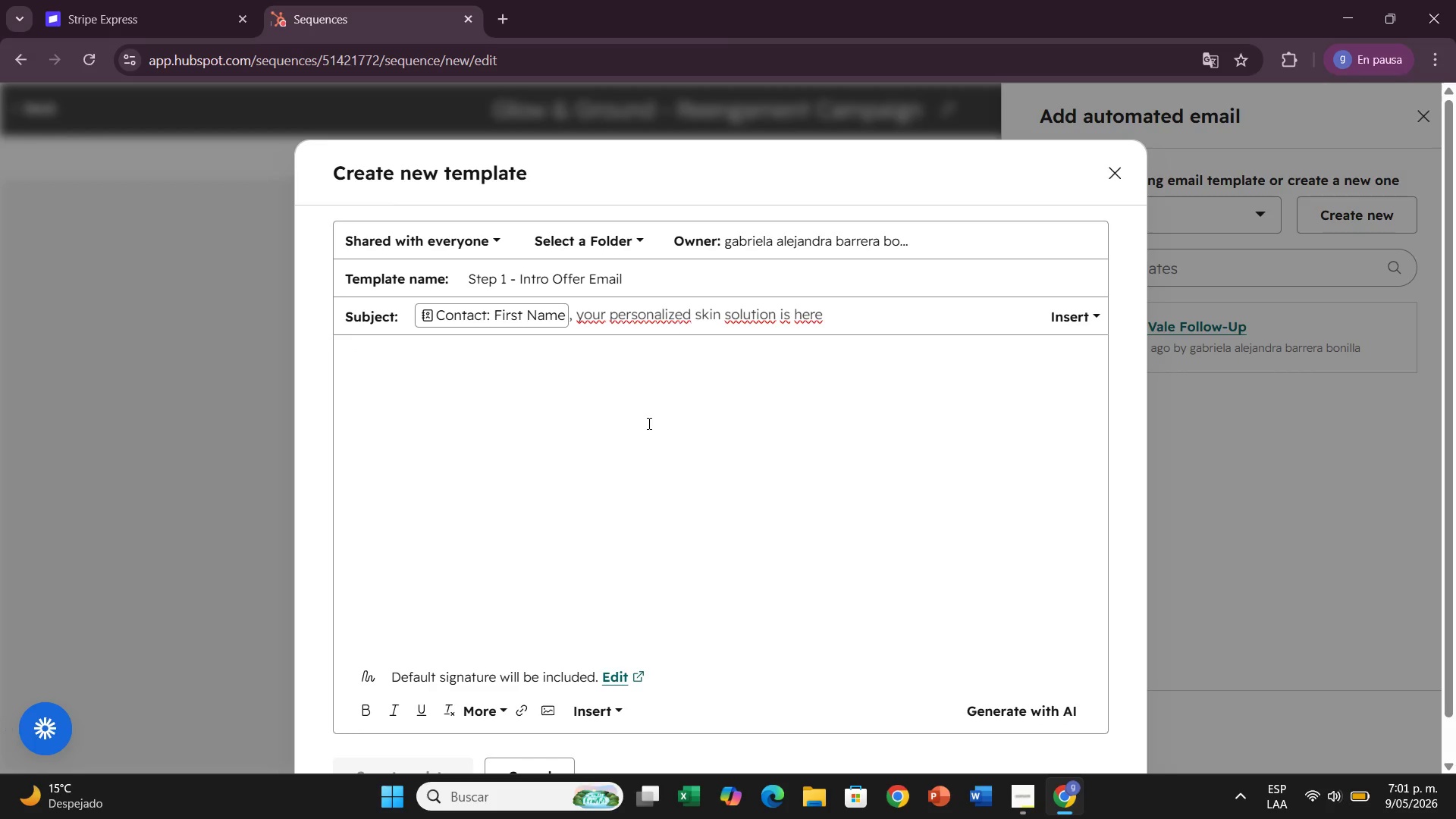 
key(CapsLock)
 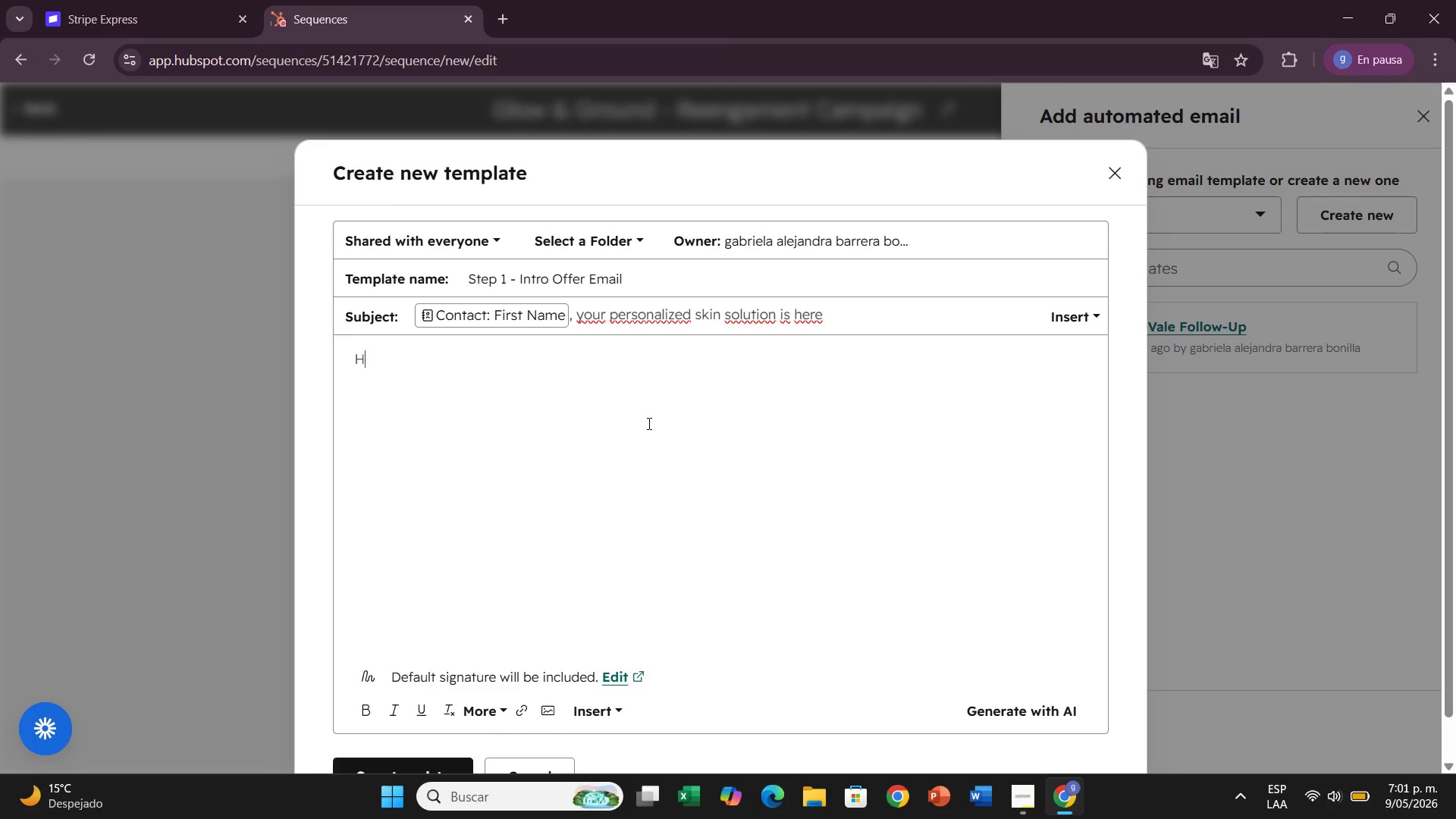 
key(H)
 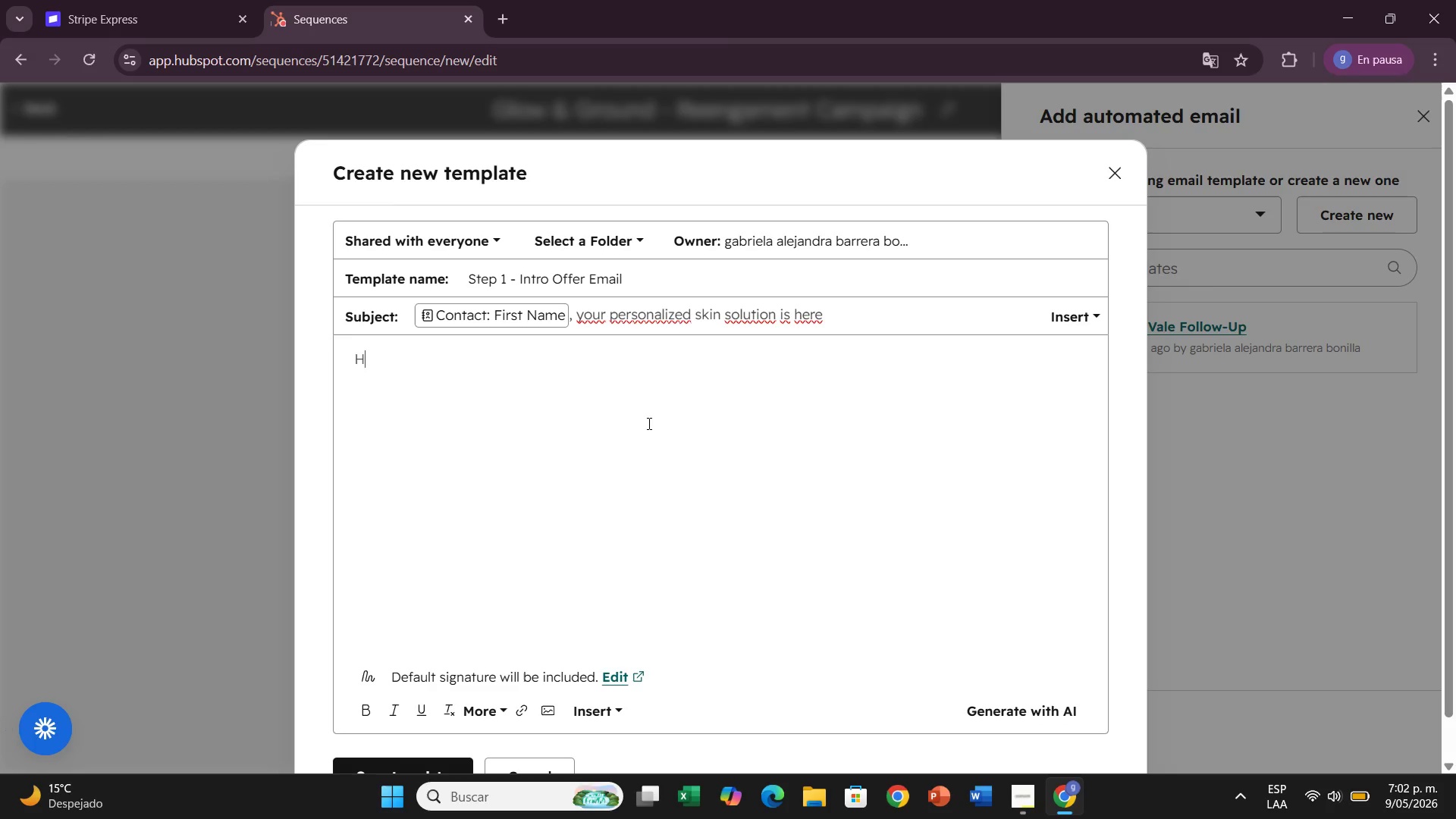 
key(CapsLock)
 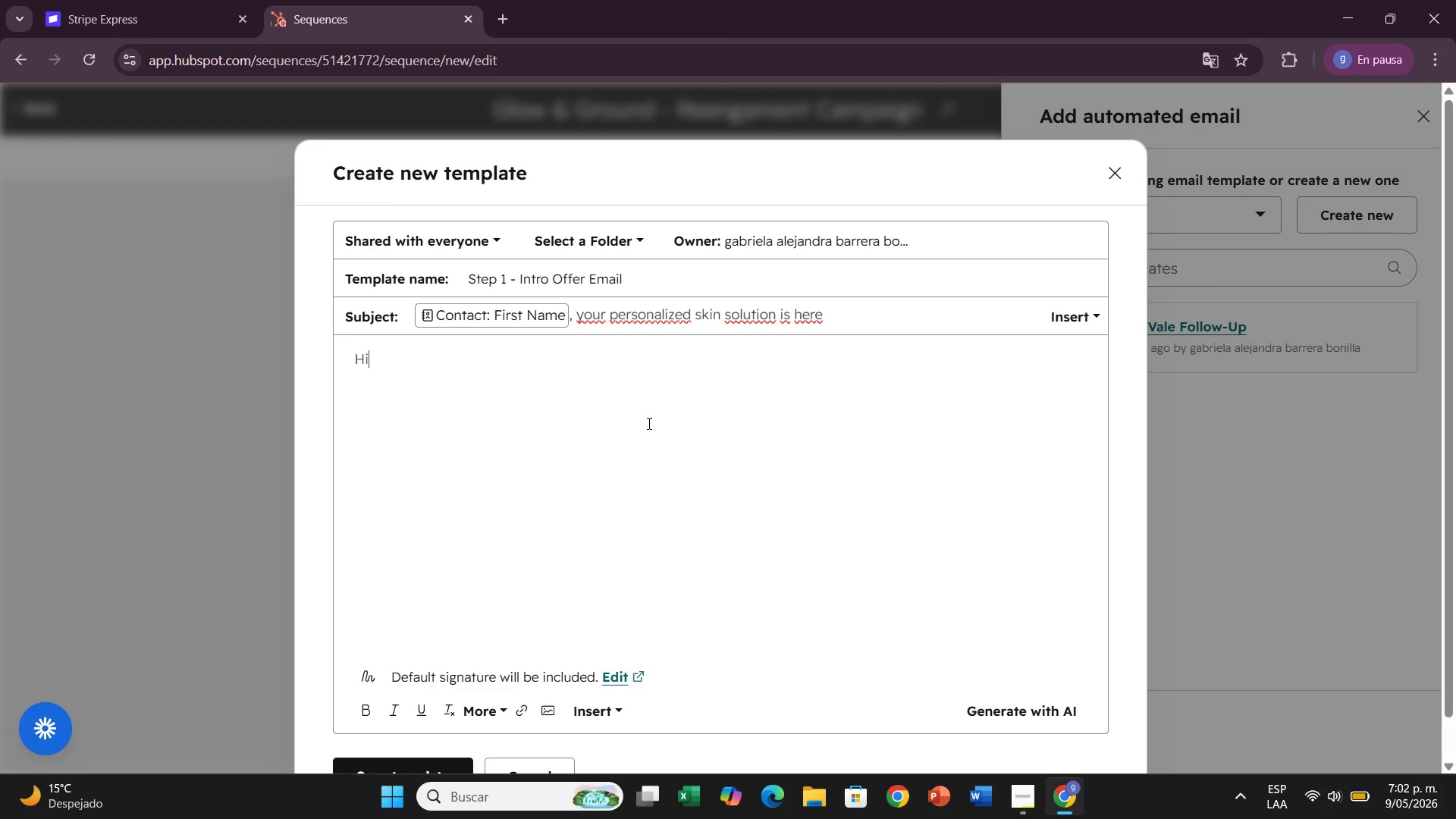 
key(I)
 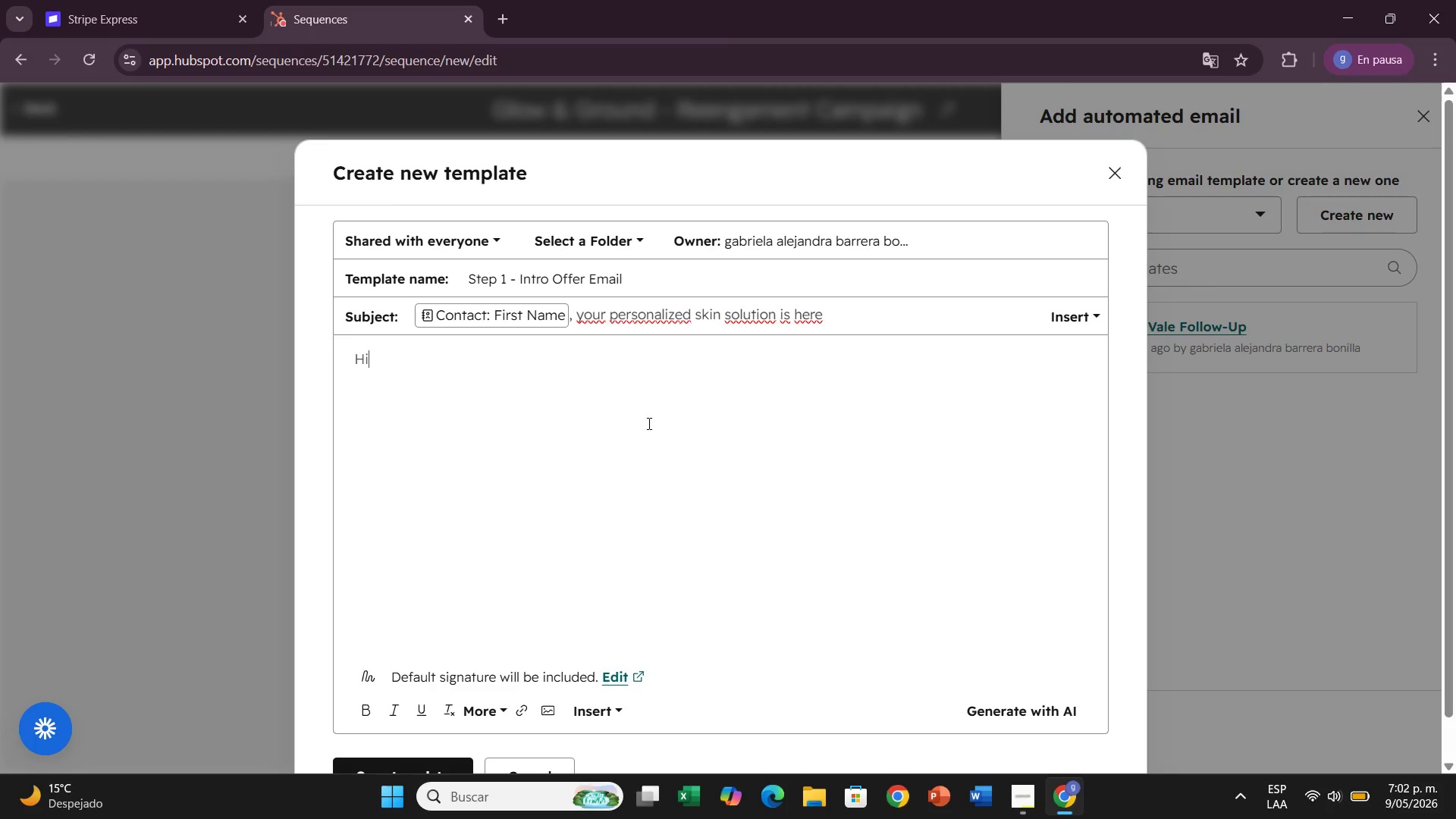 
key(Comma)
 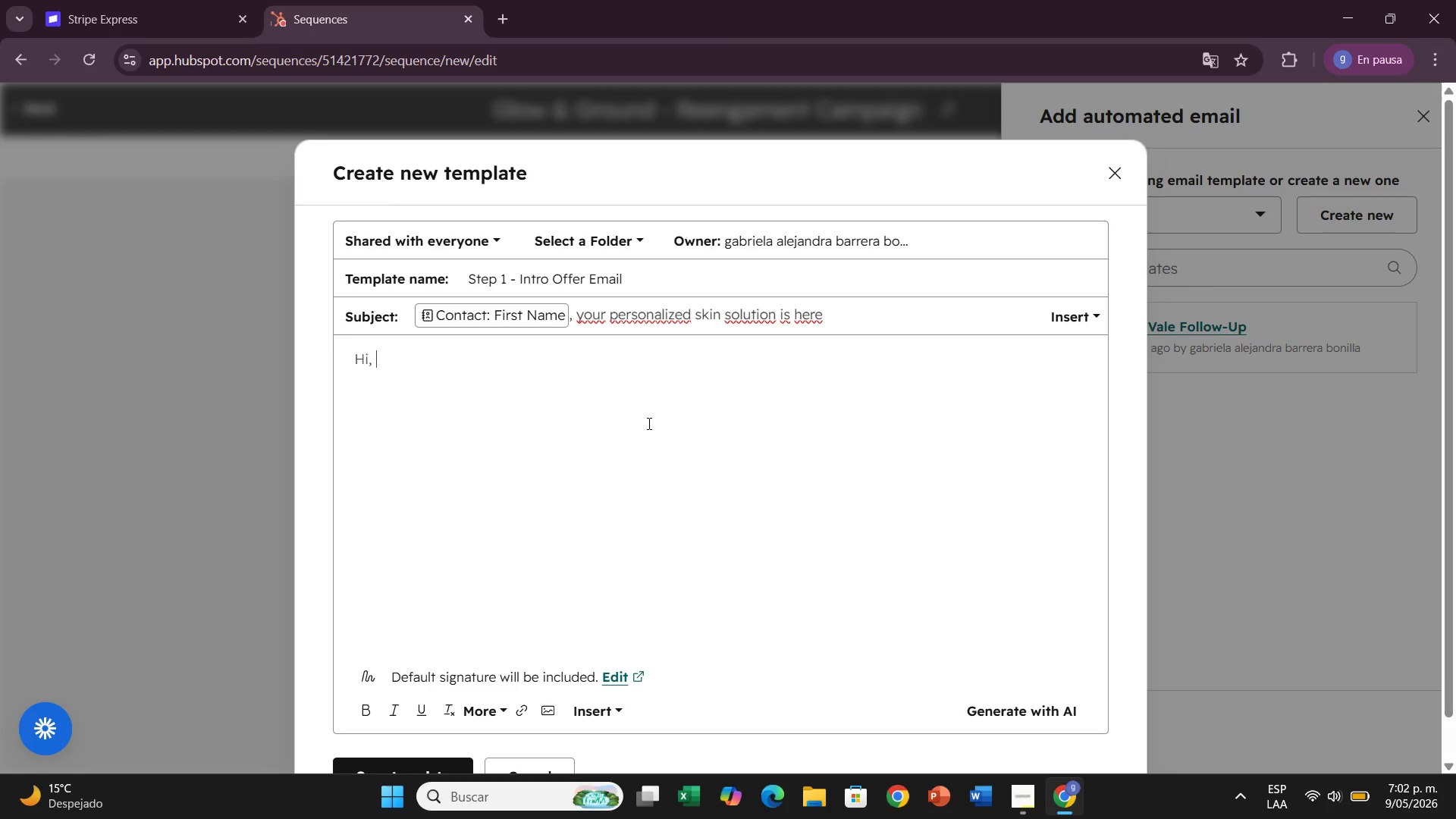 
key(Space)
 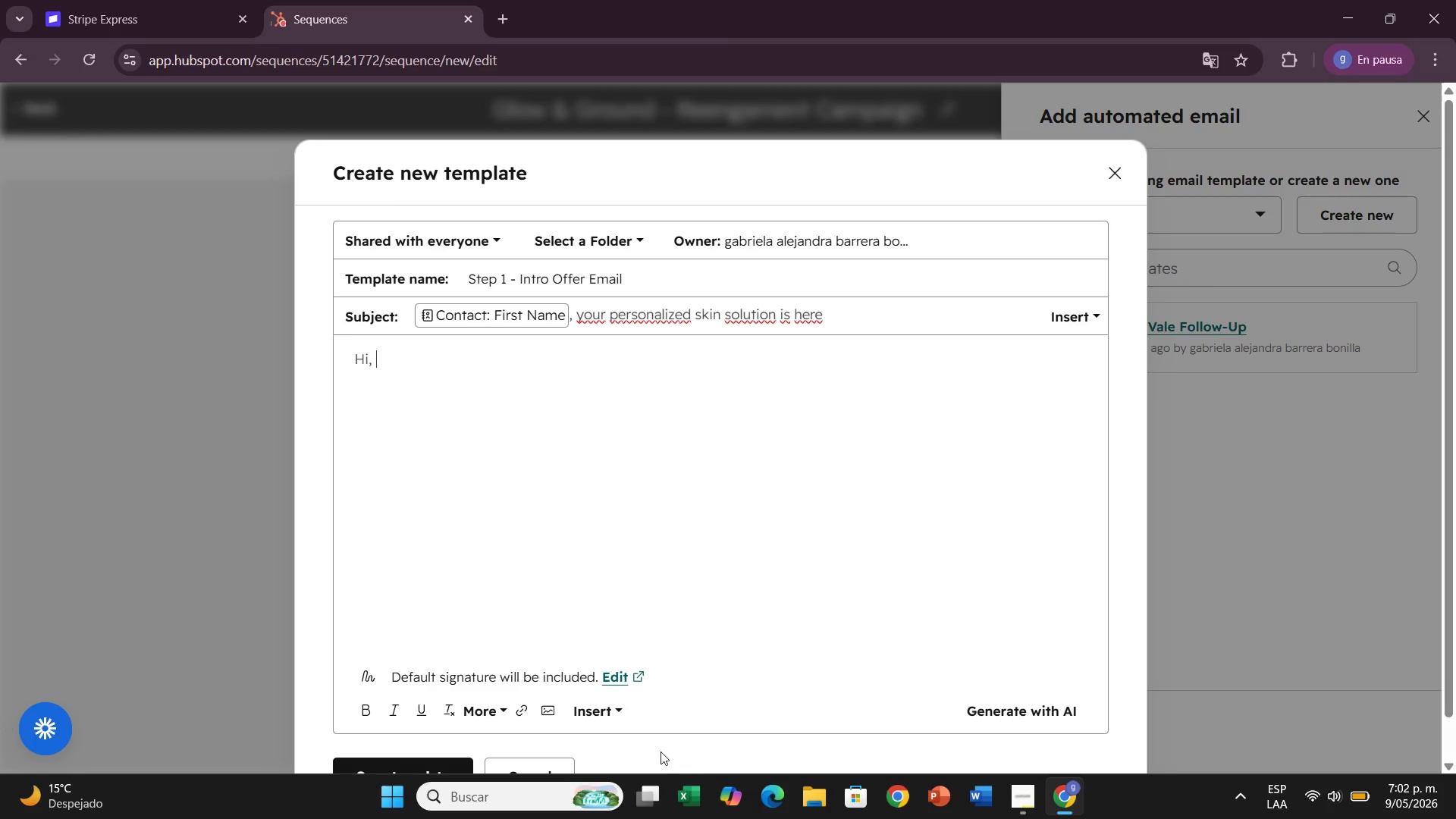 
left_click([604, 713])
 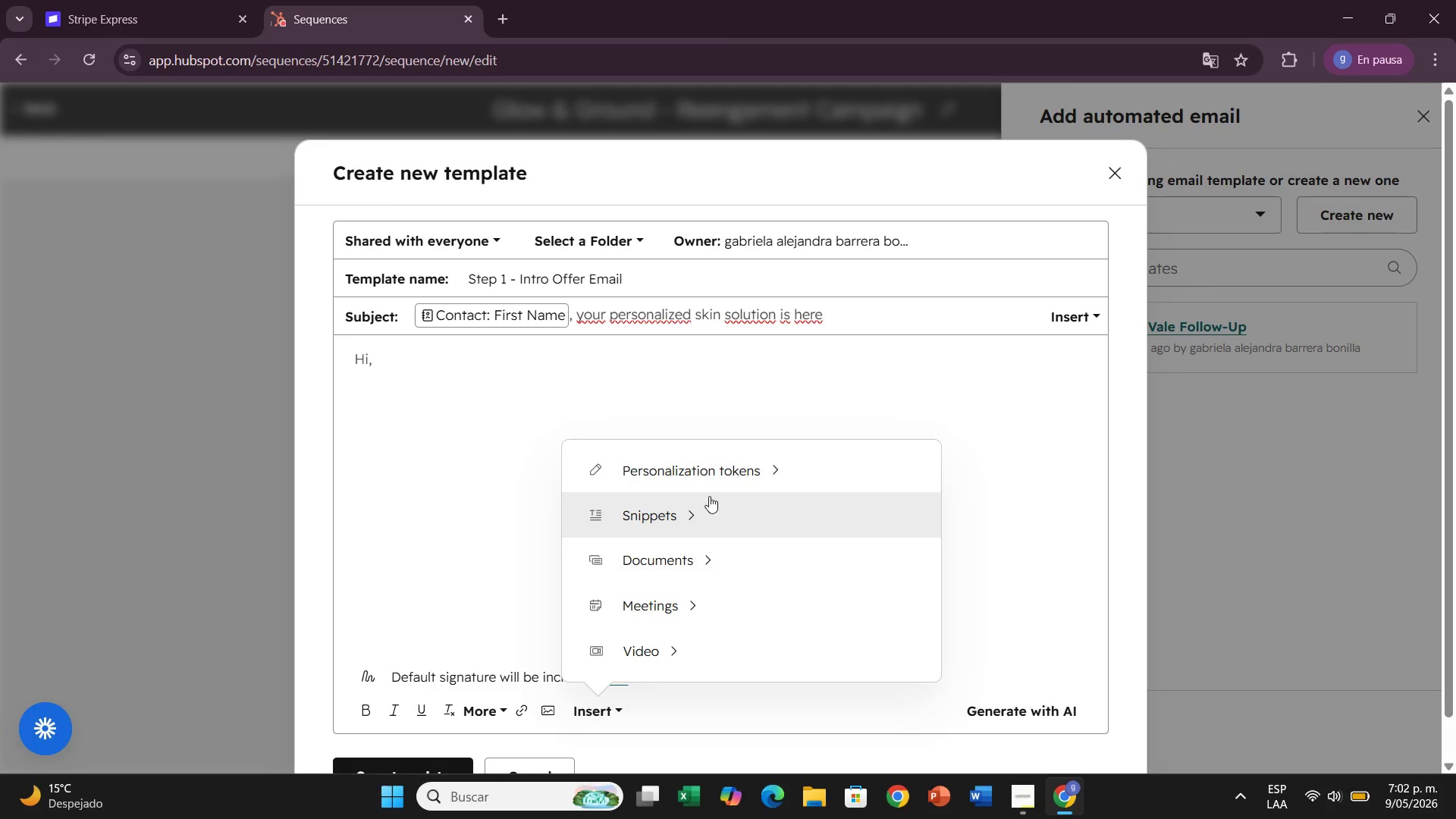 
left_click([727, 475])
 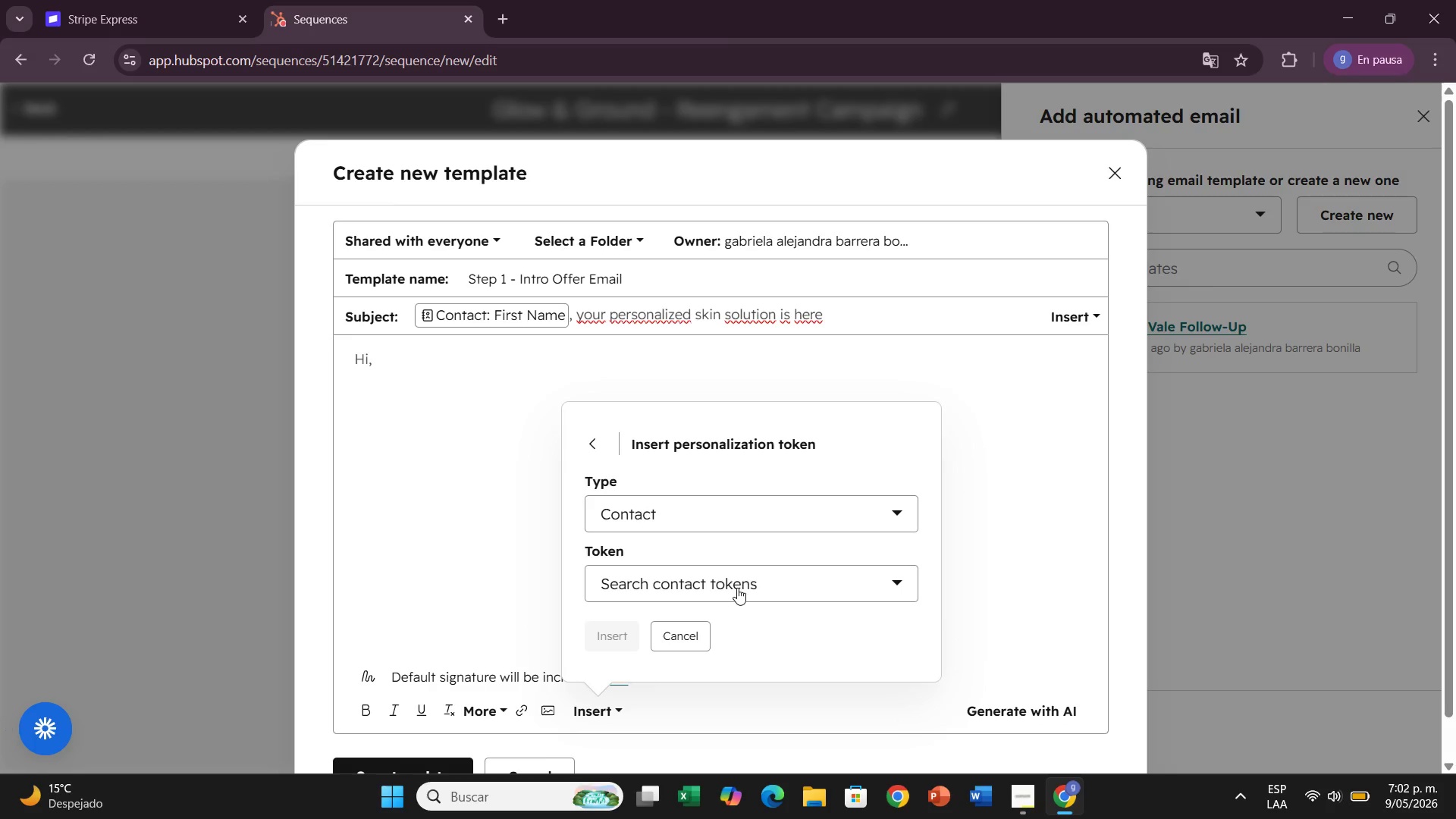 
left_click([737, 588])
 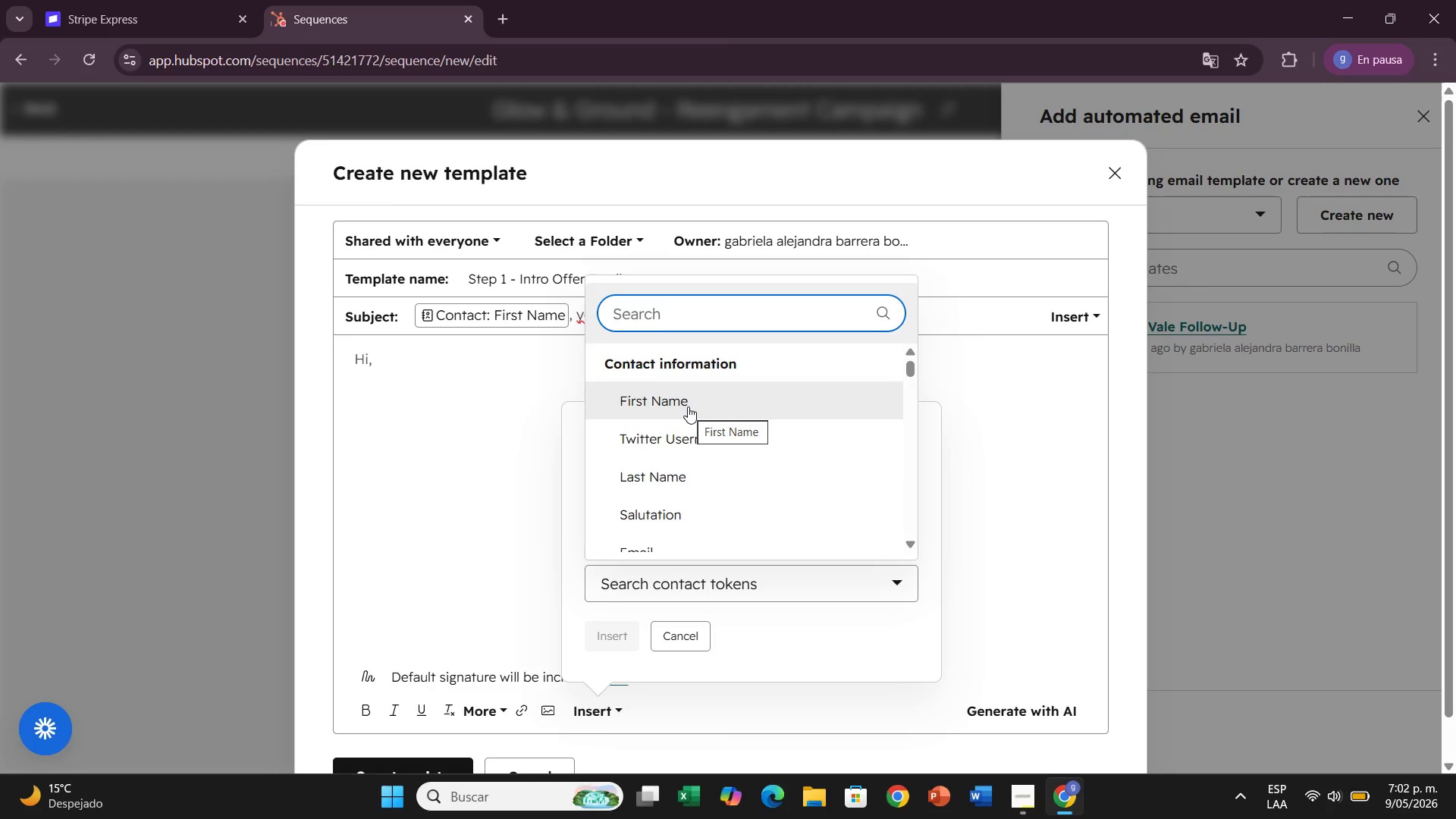 
left_click([688, 406])
 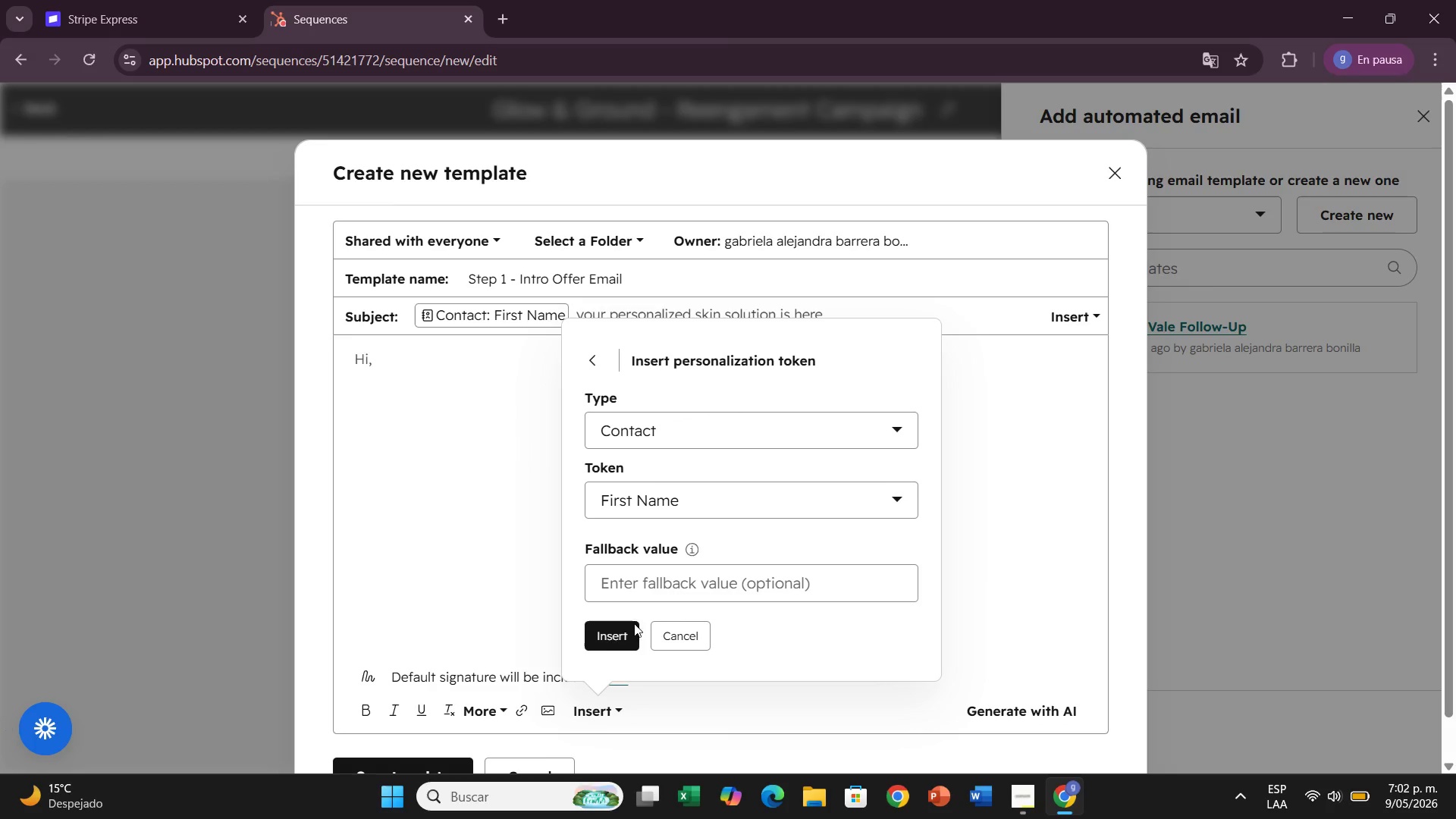 
left_click([597, 637])
 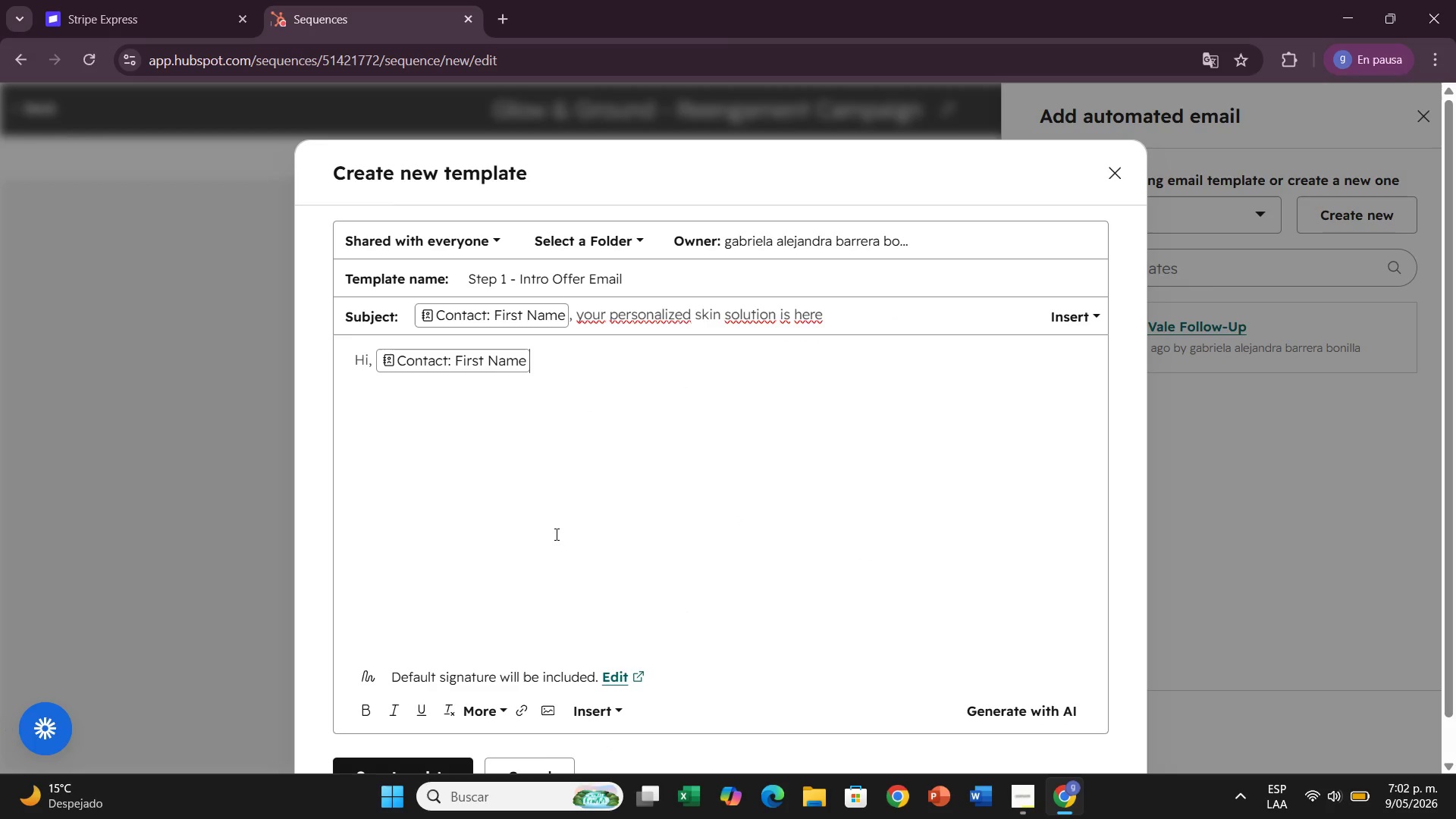 
key(Comma)
 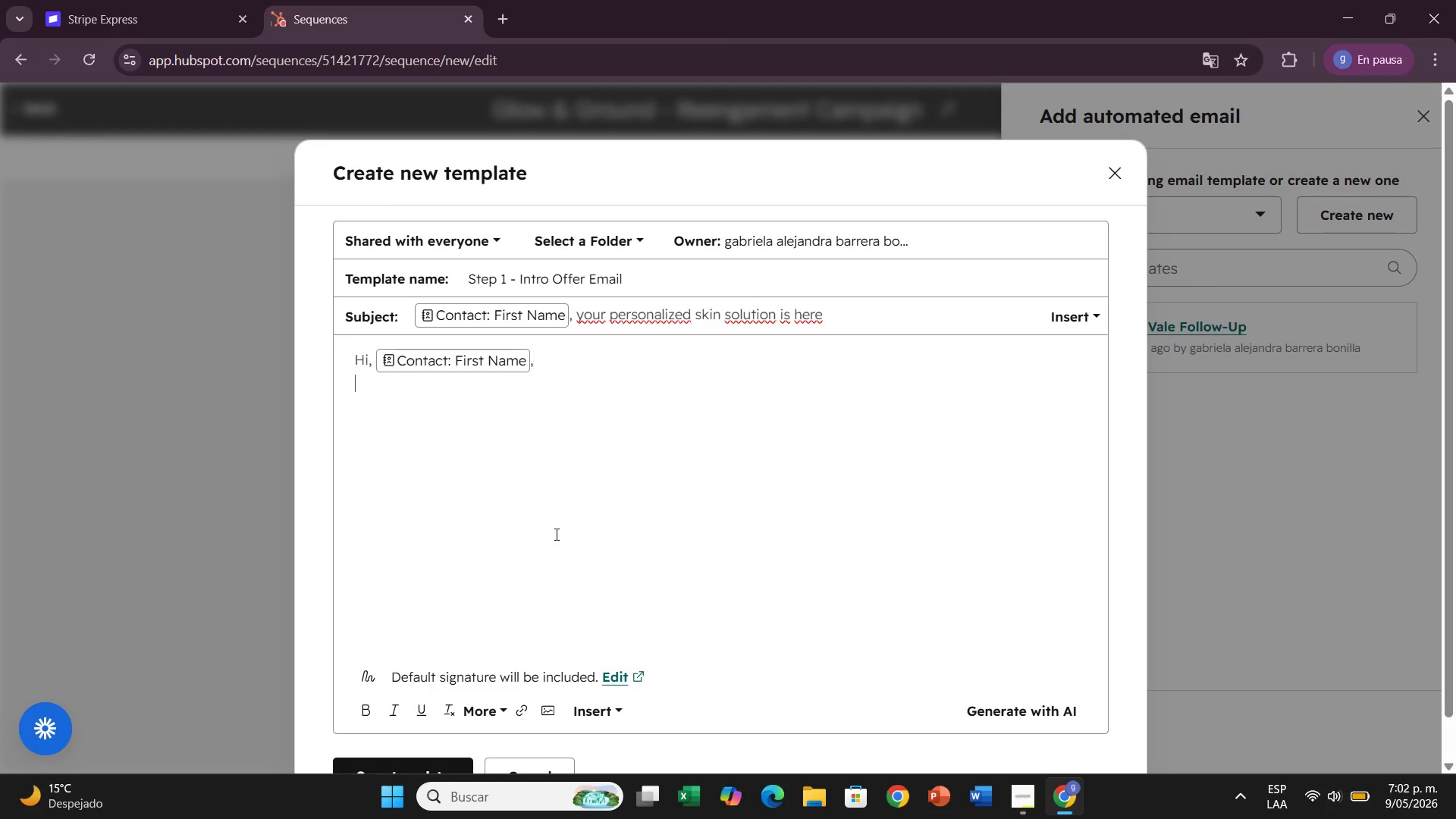 
key(Enter)
 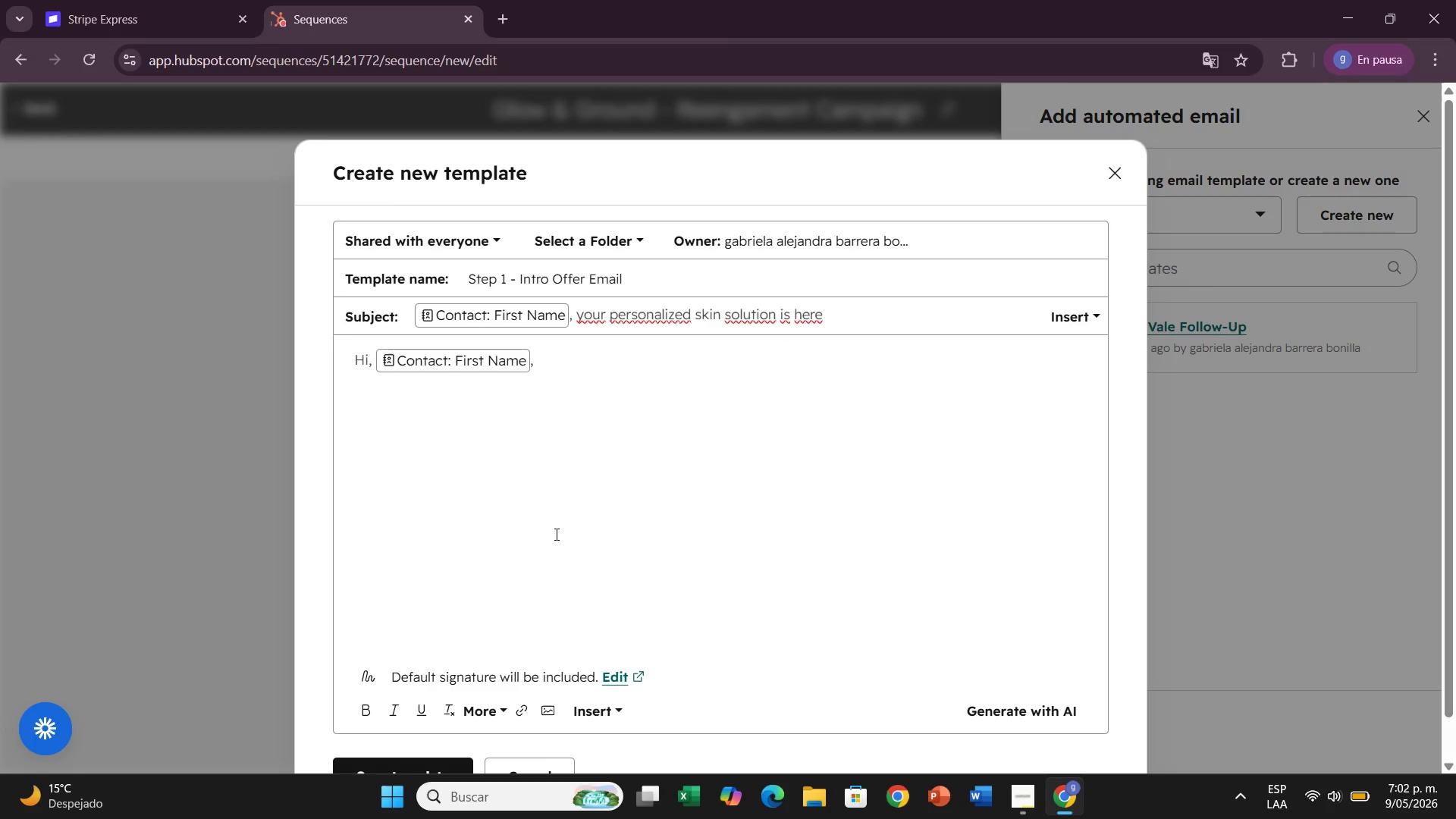 
key(Enter)
 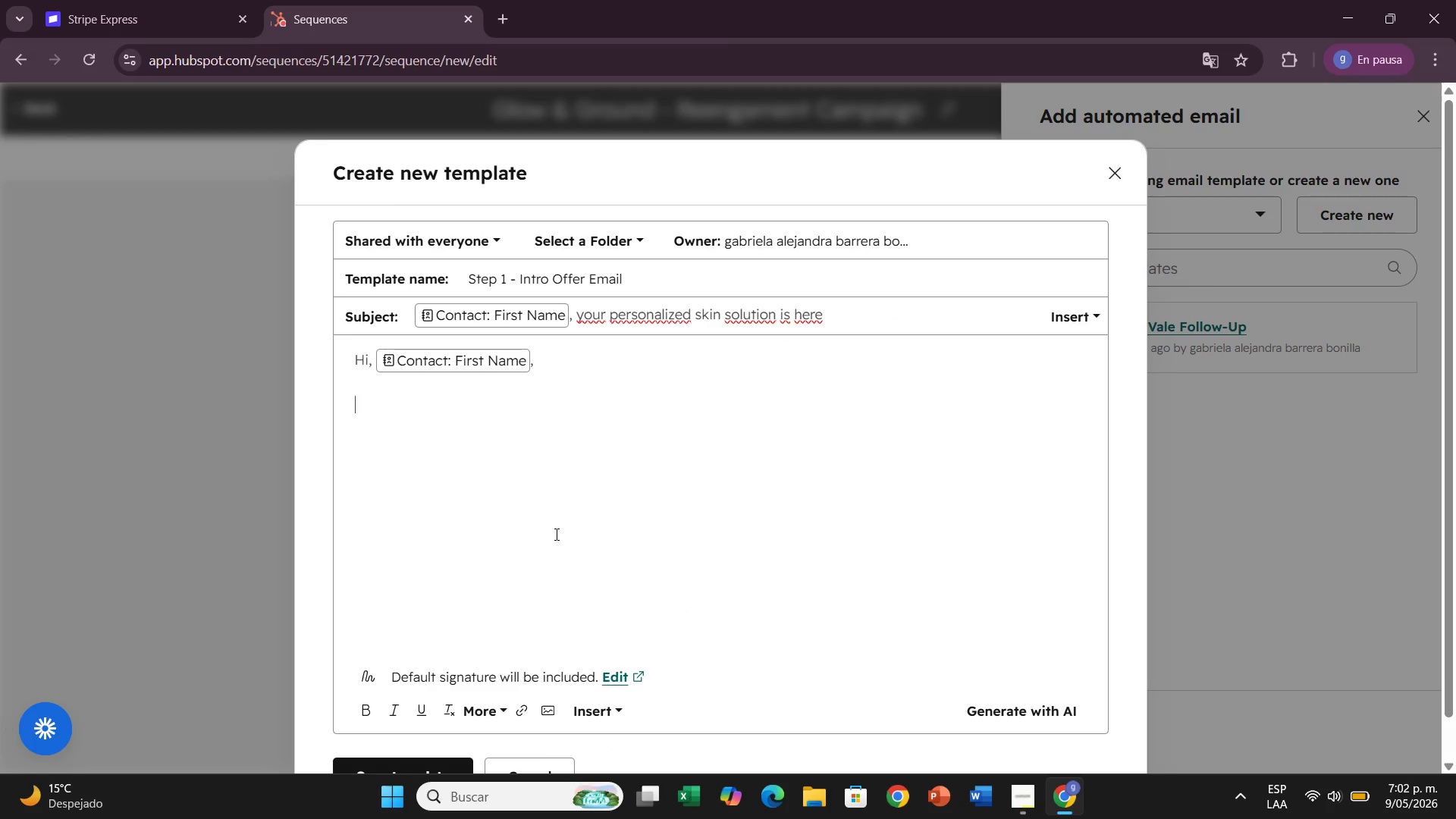 
type(We noticed )
 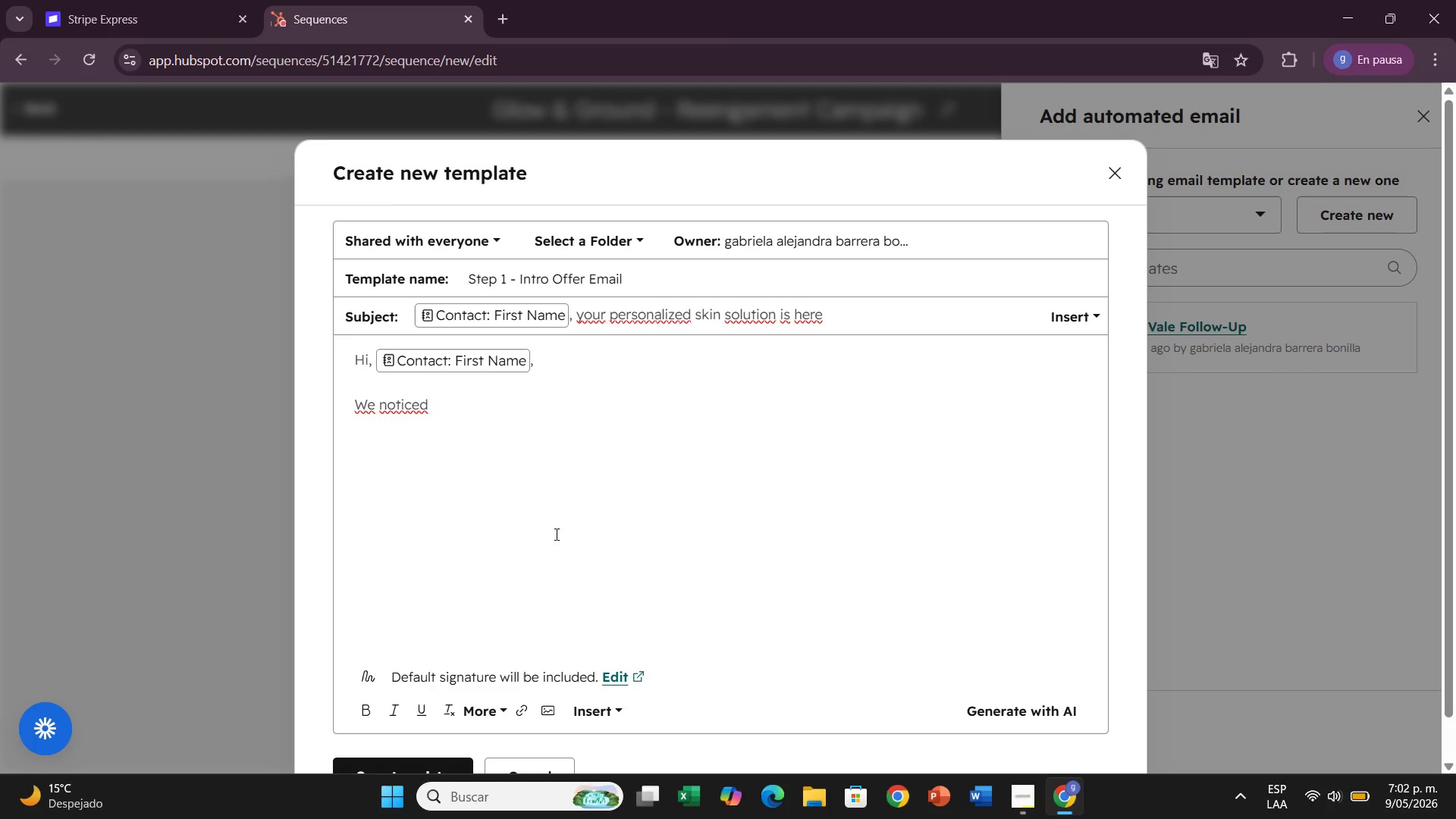 
wait(16.19)
 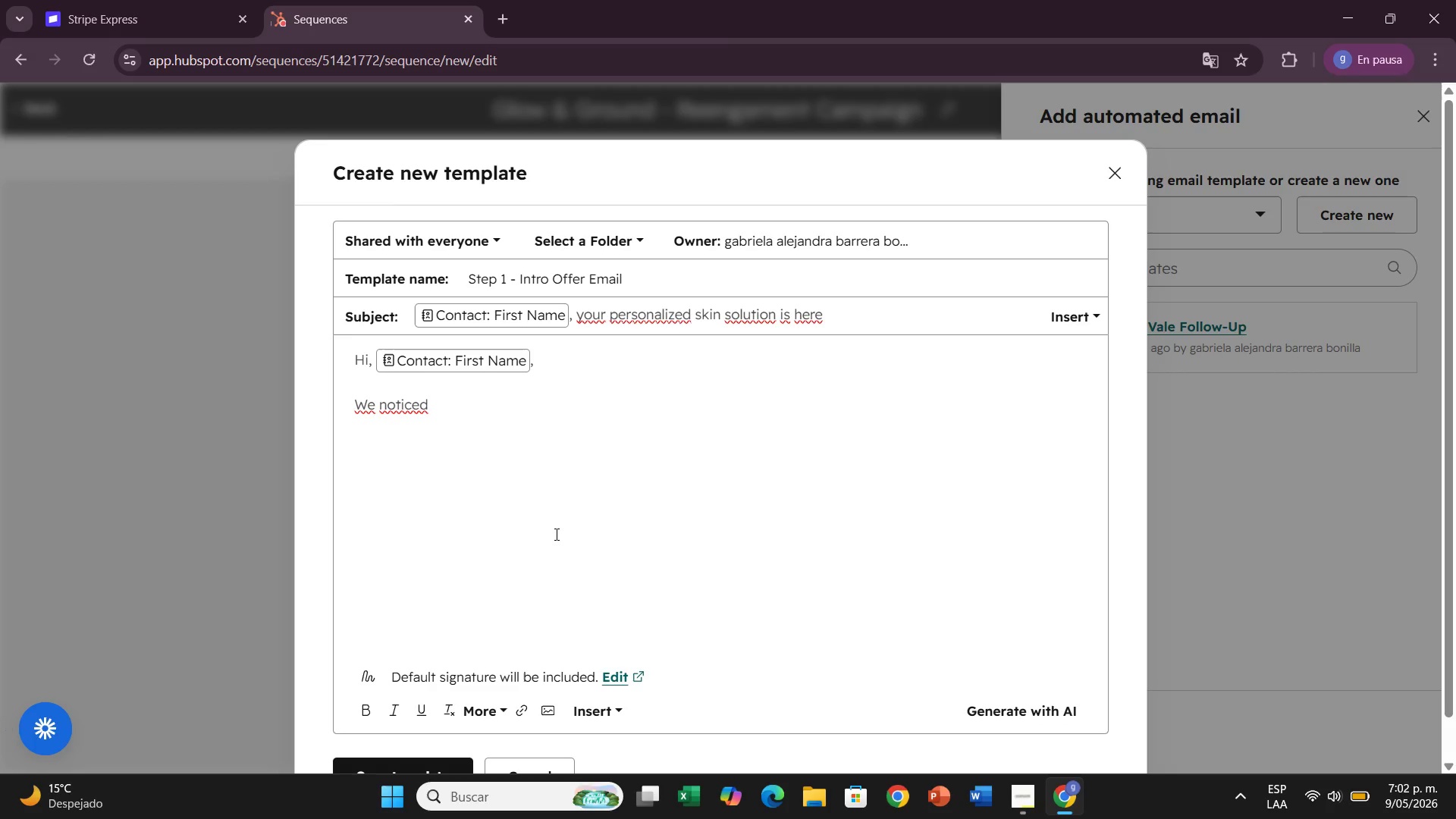 
type(you[re looking for solutions d)
key(Backspace)
type(for )
 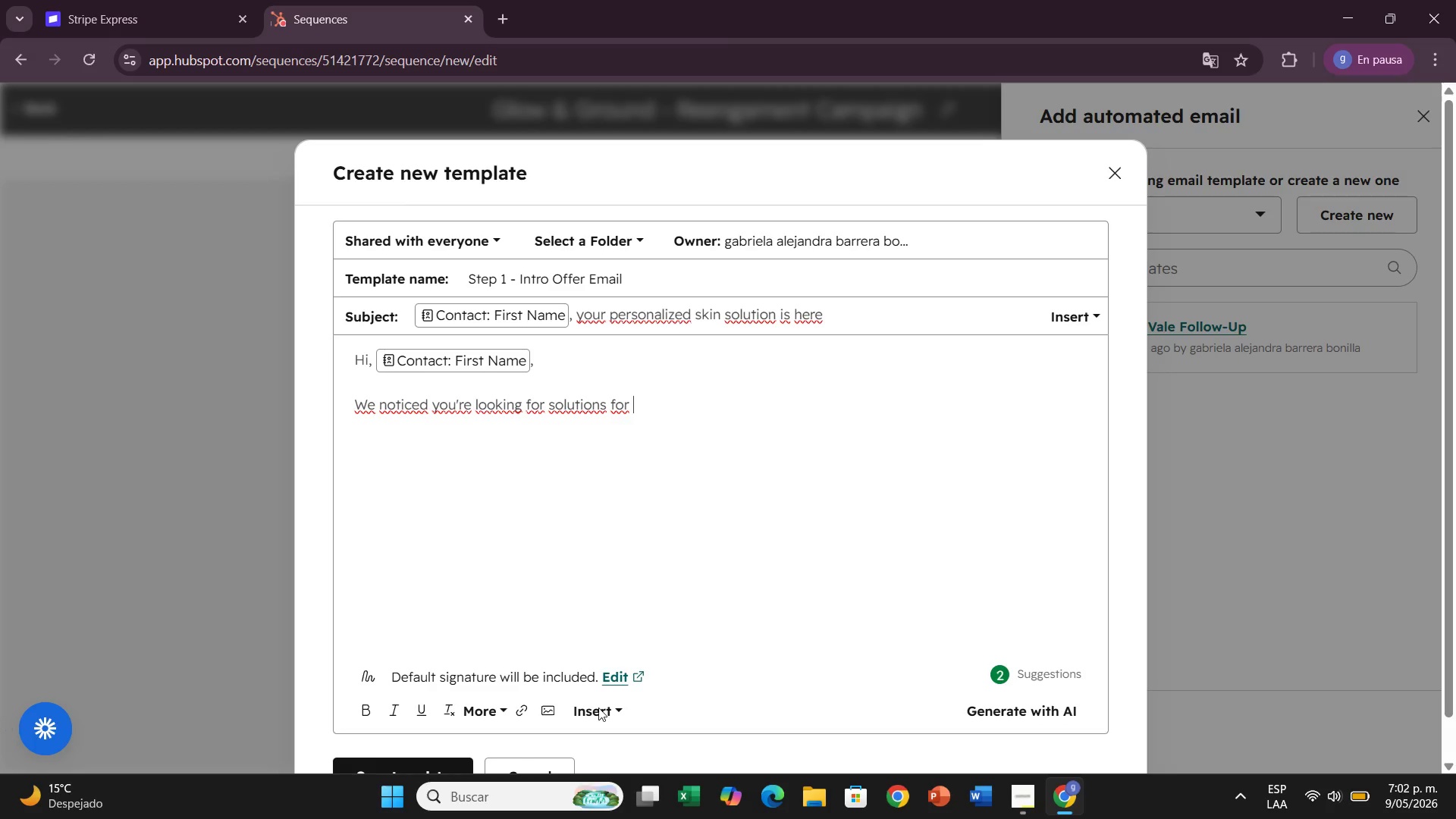 
left_click([582, 719])
 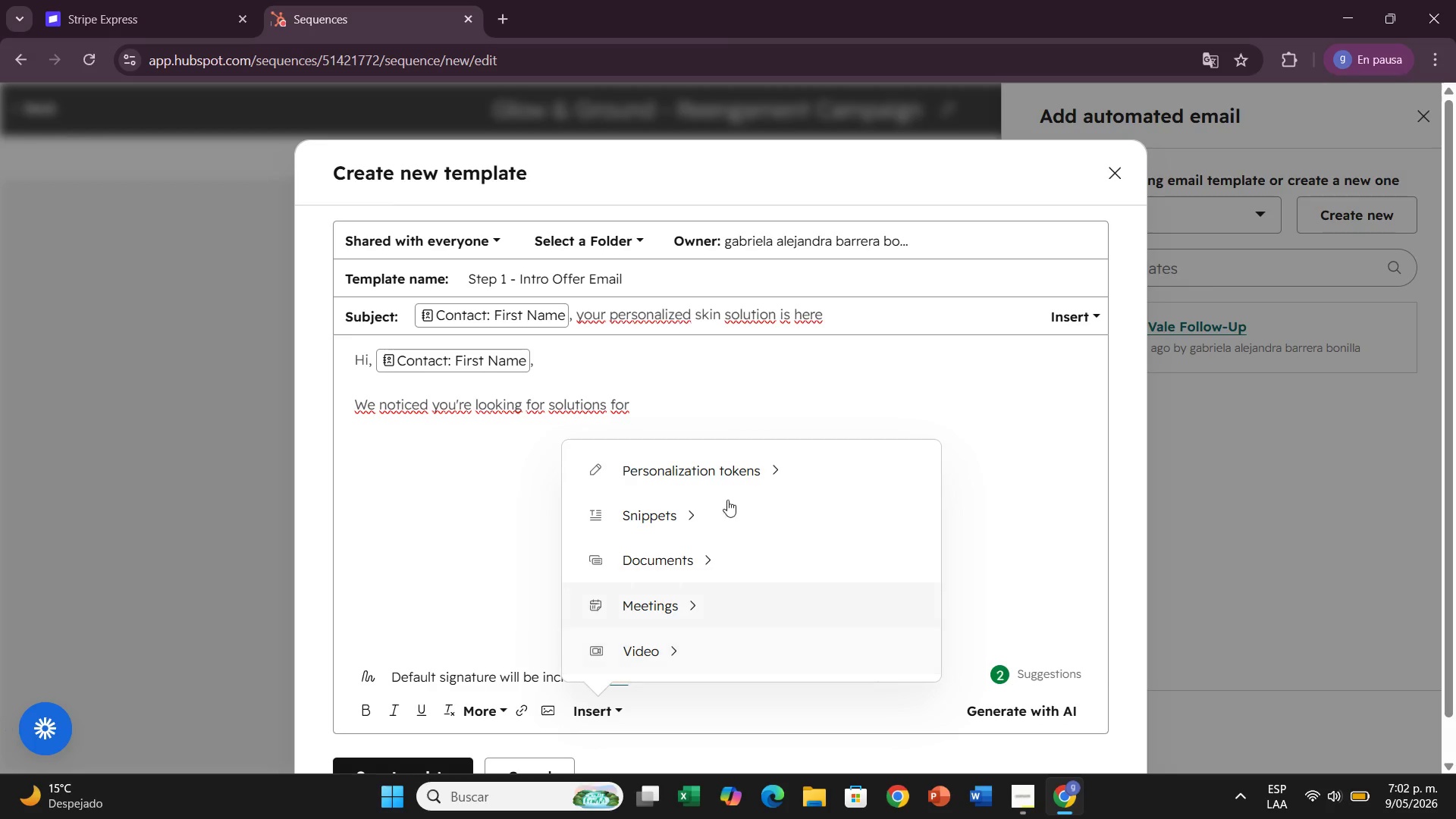 
left_click([727, 482])
 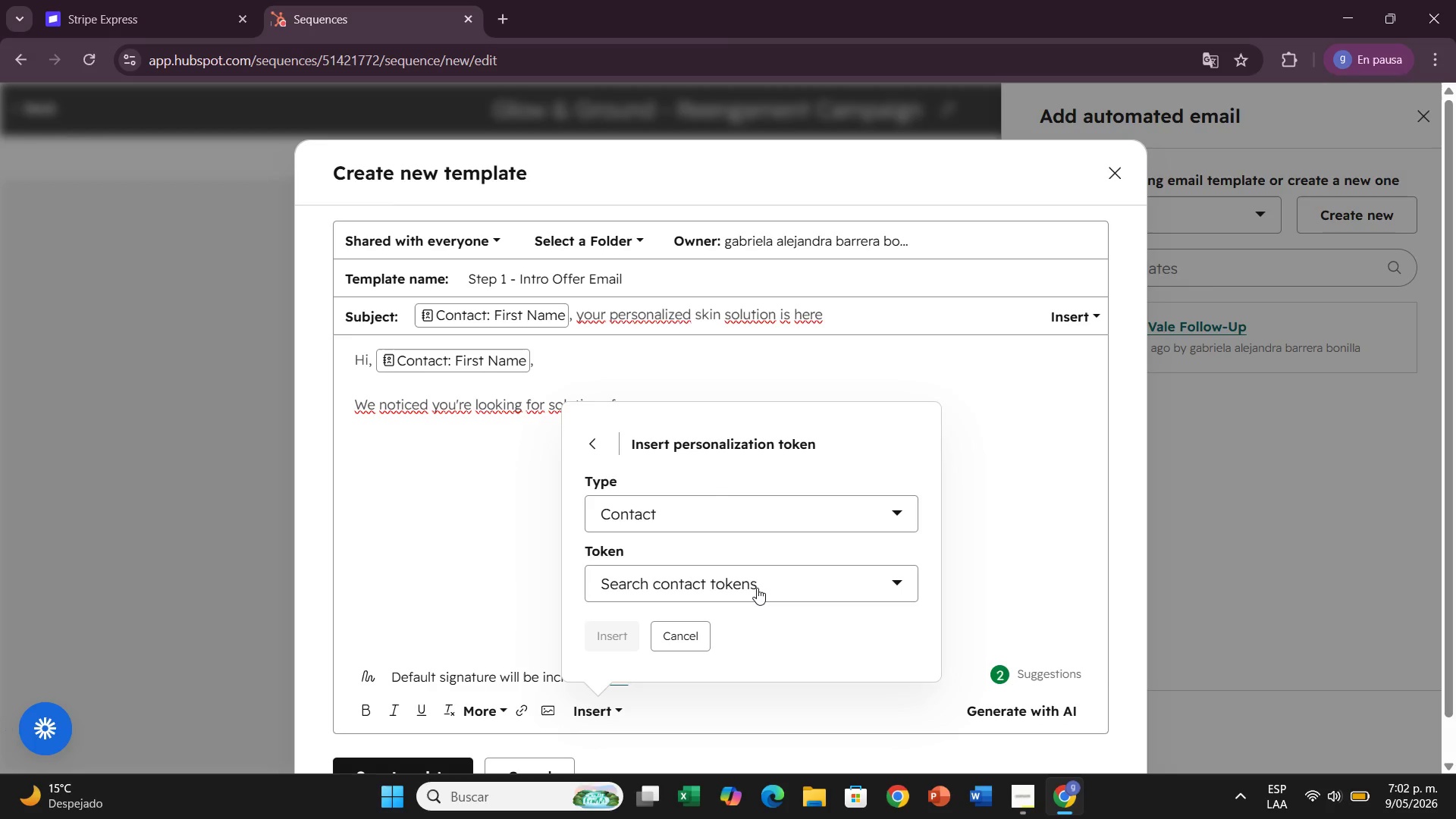 
left_click([757, 588])
 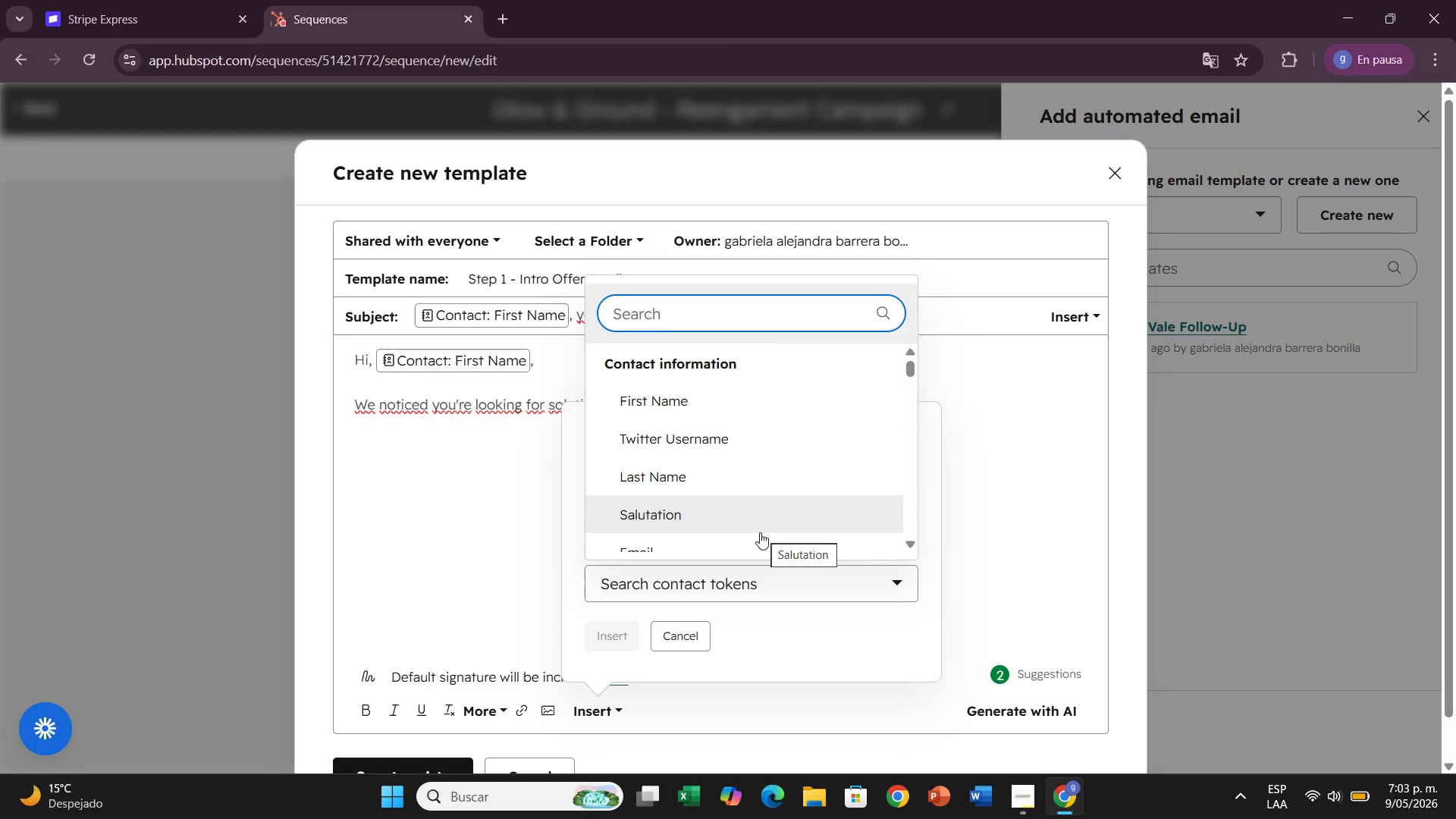 
wait(6.02)
 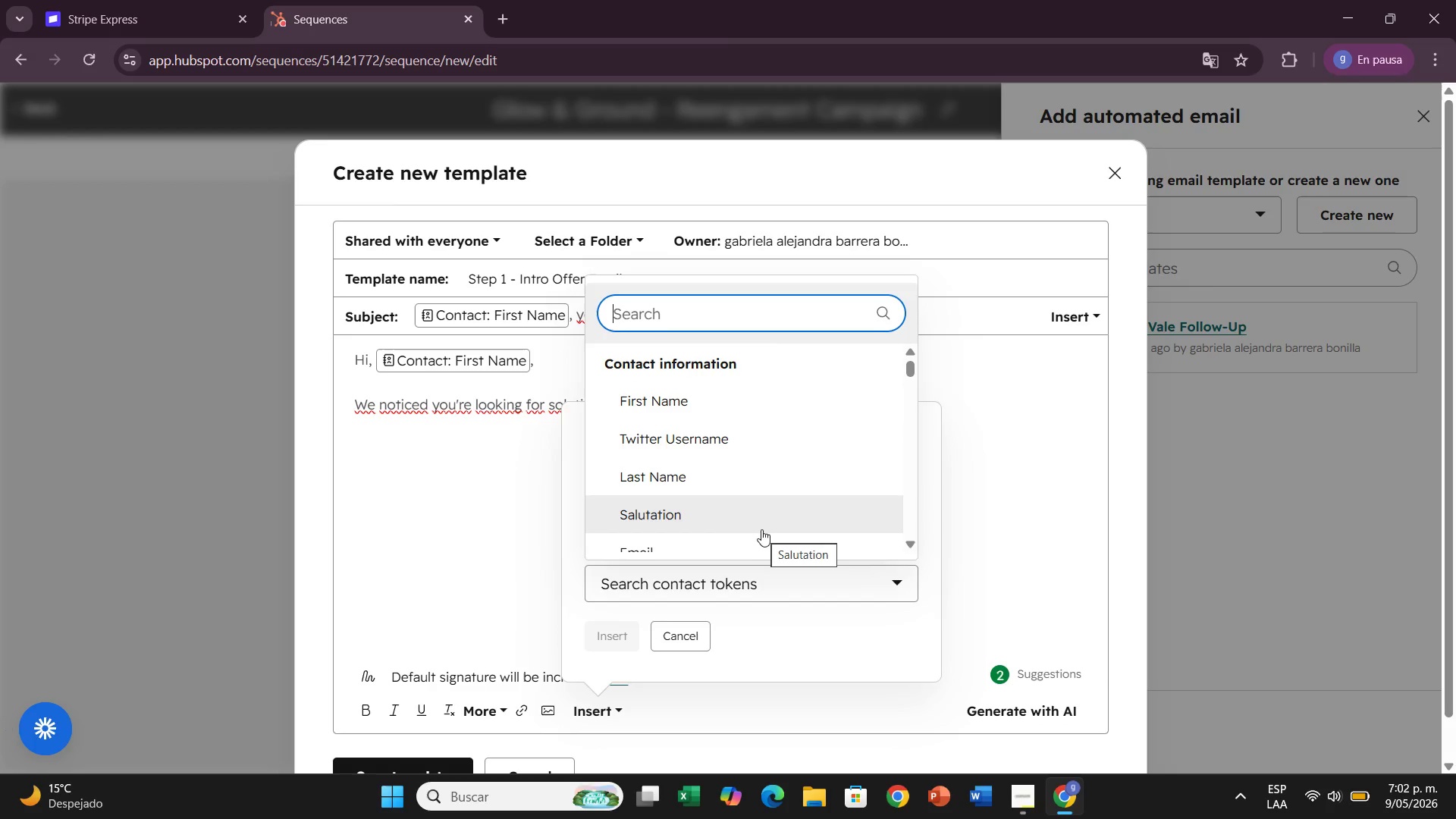 
type(prima)
 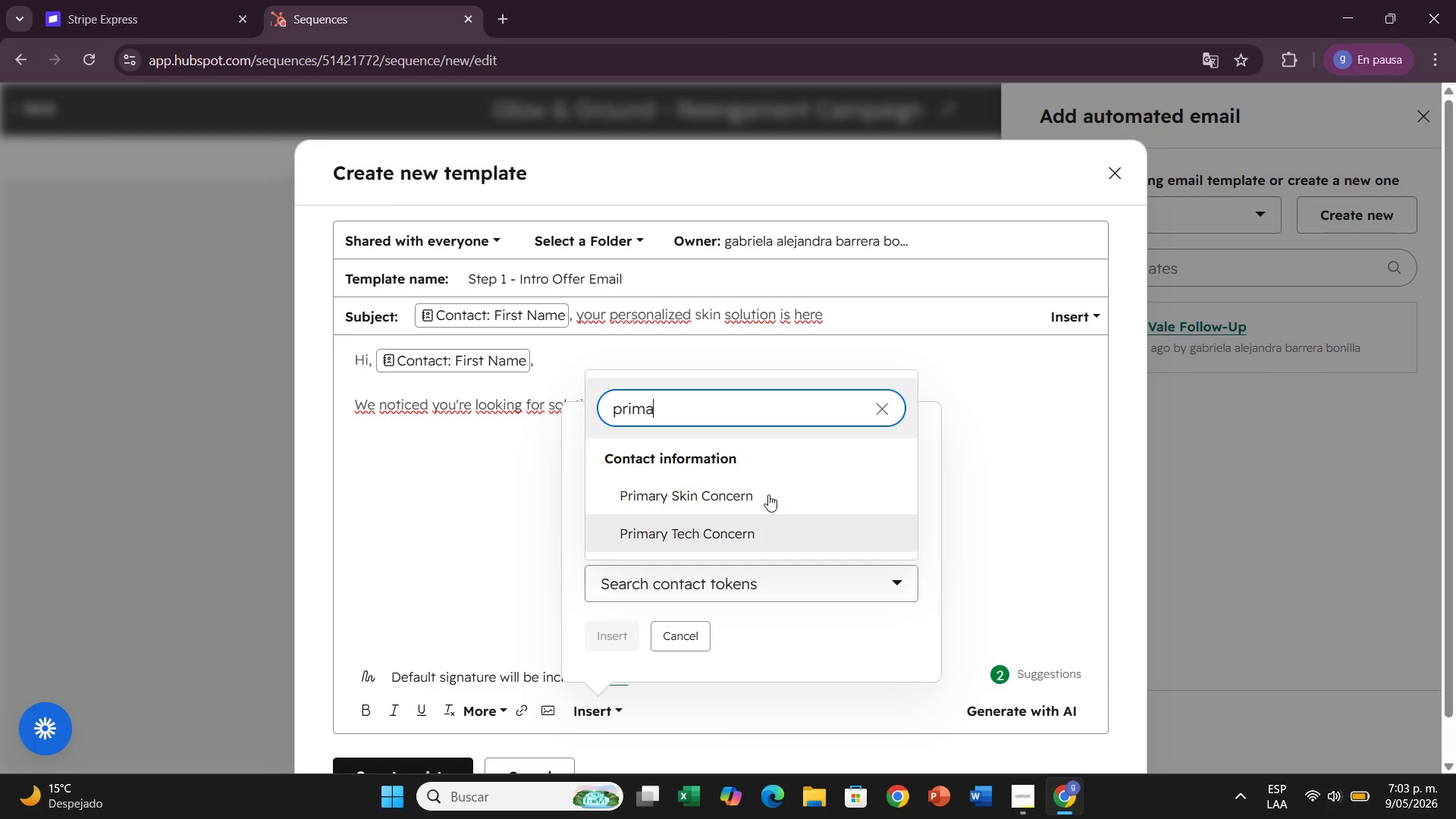 
left_click([764, 490])
 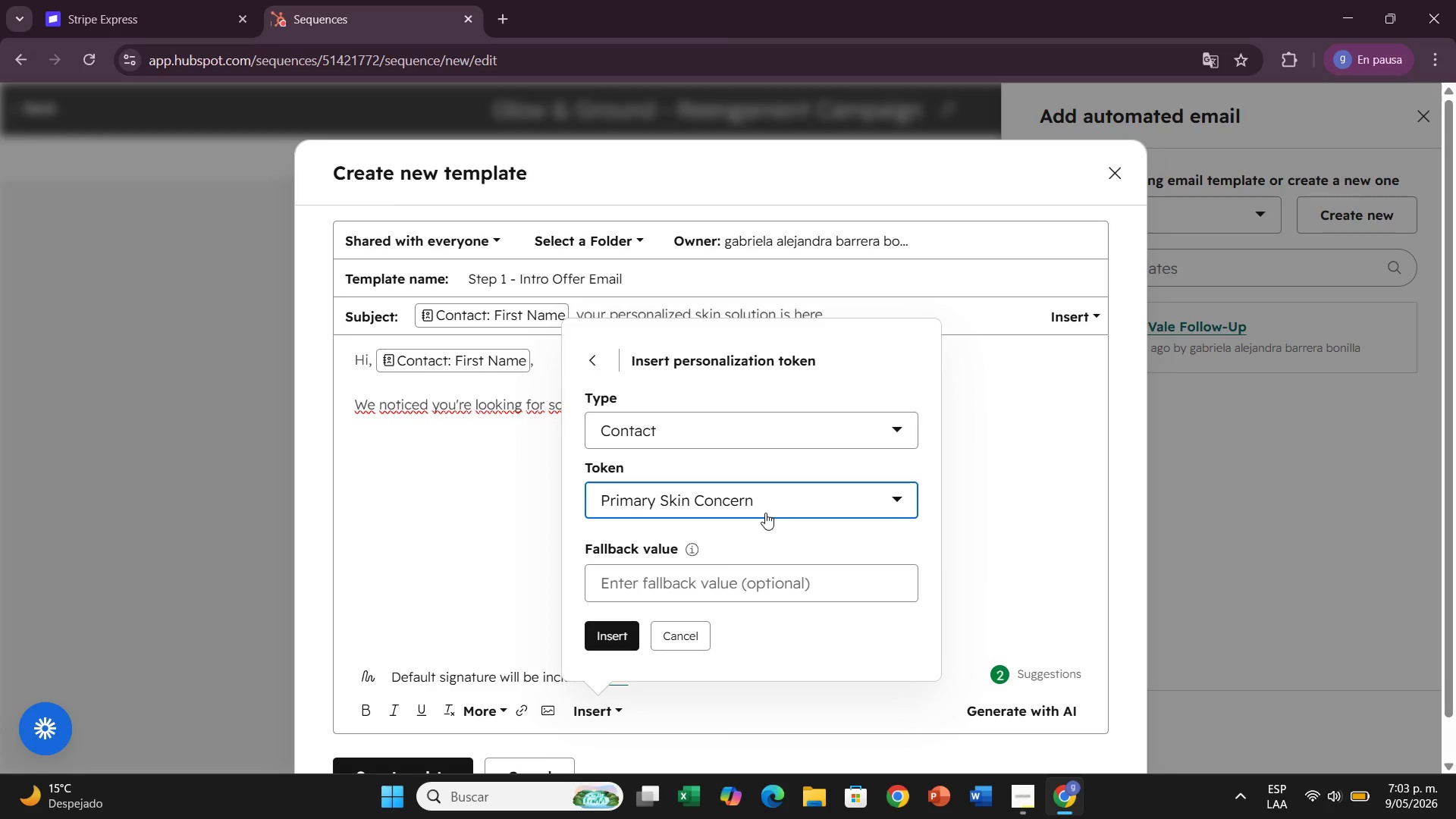 
left_click([608, 631])
 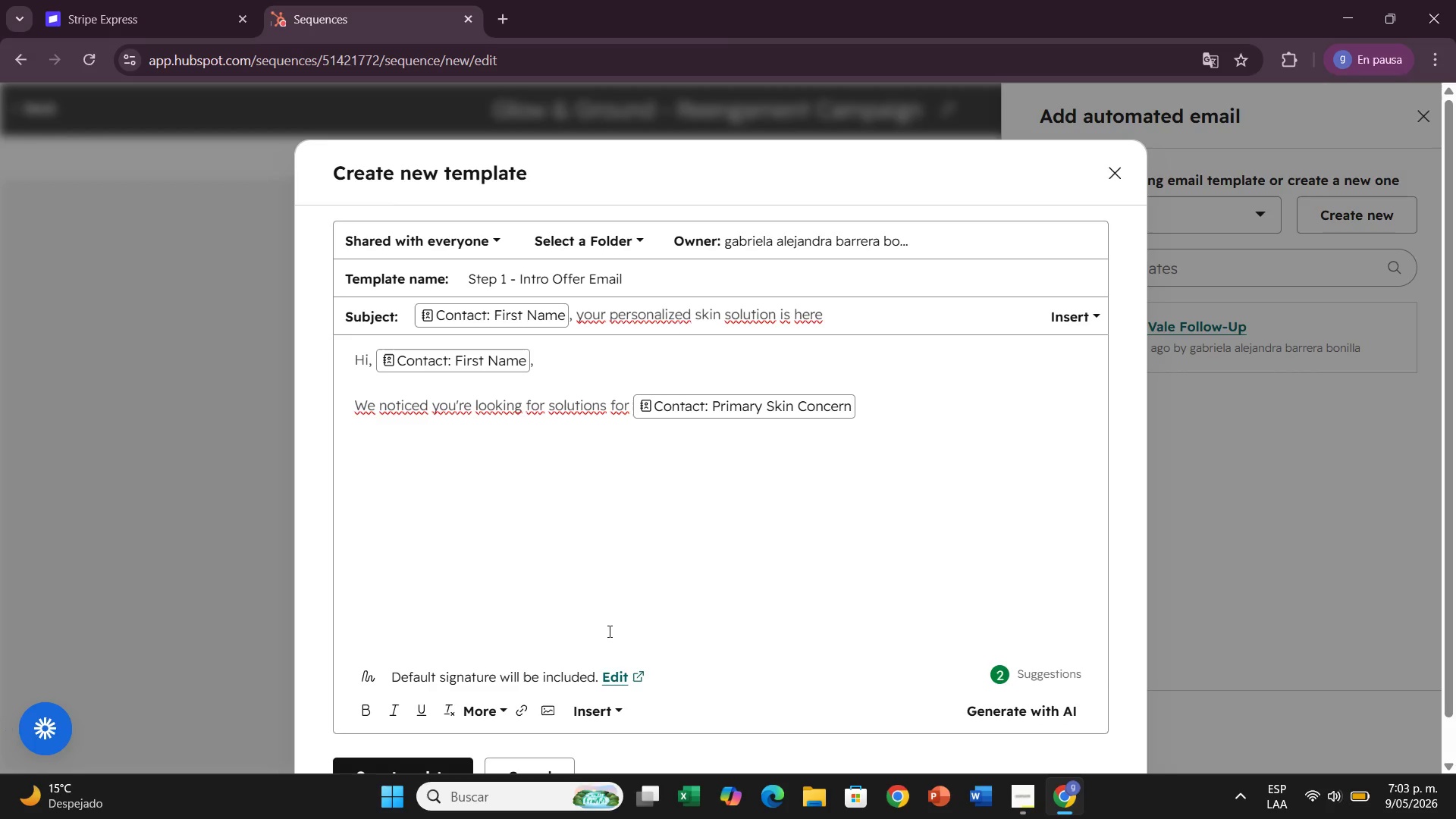 
wait(32.61)
 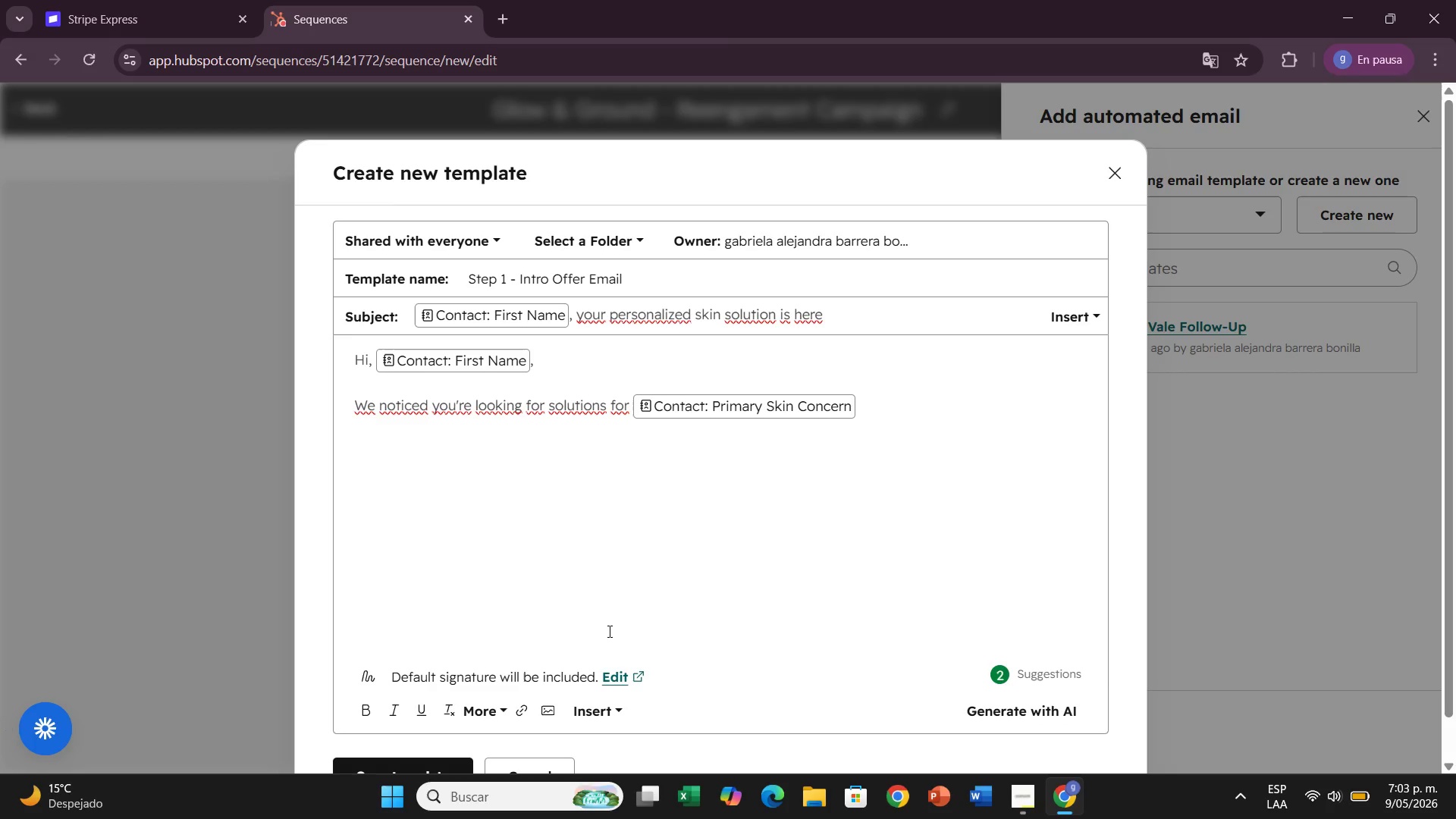 
type( skin )
 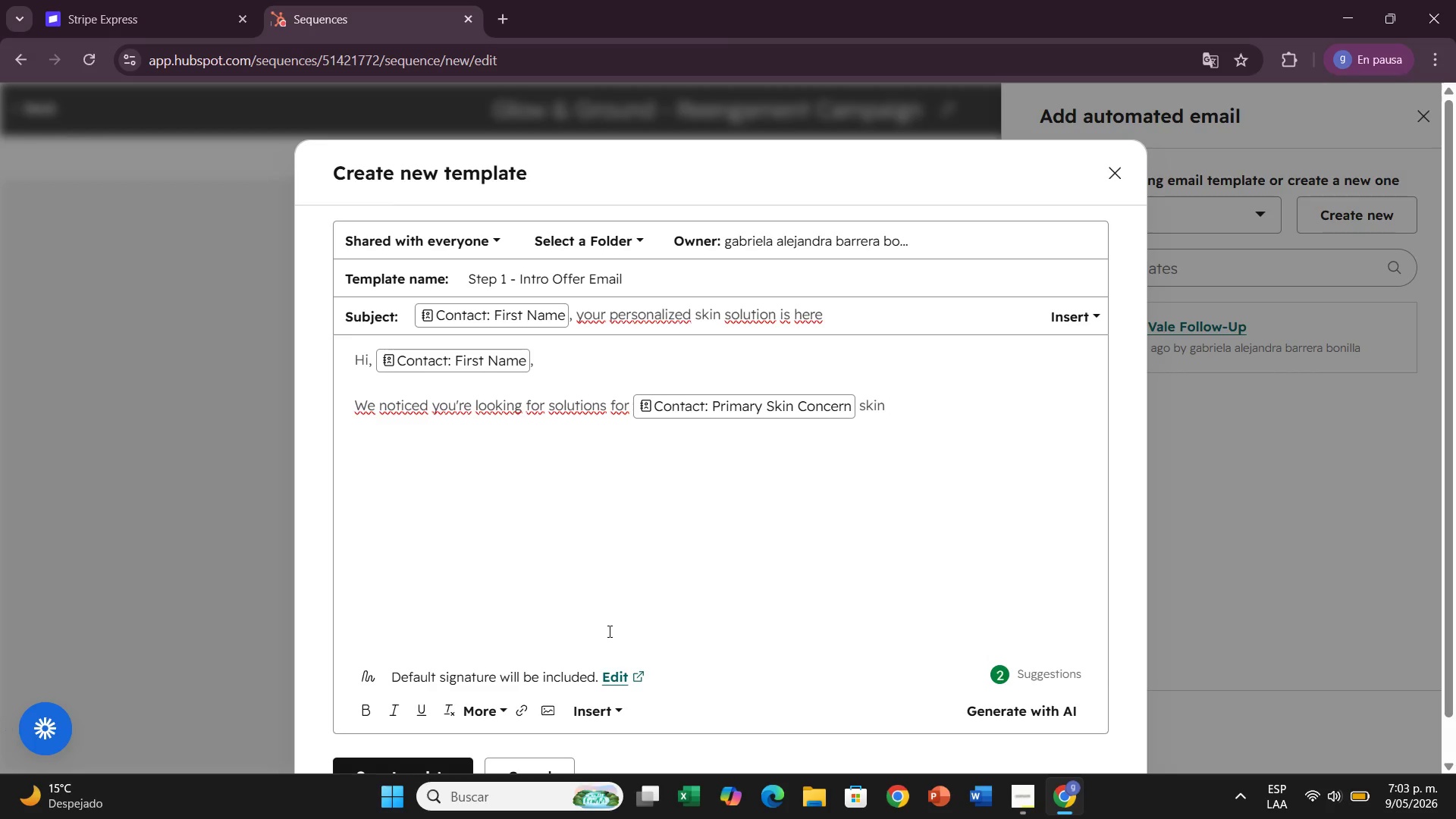 
key(Backspace)
type(, and )
 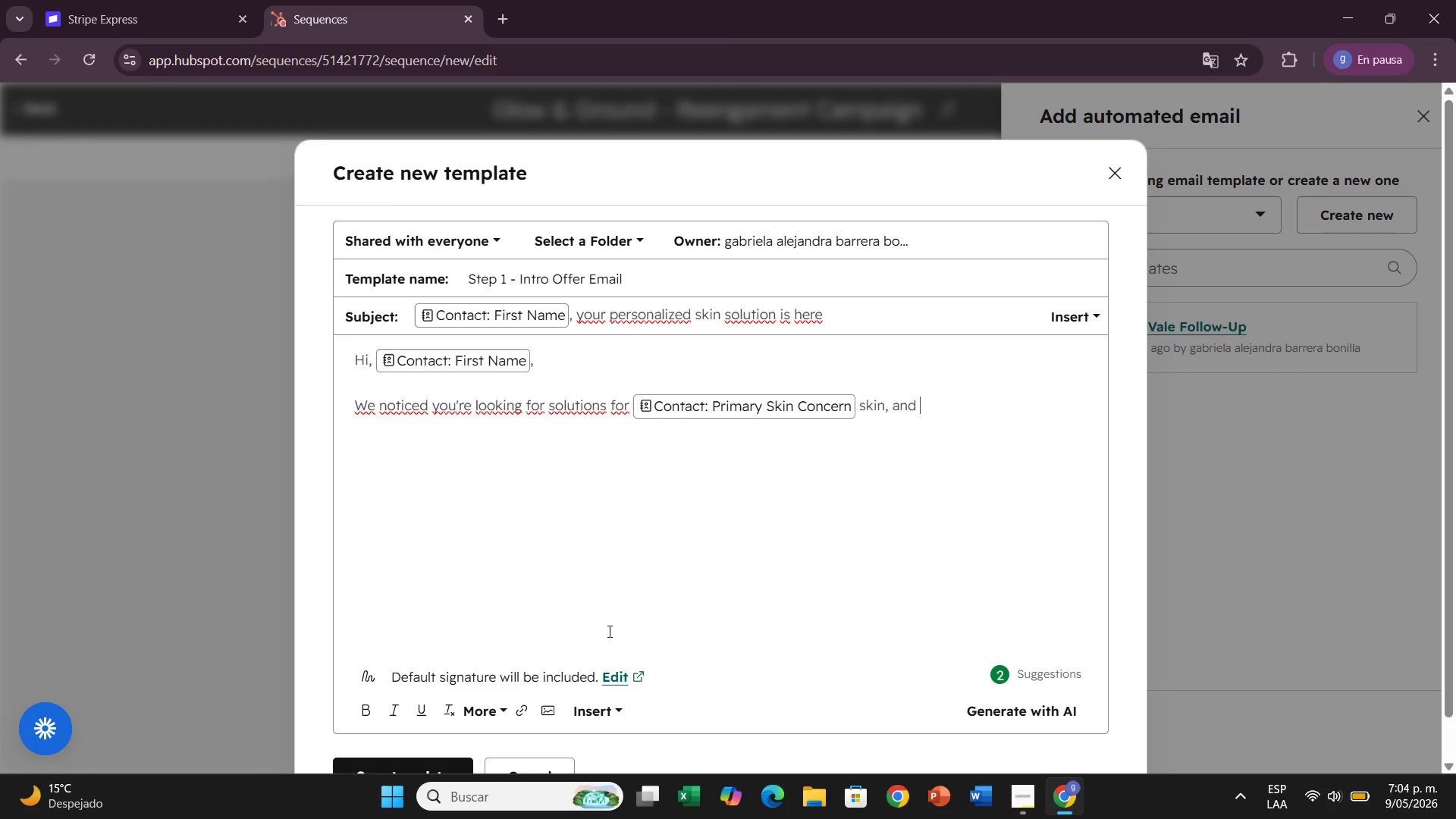 
wait(23.33)
 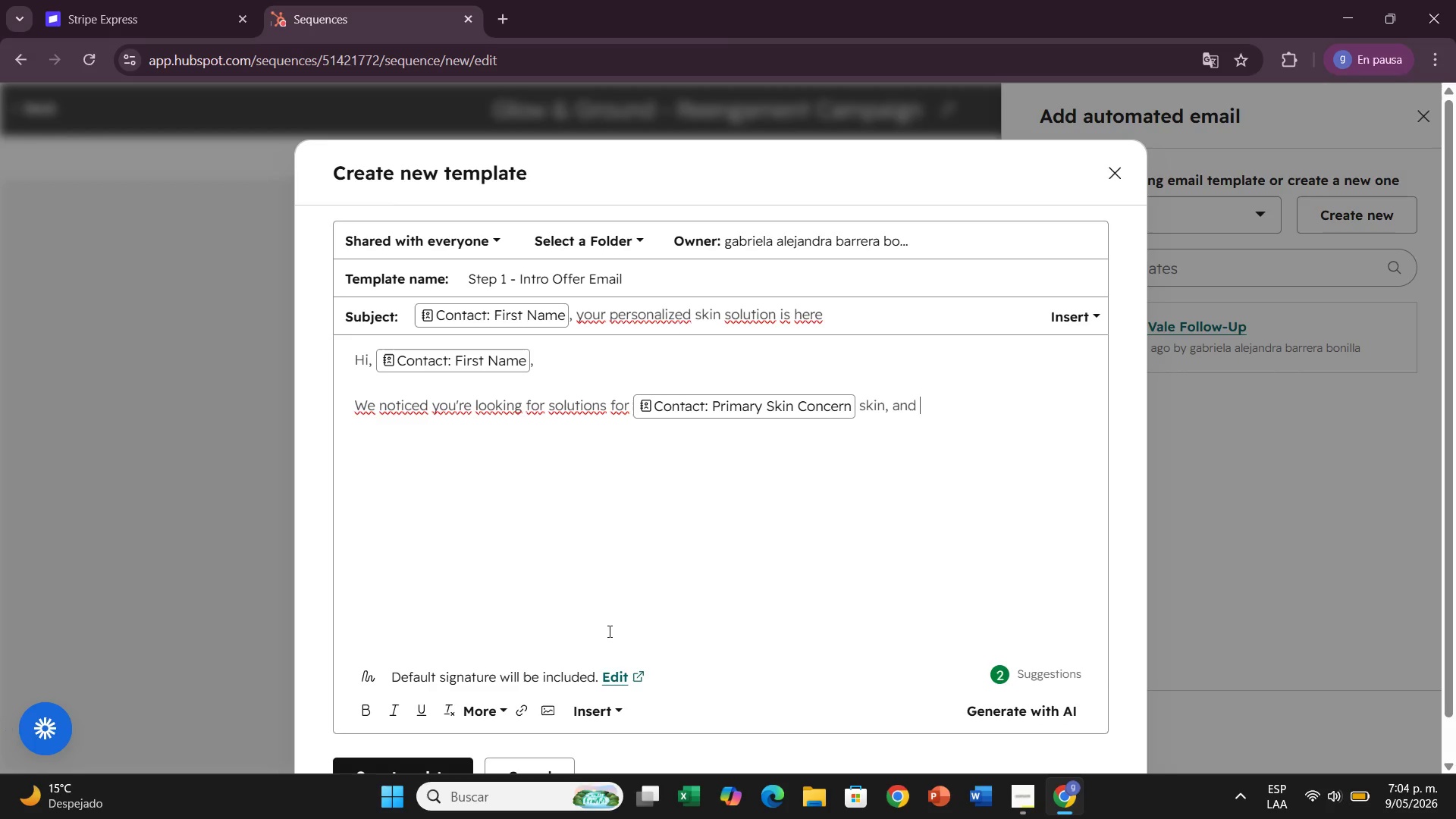 
type(we[d lo)
 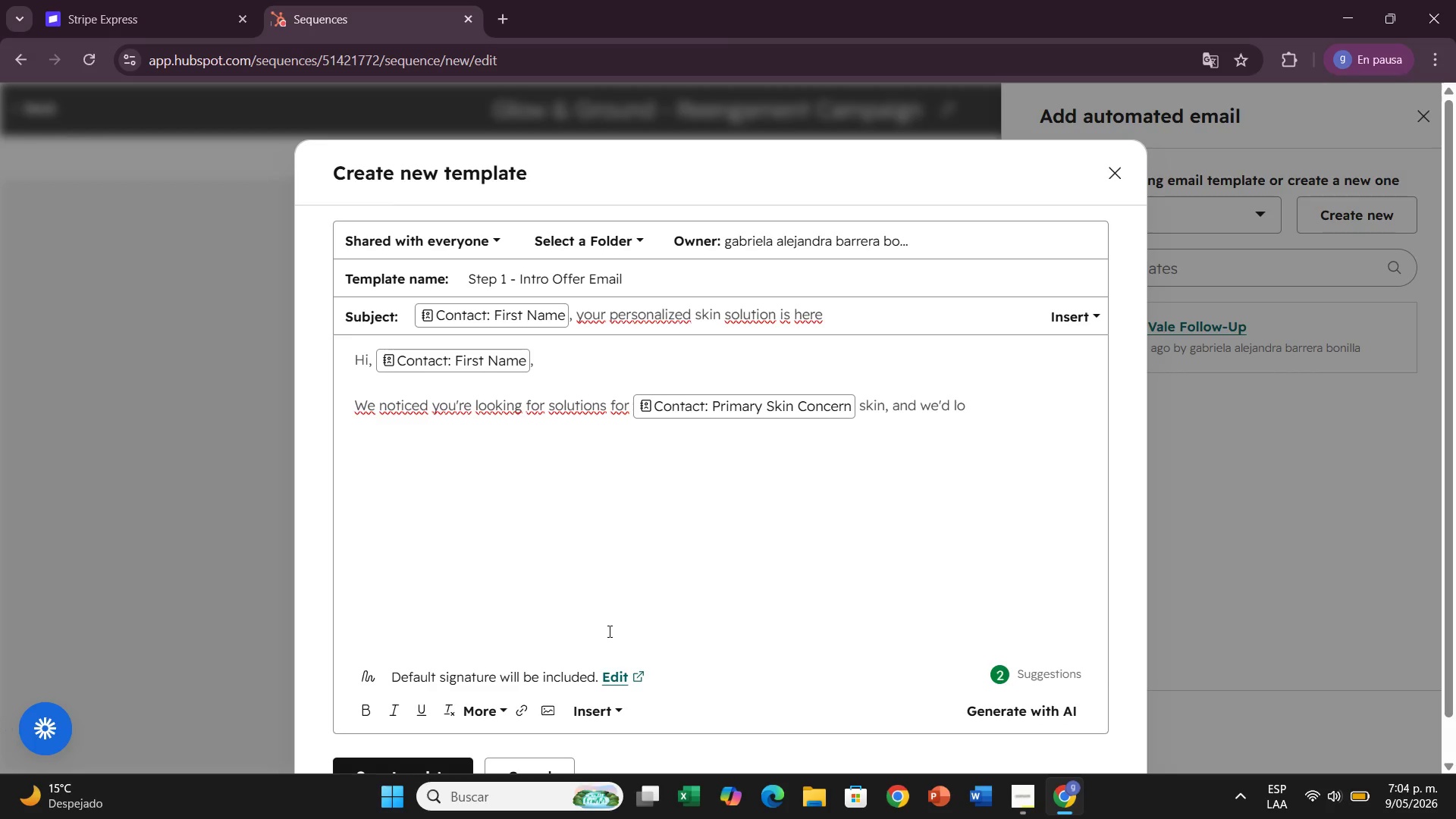 
wait(20.58)
 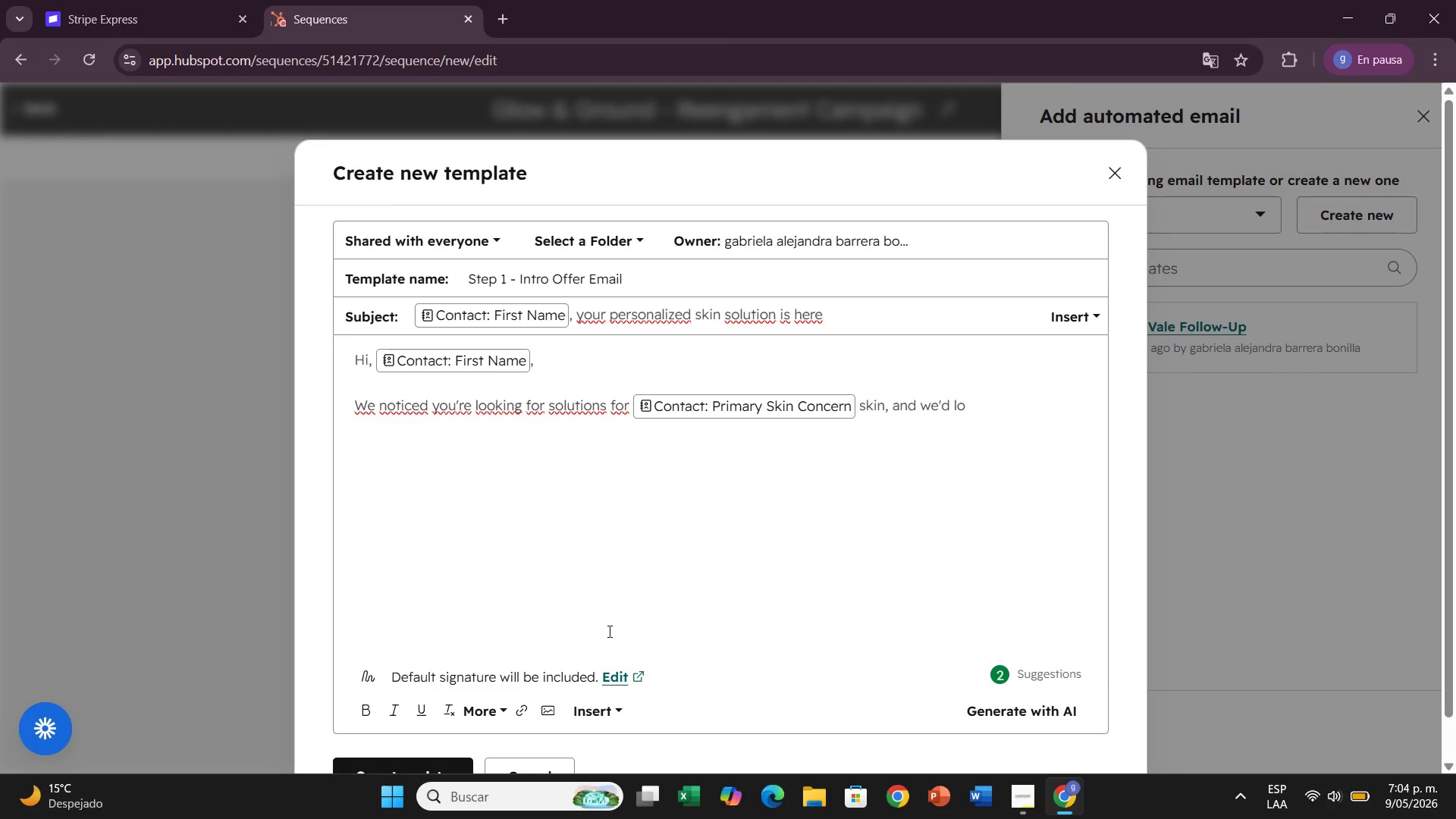 
type(ve to help)
 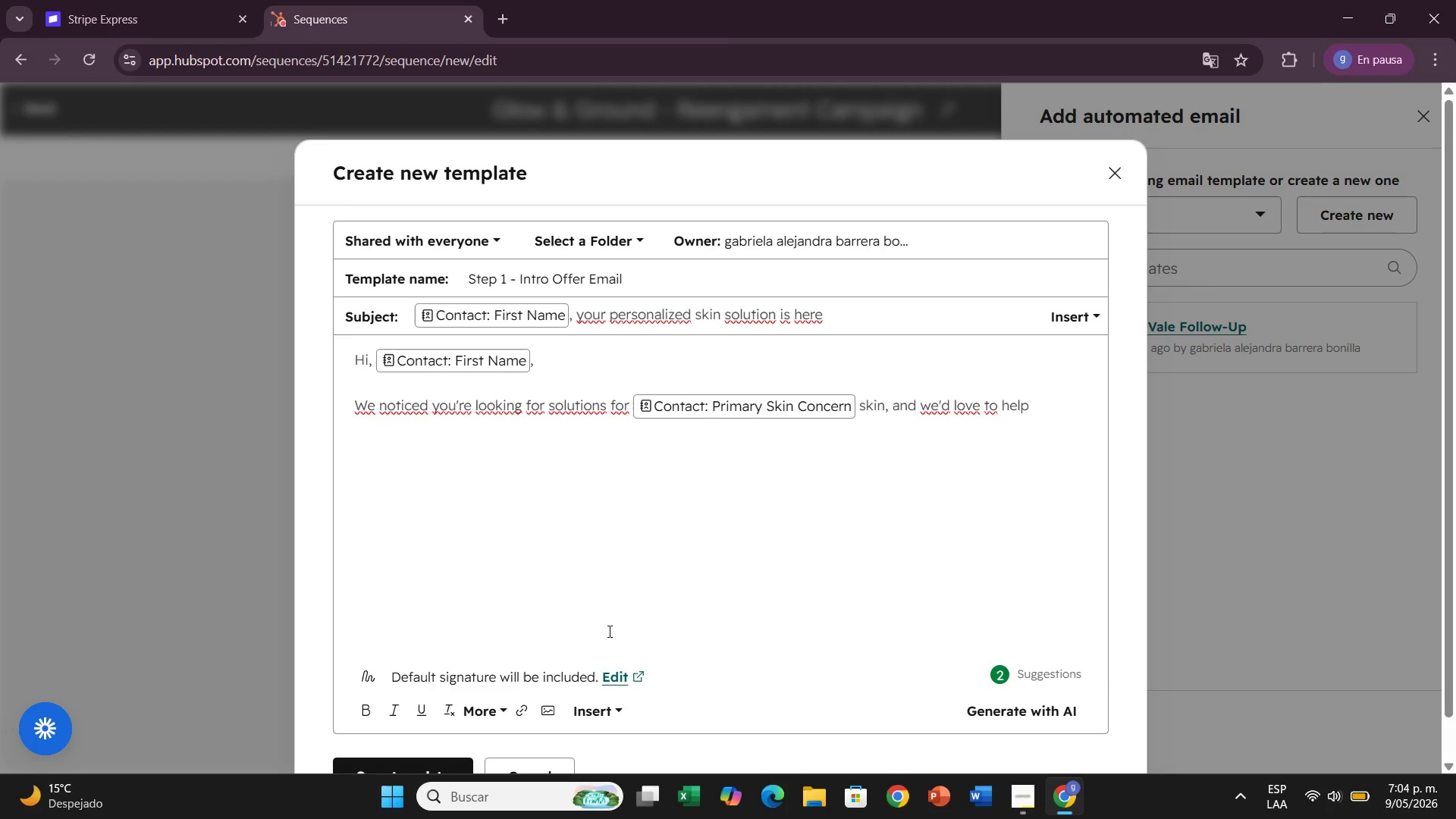 
wait(26.77)
 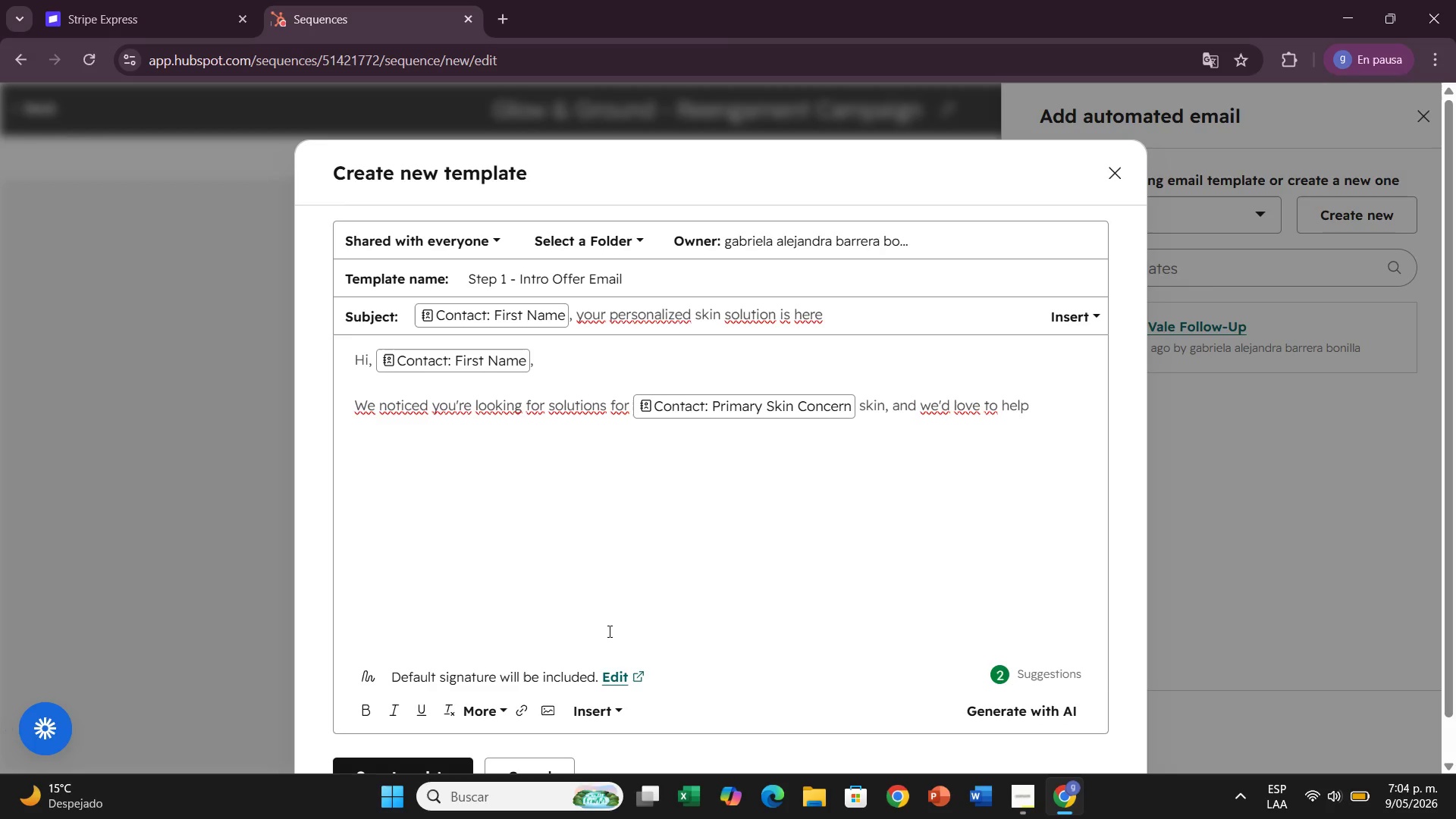 
type( you take th e)
key(Backspace)
key(Backspace)
type(e next step.)
 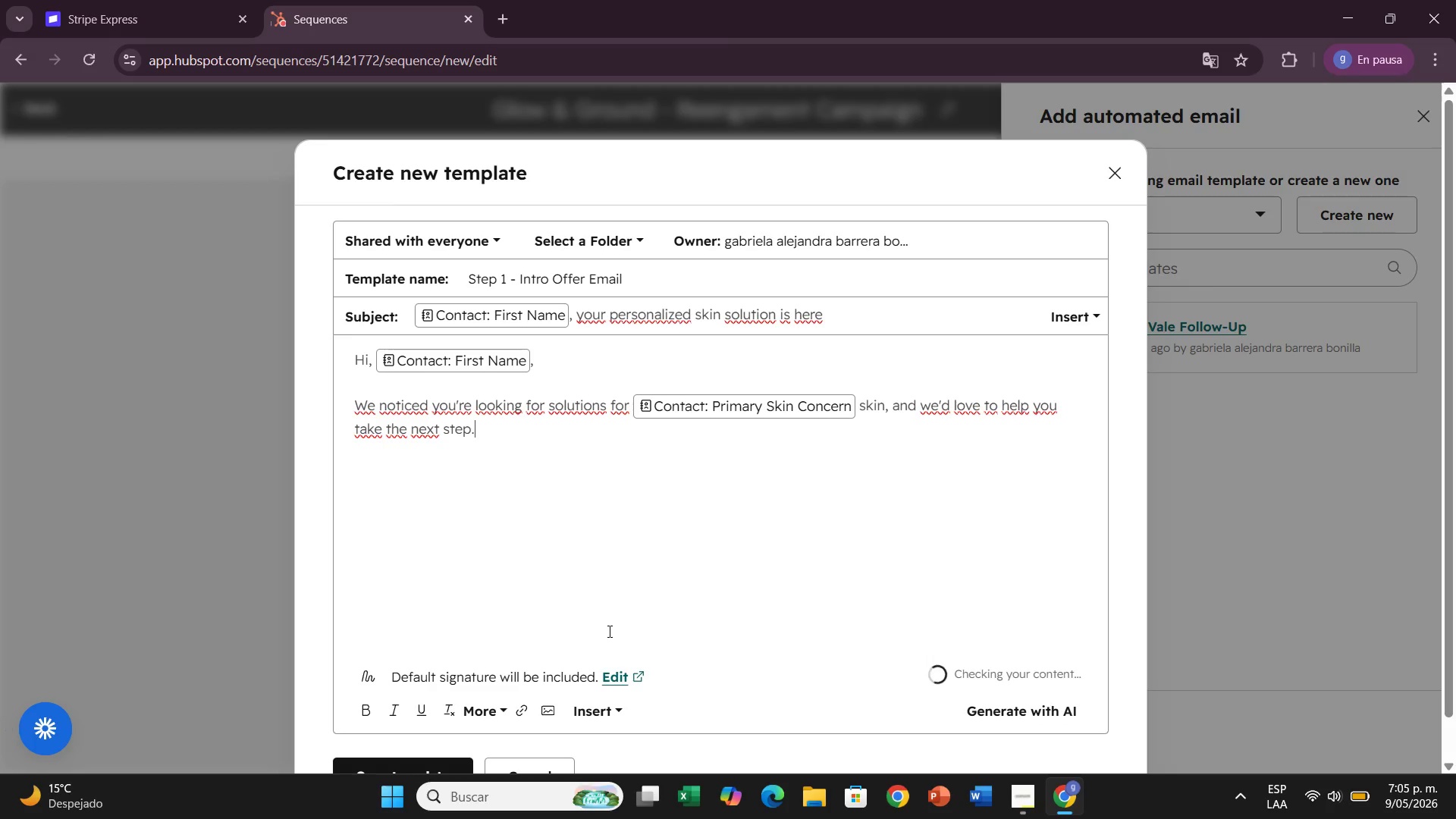 
key(Enter)
 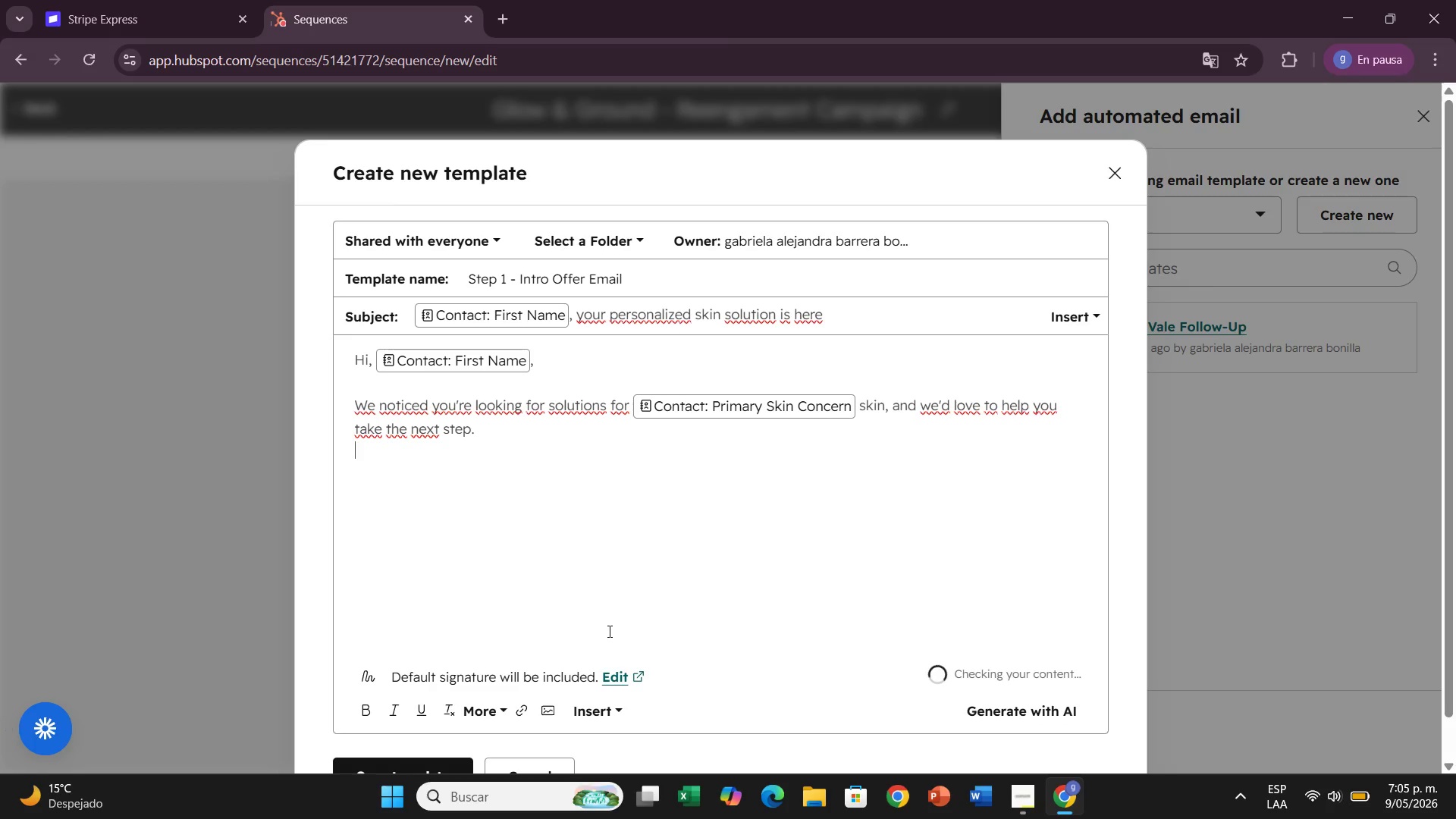 
key(Enter)
 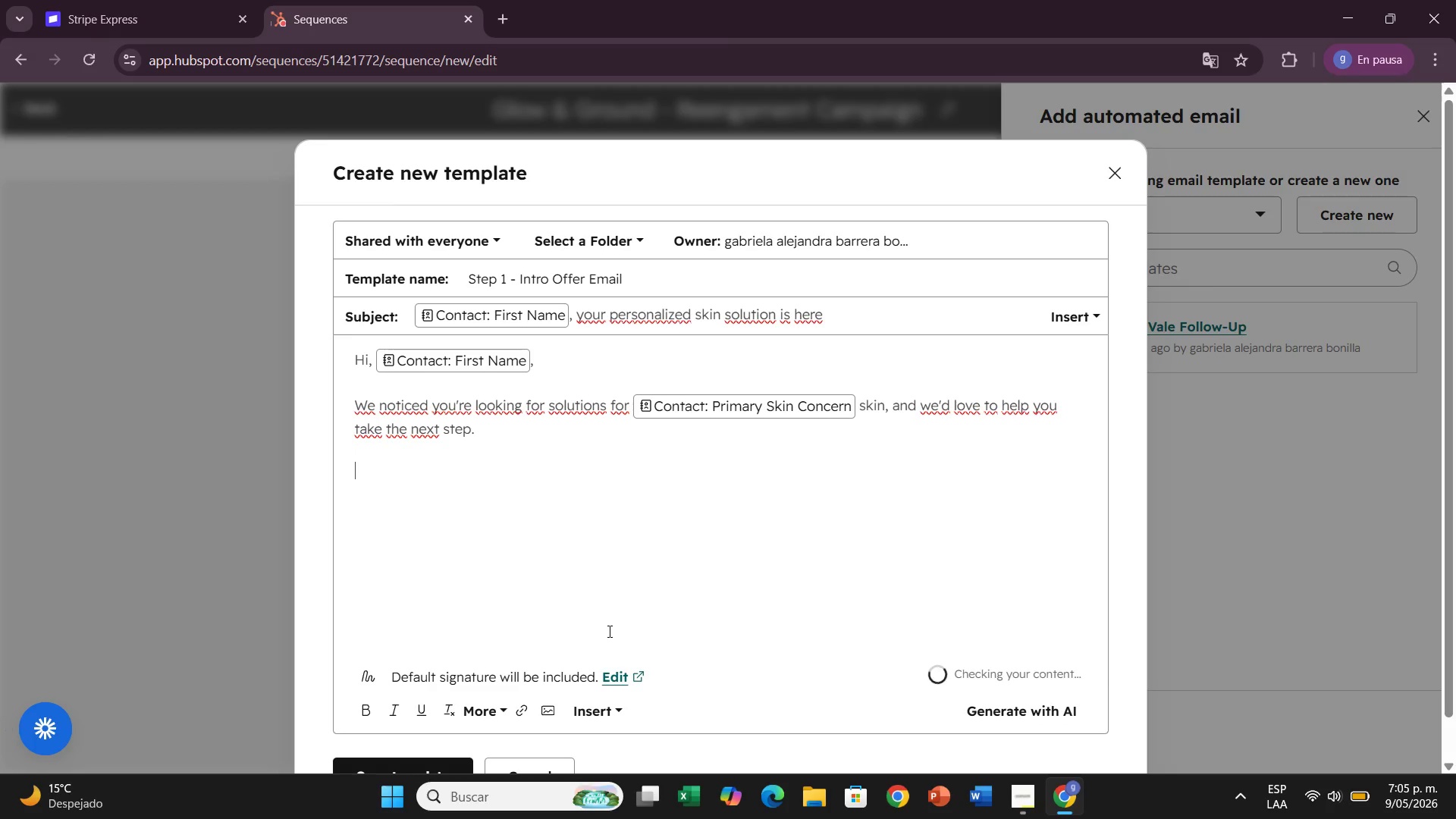 
type(At Glow ^ )
 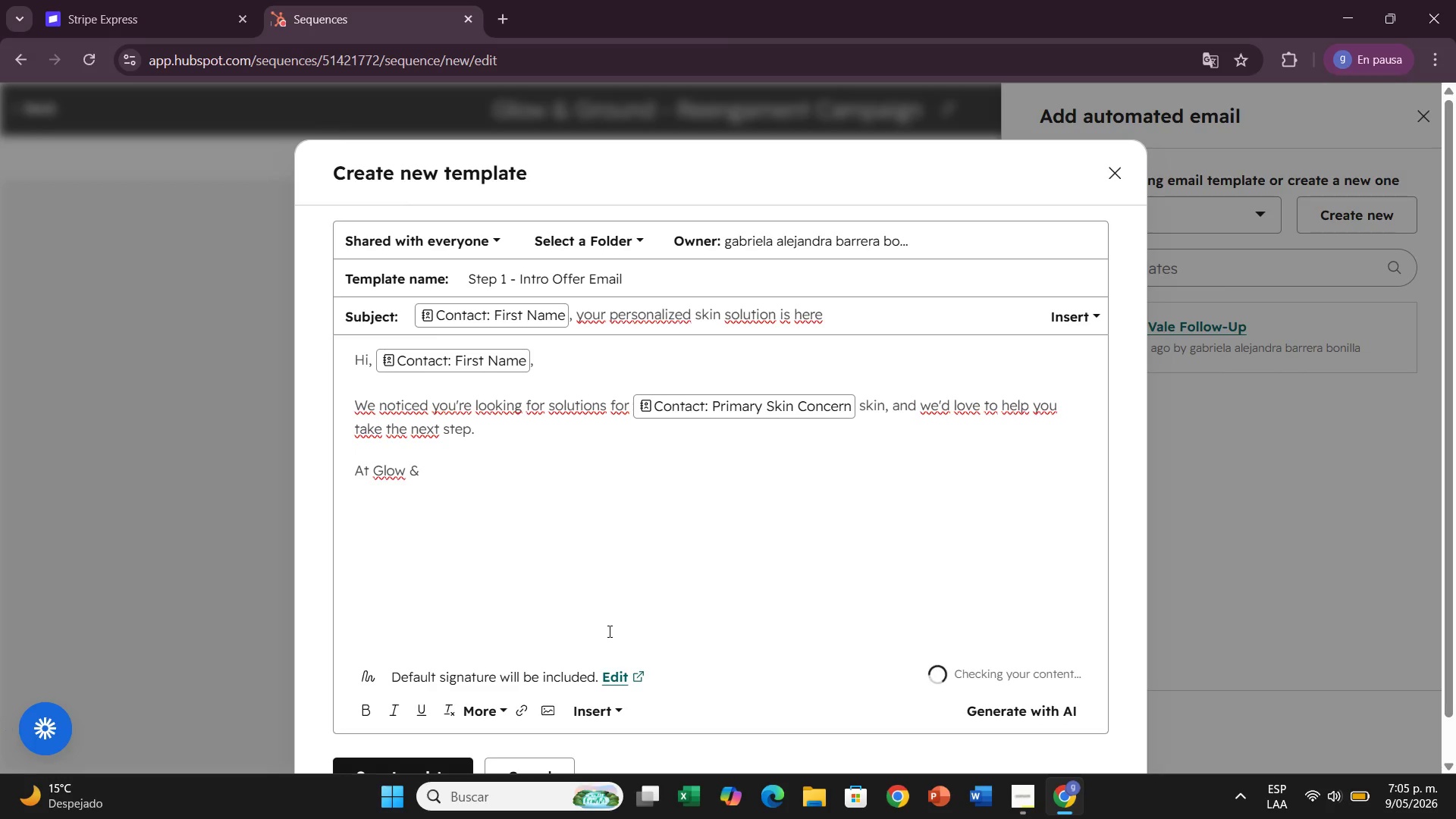 
wait(23.05)
 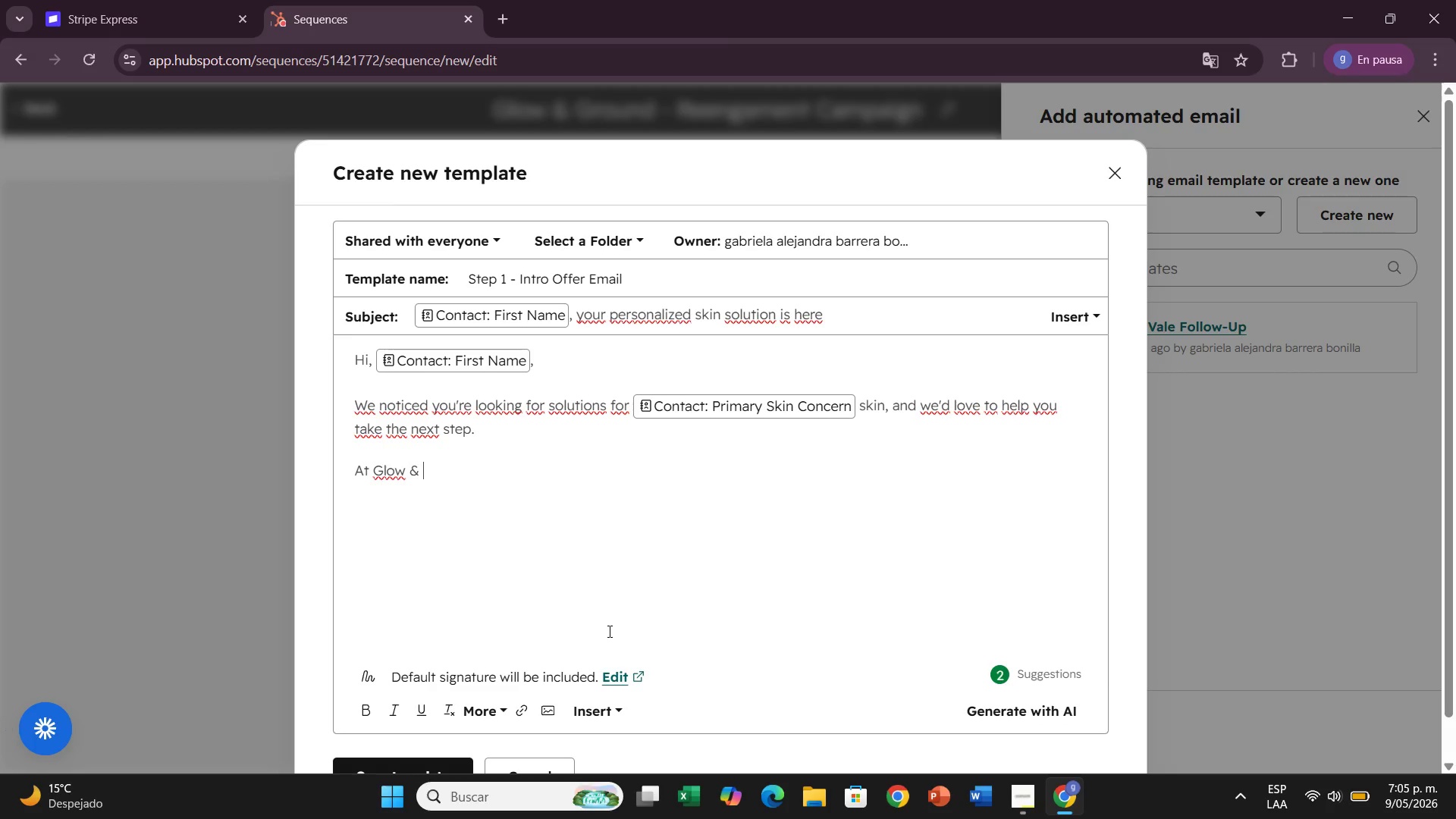 
type(Ground Med-Spa, we specialize in treatments tailored to your skin[s unique needs.)
 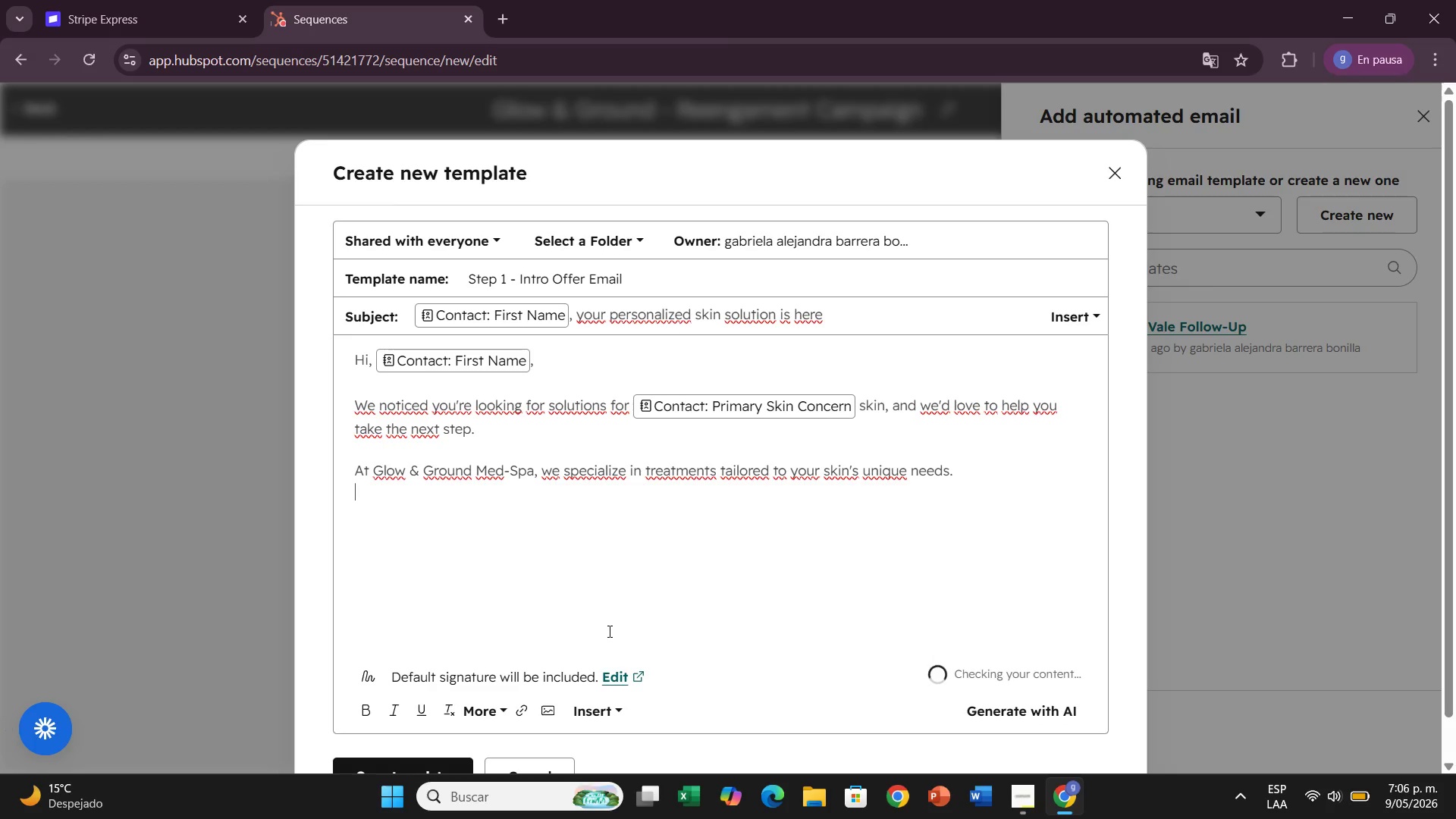 
key(Enter)
 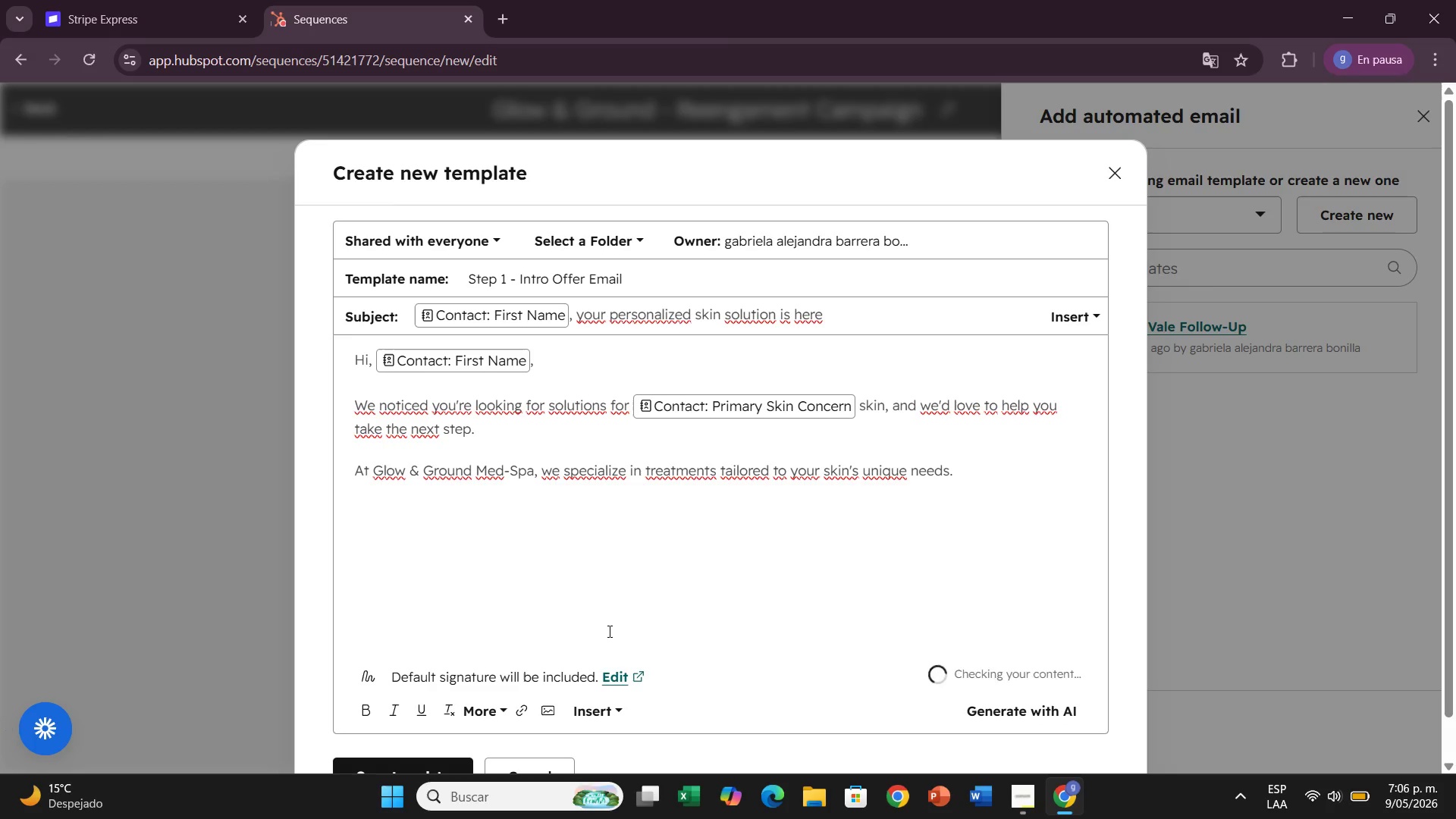 
key(Backspace)
type( Based on your profile)
 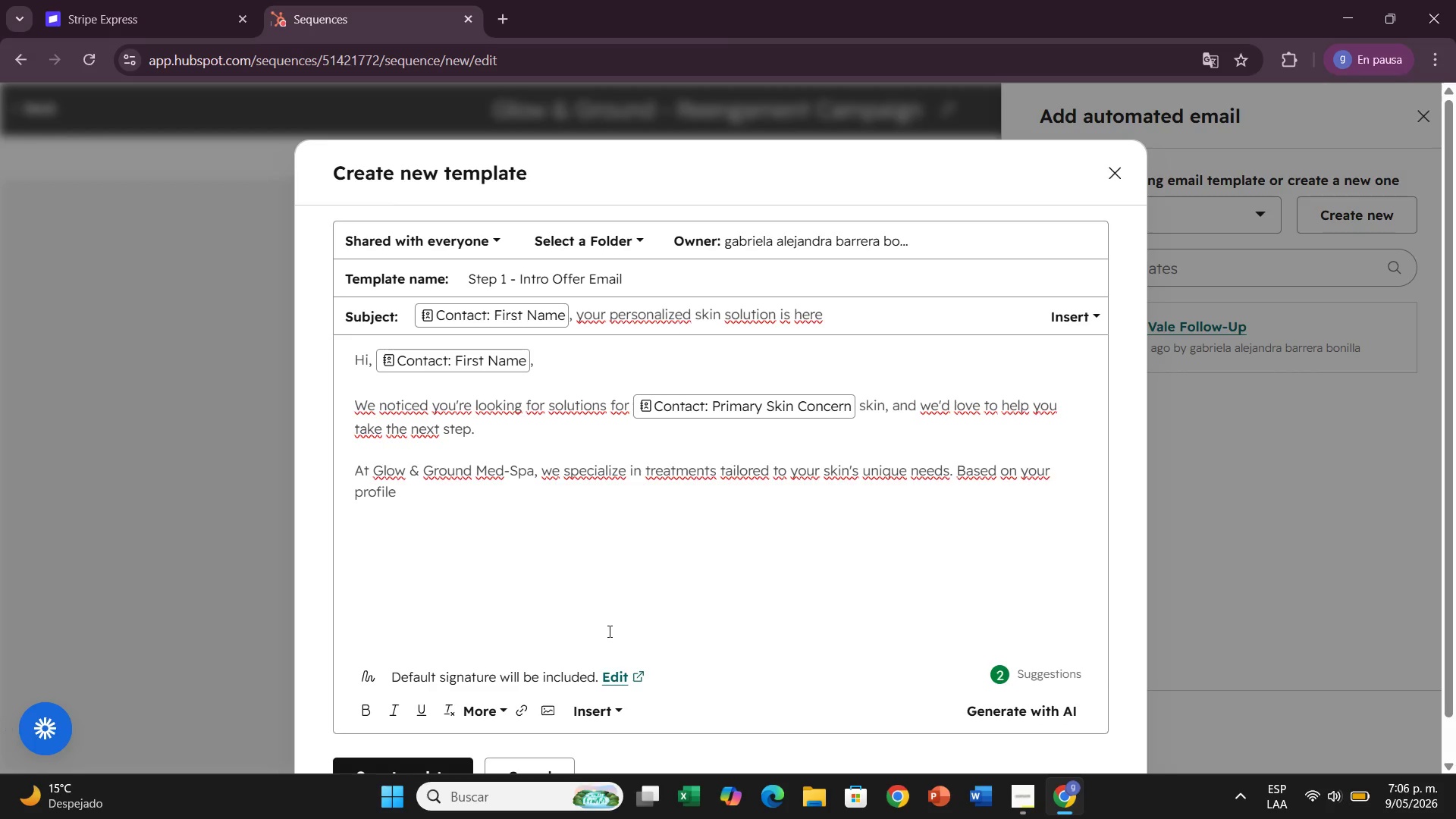 
wait(21.47)
 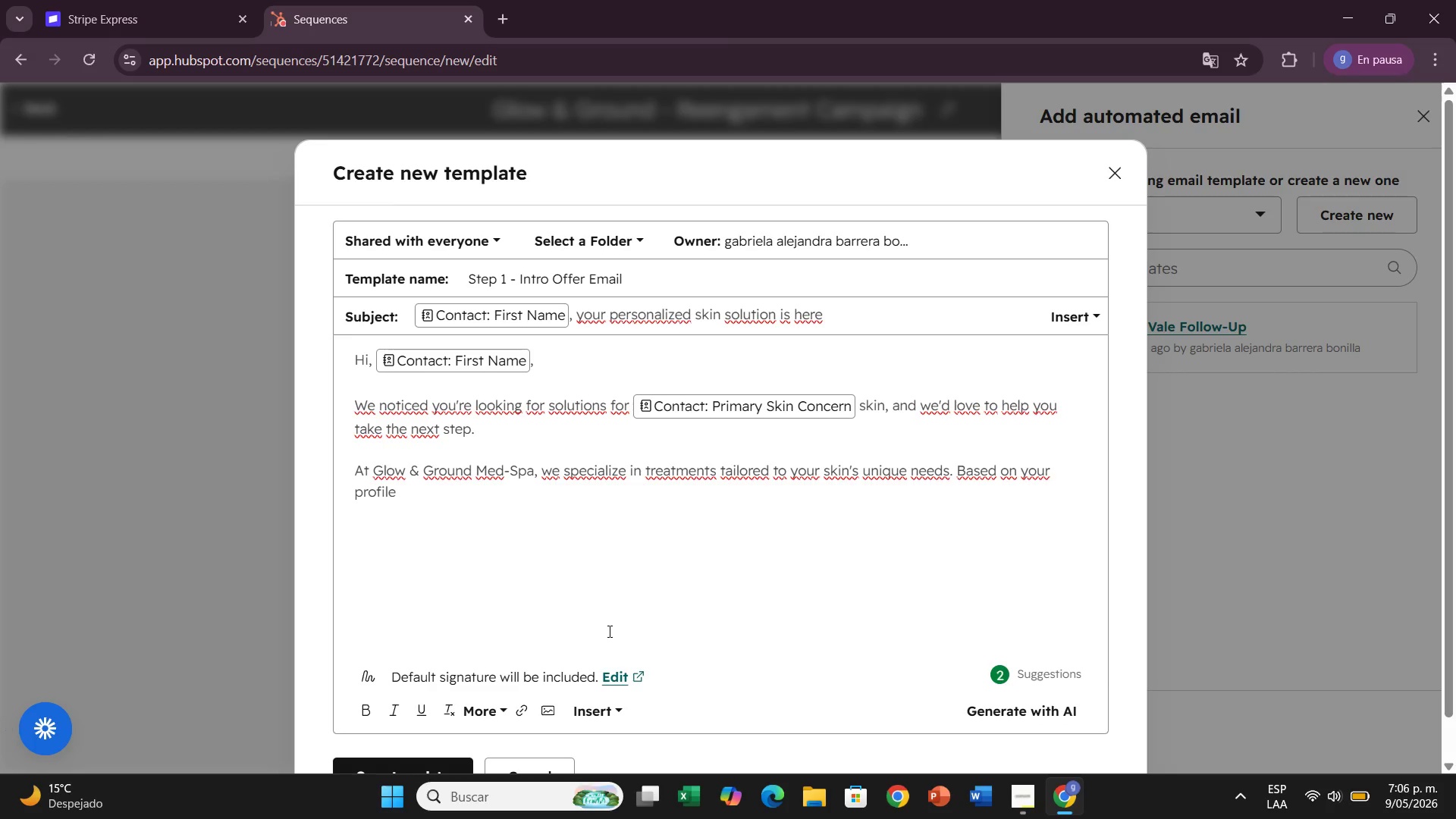 
type(we)
key(Backspace)
key(Backspace)
type(, we ewcommend our )
 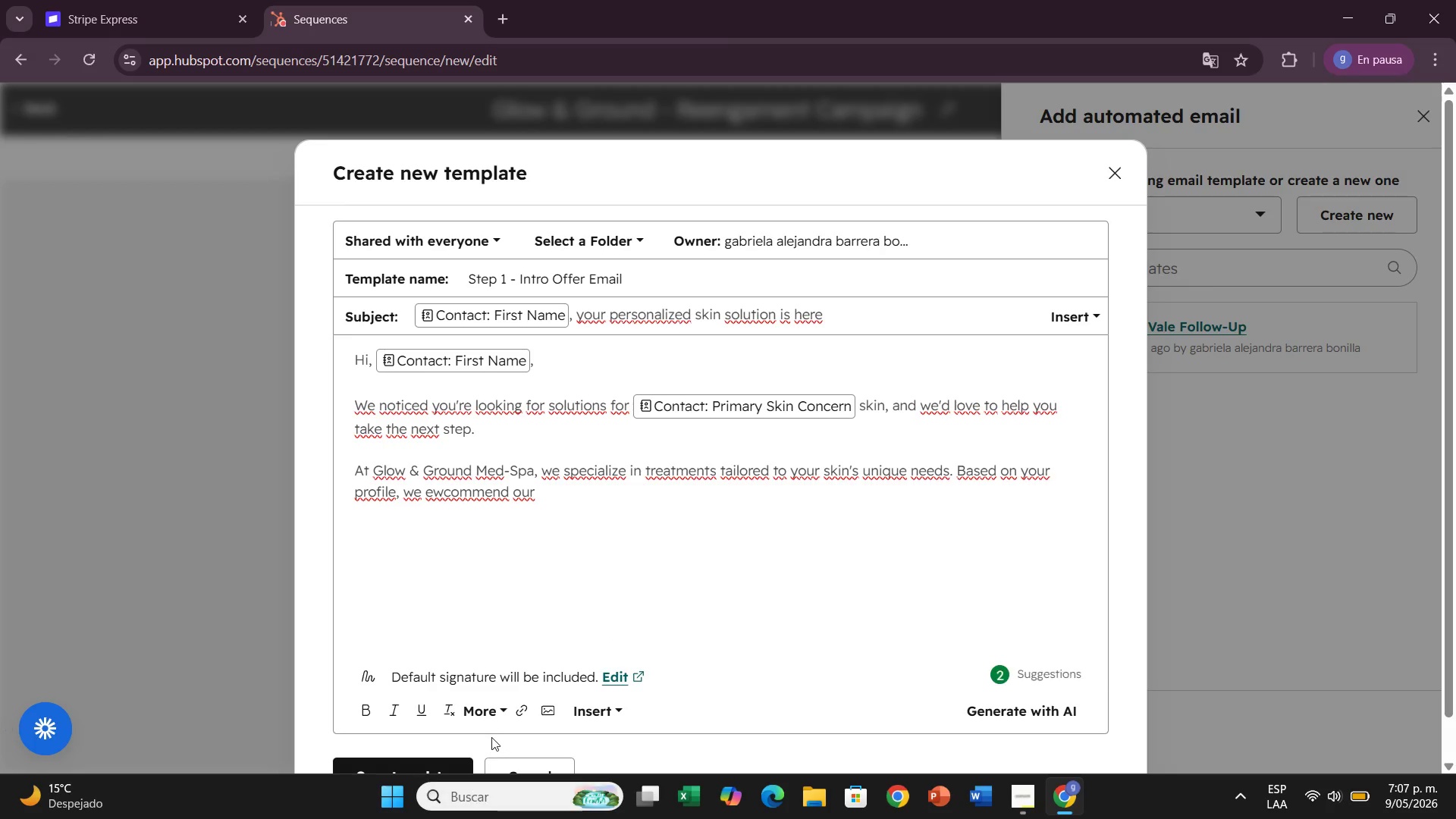 
left_click([579, 723])
 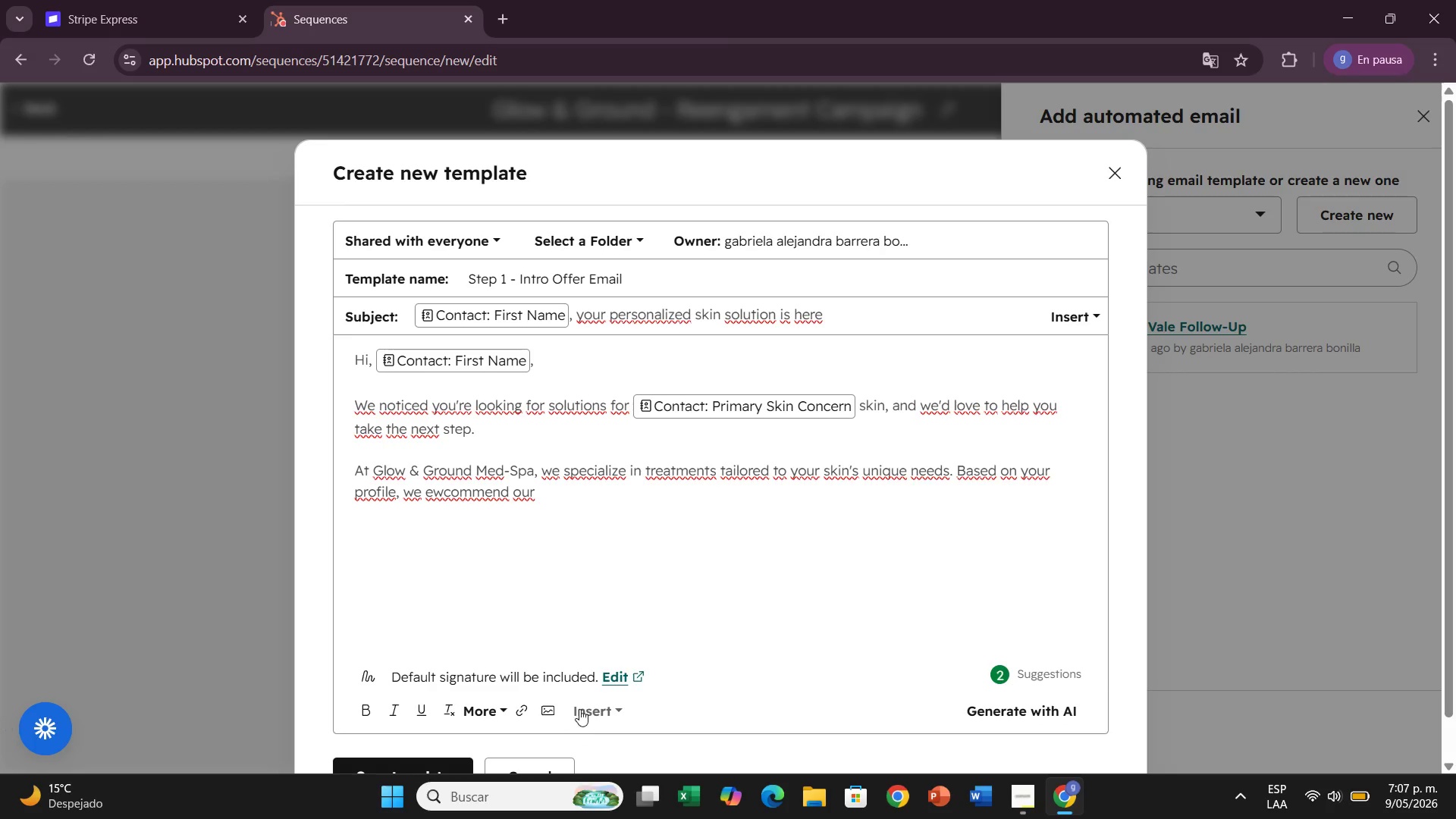 
mouse_move([579, 694])
 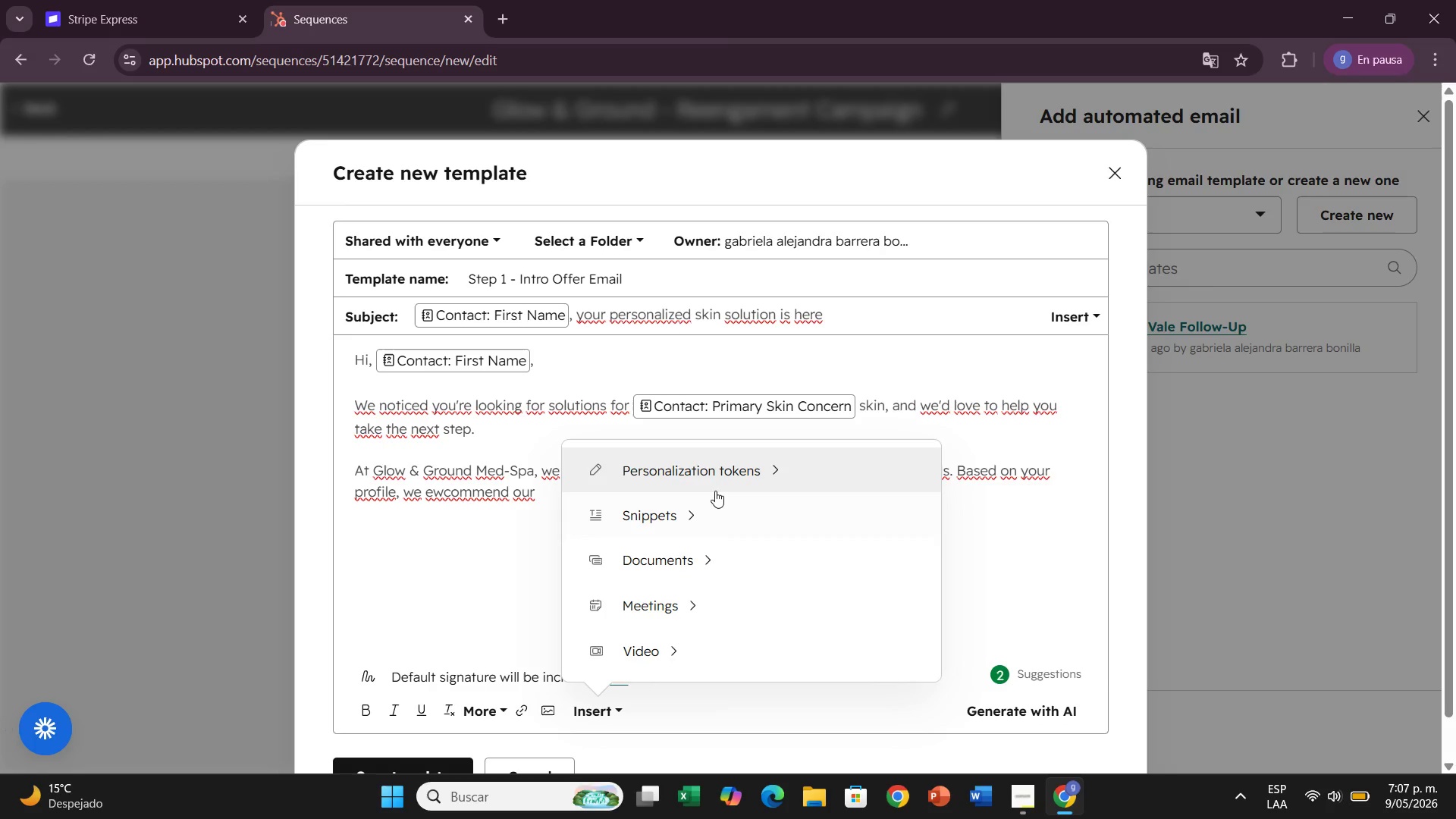 
left_click([715, 491])
 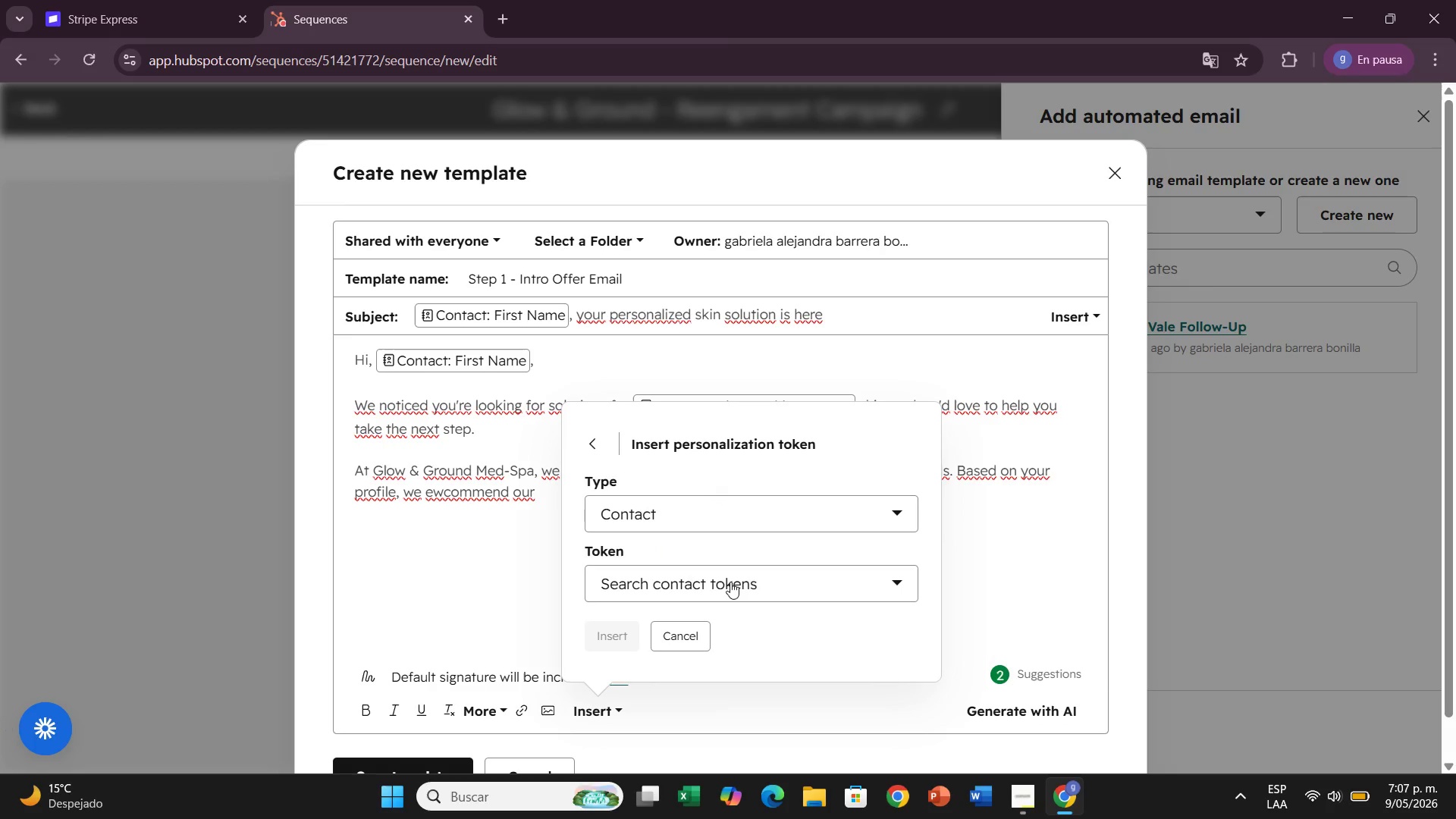 
left_click([731, 583])
 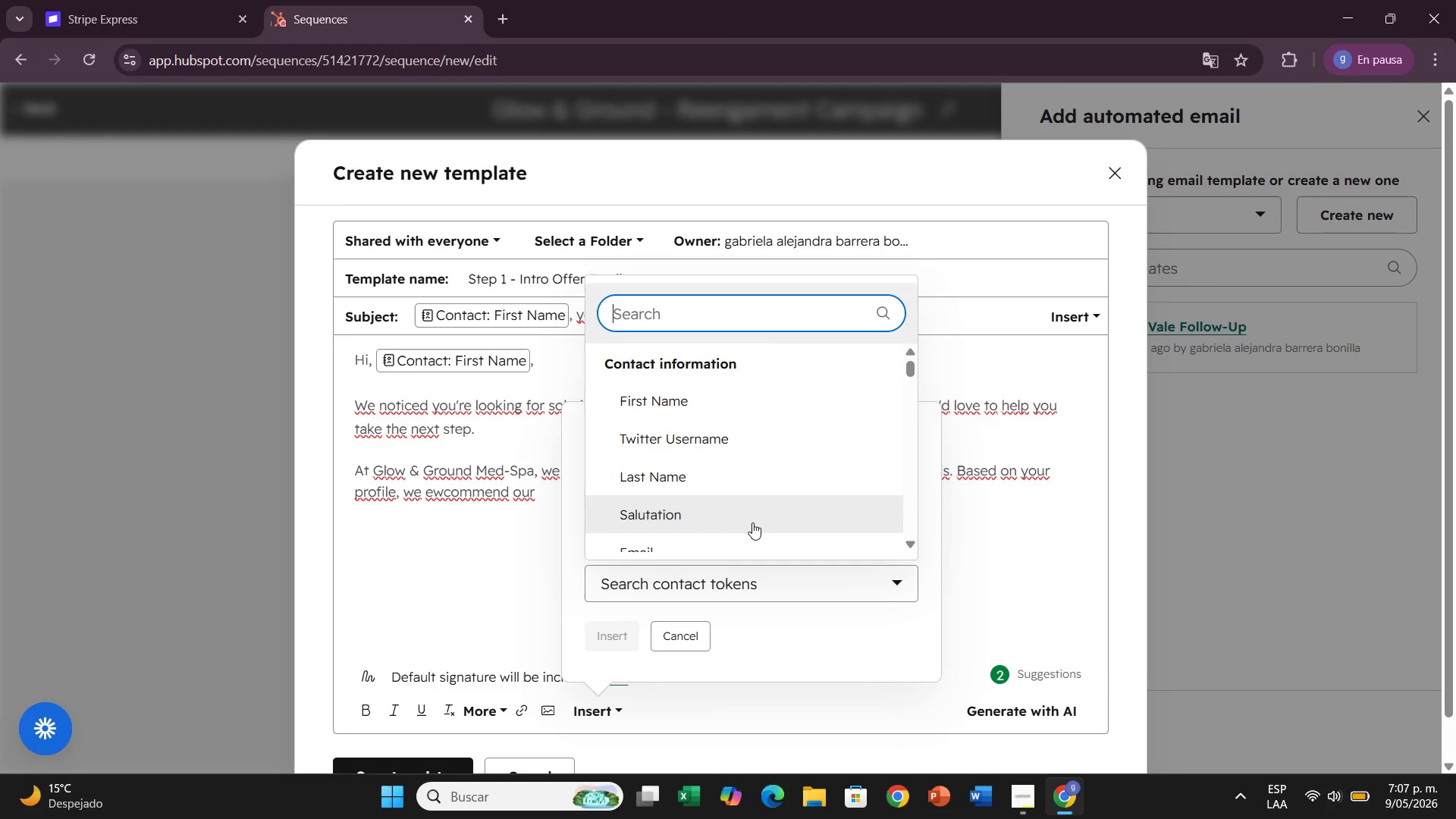 
left_click([752, 522])
 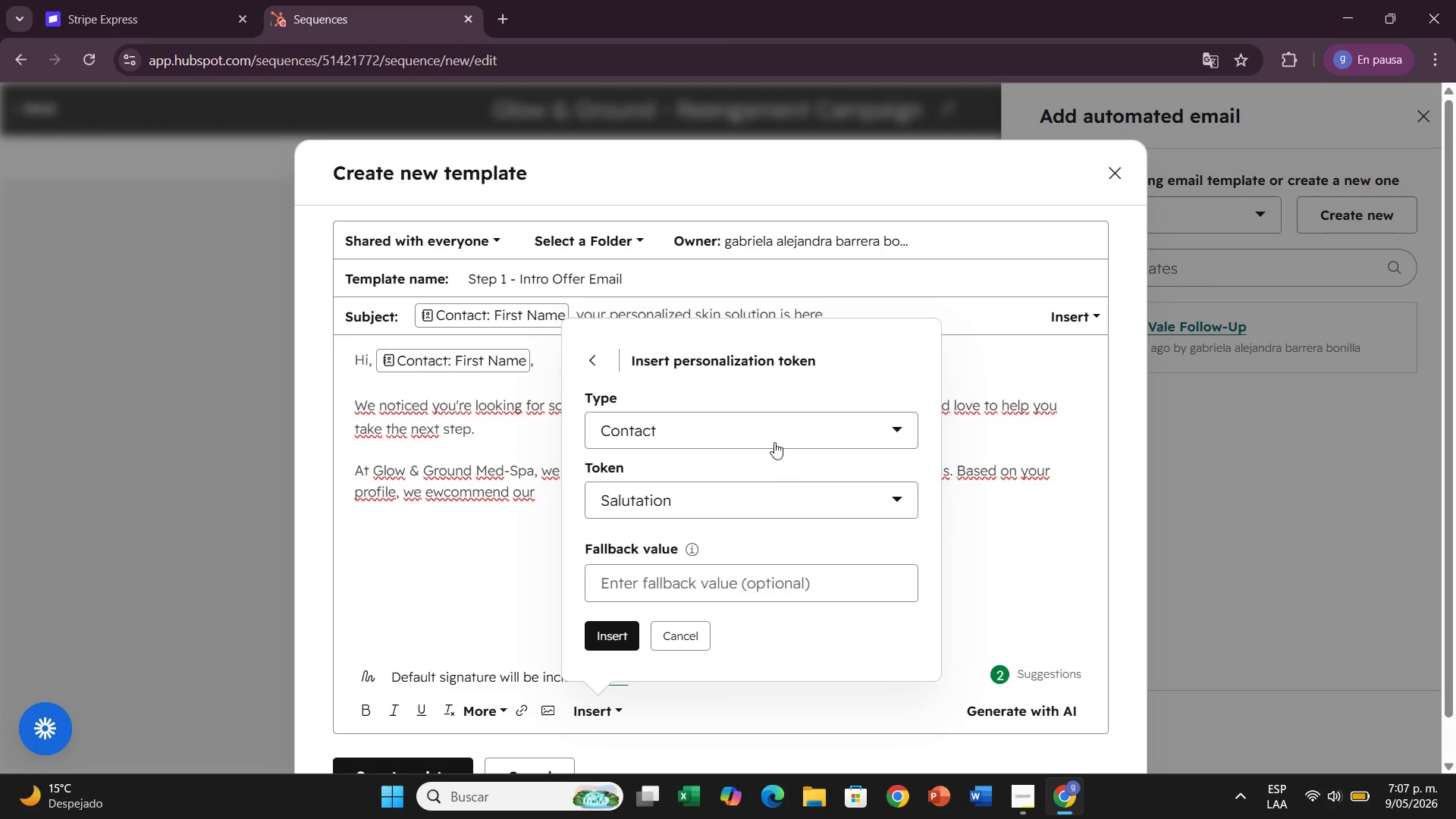 
left_click([774, 438])
 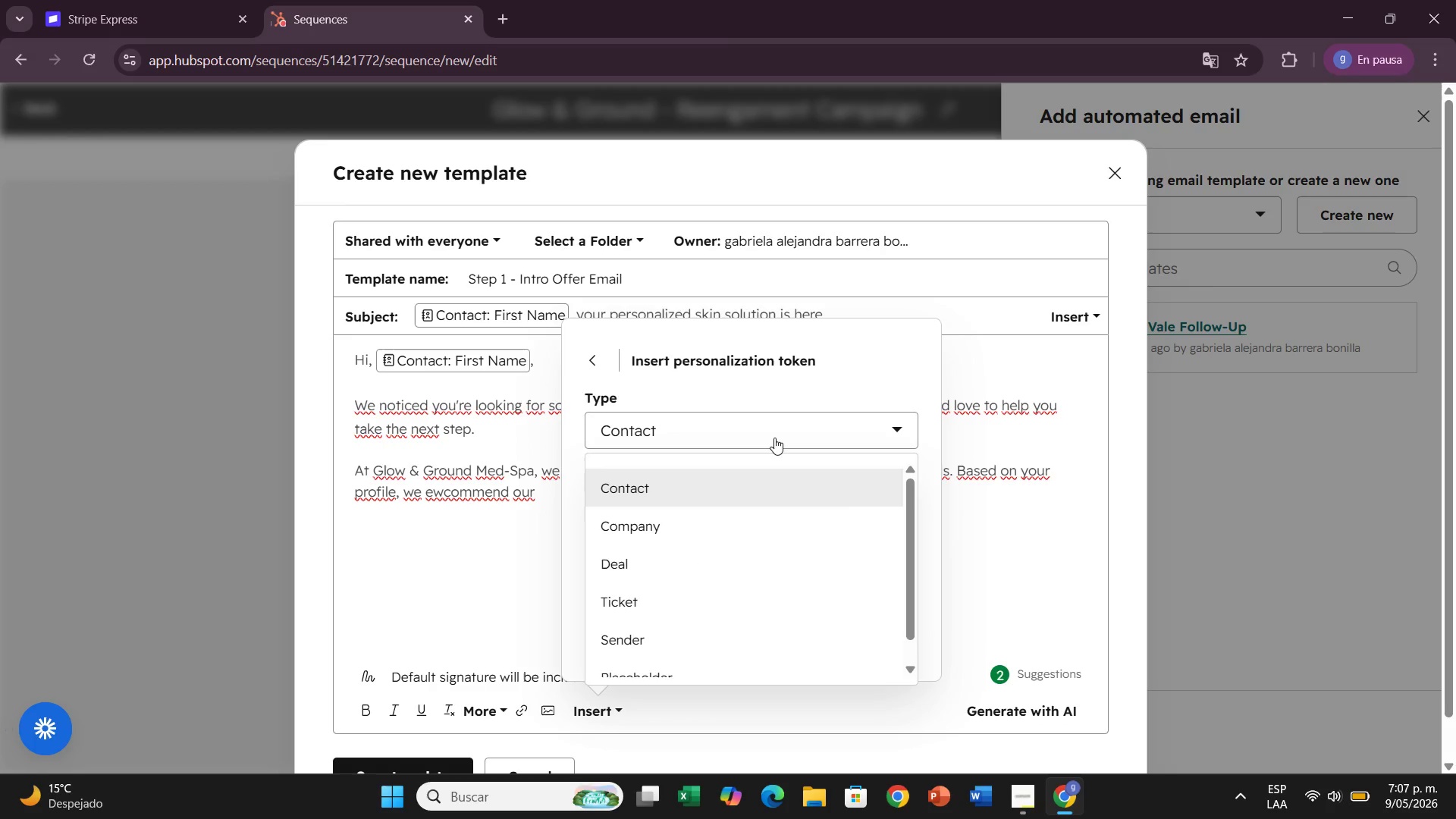 
left_click([774, 438])
 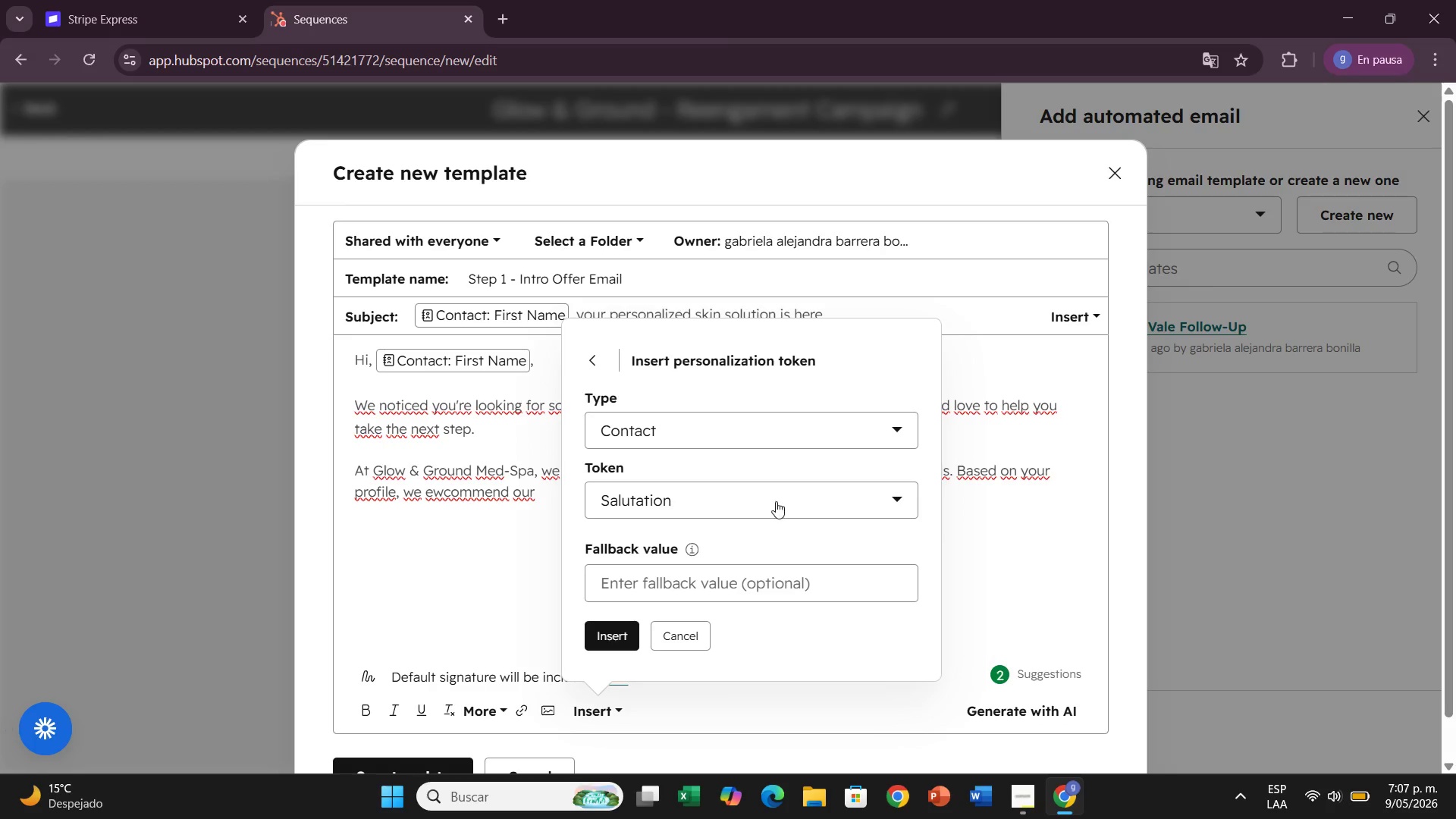 
left_click([776, 501])
 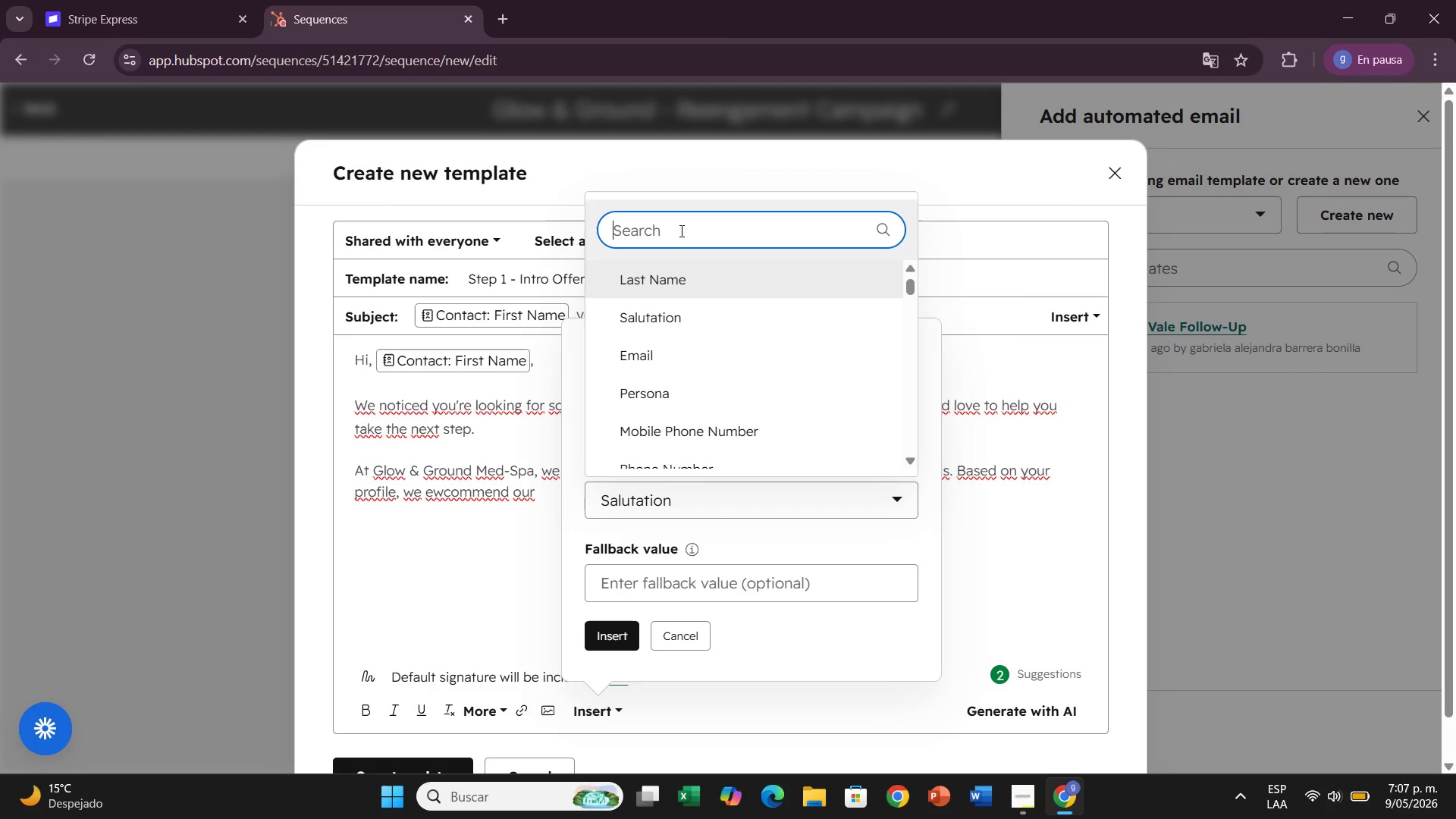 
type(des)
 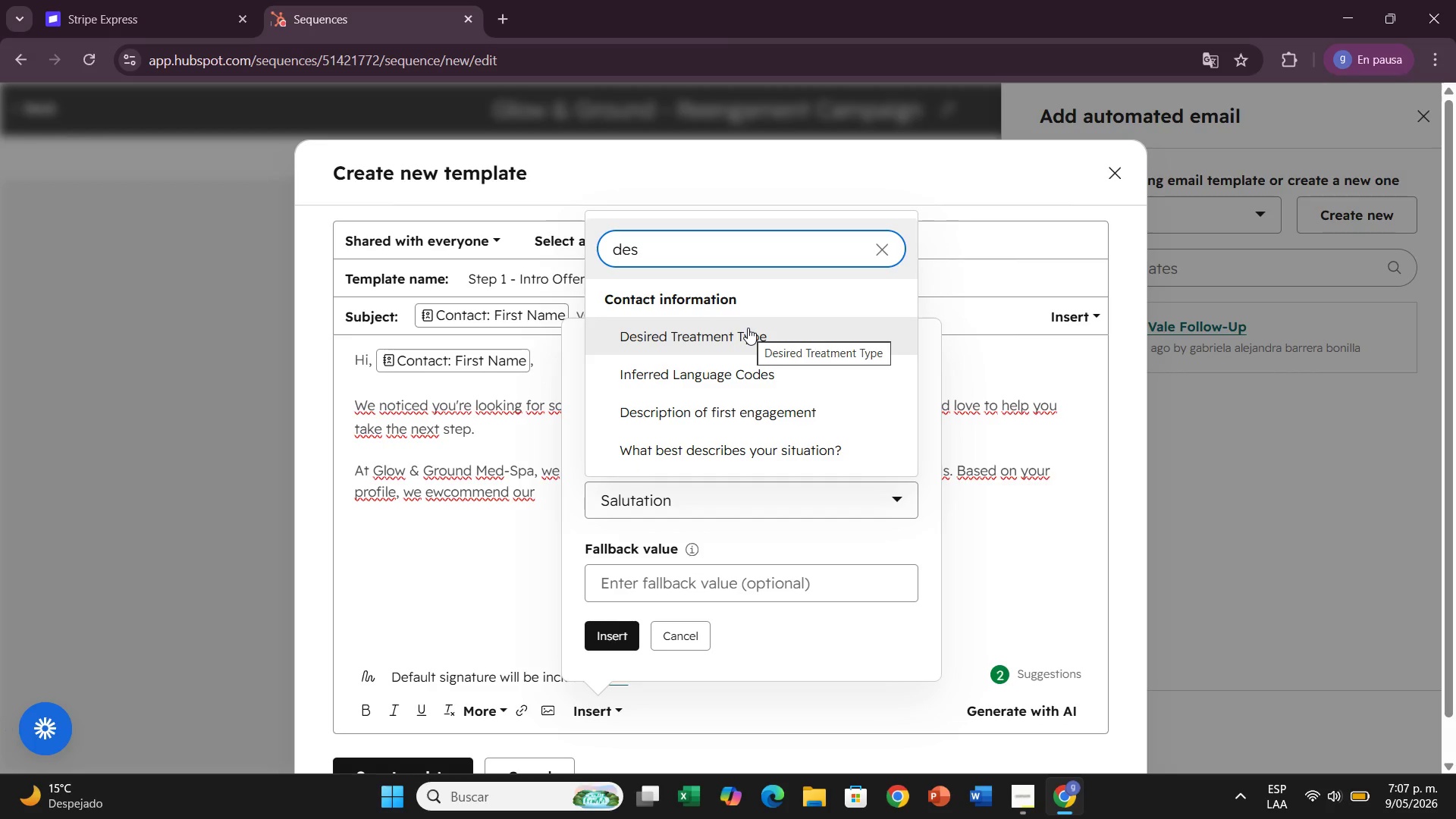 
double_click([748, 328])
 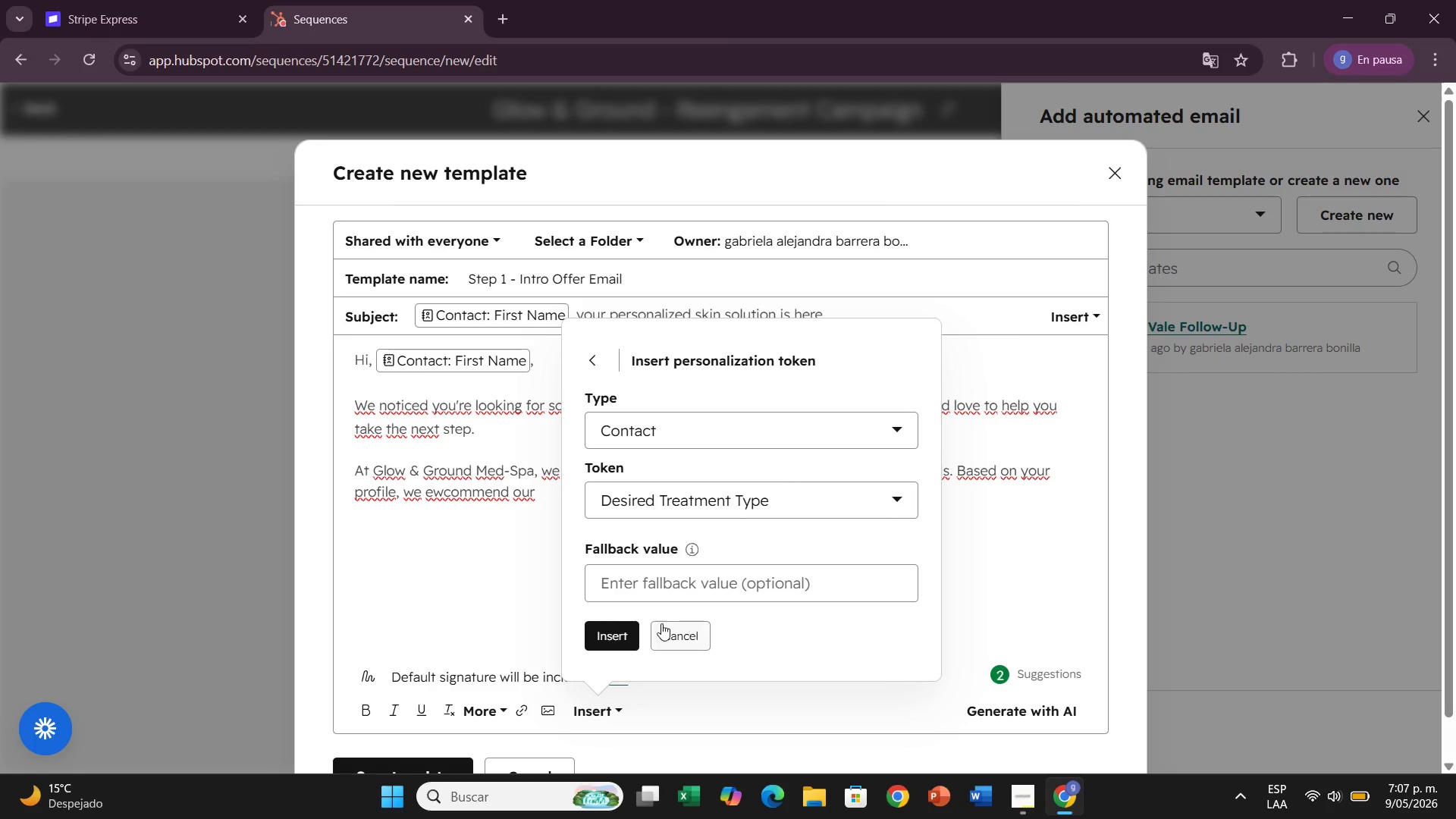 
left_click([632, 628])
 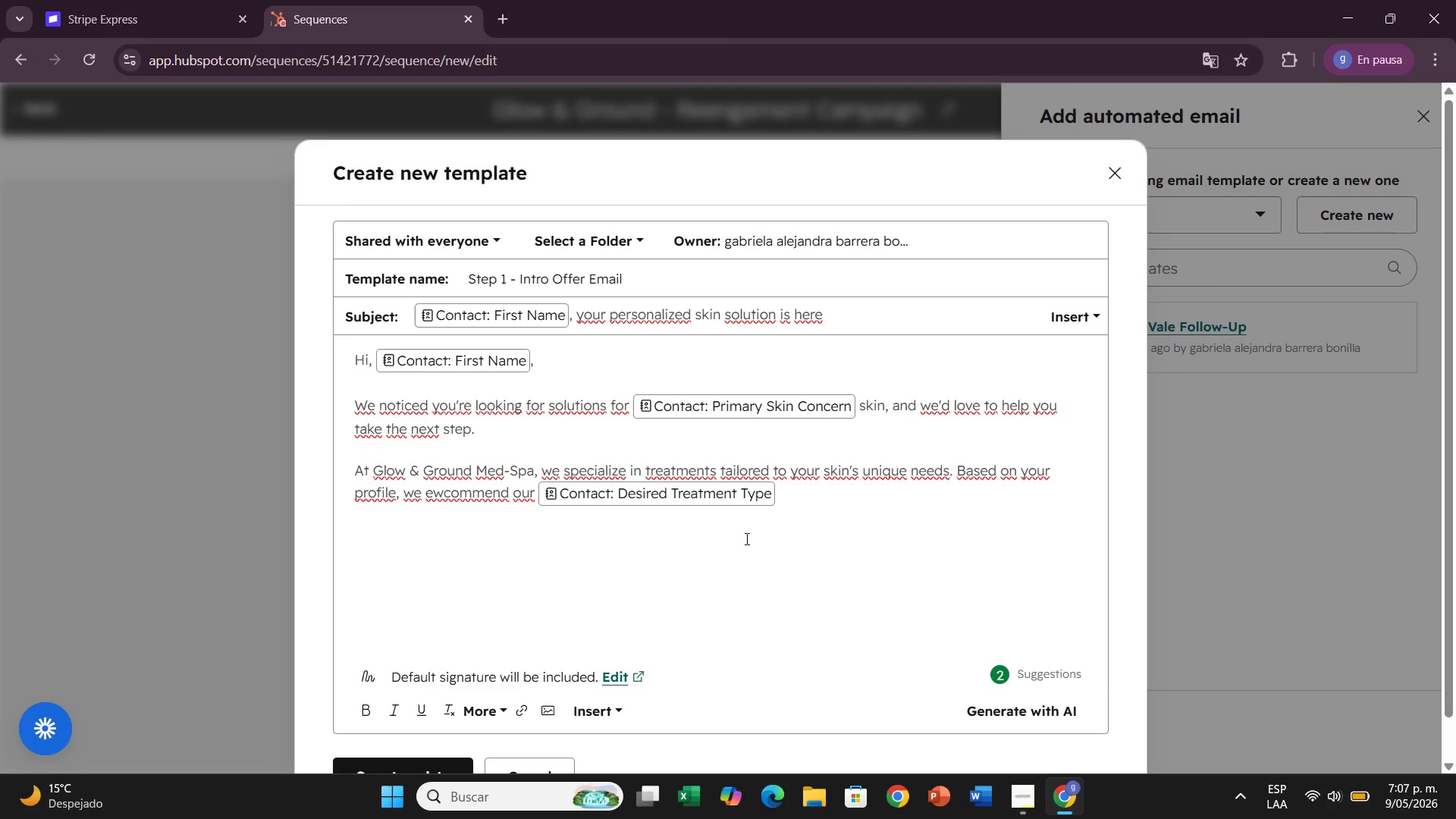 
wait(5.47)
 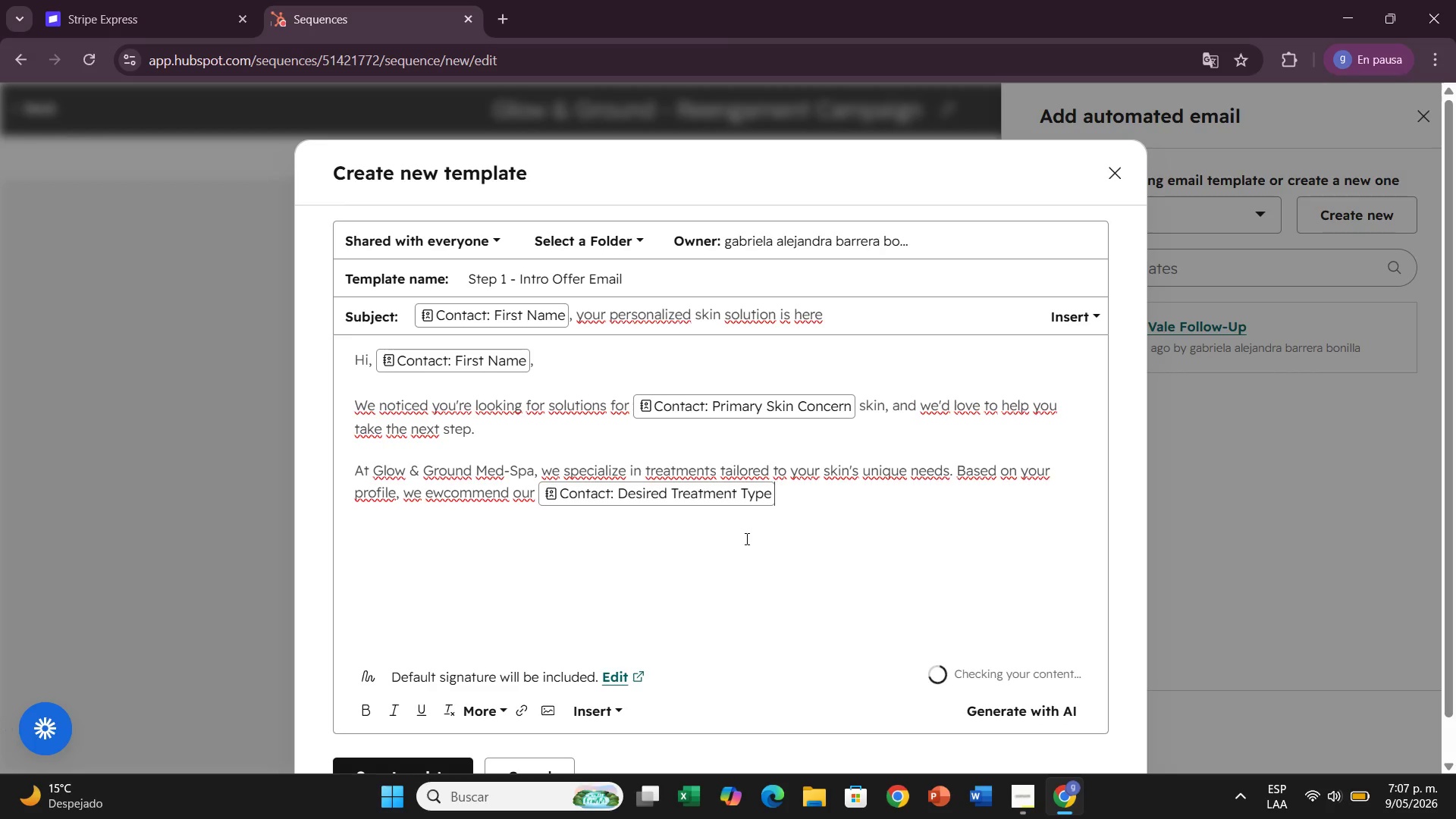 
type( treatment.)
 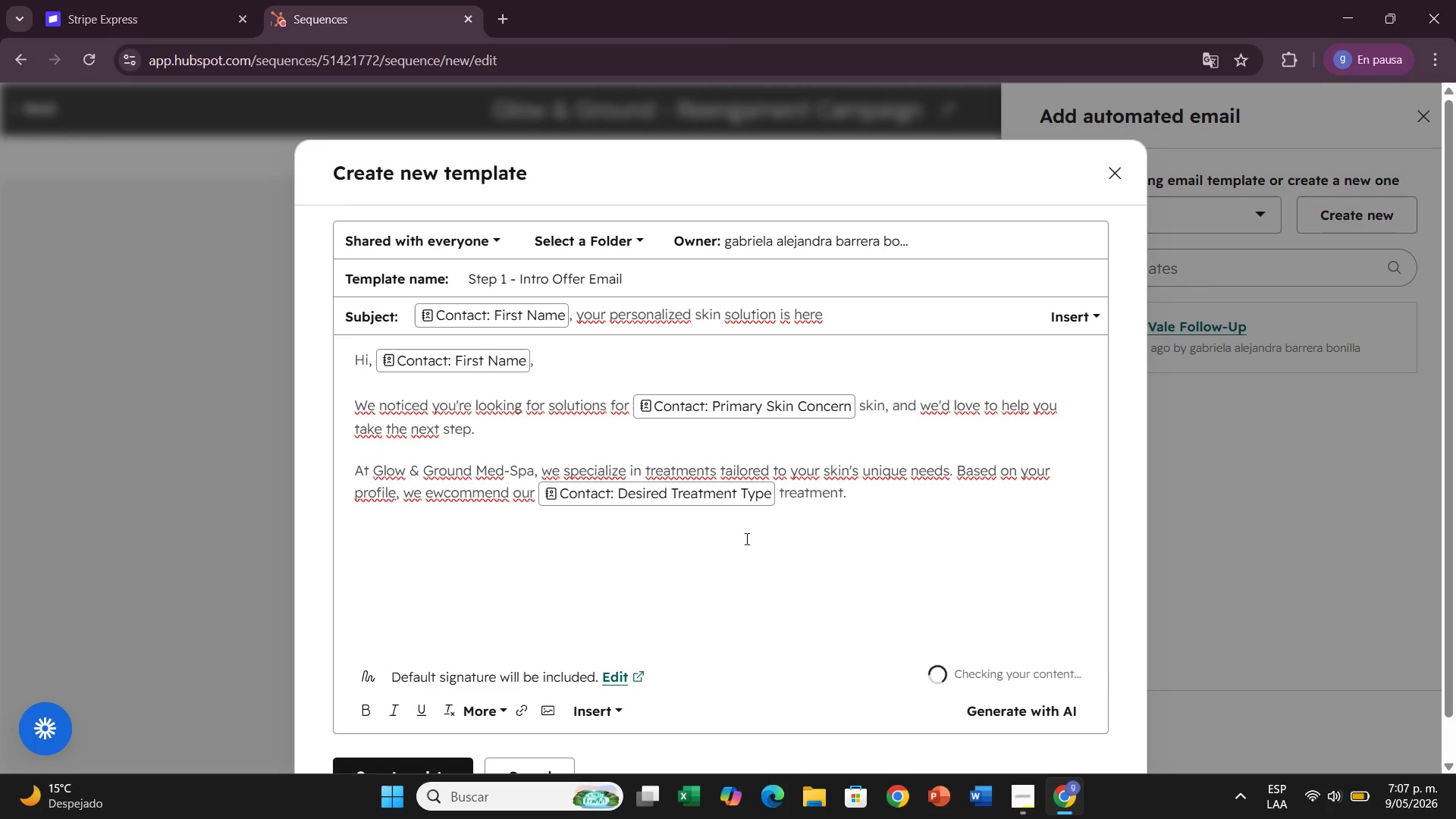 
key(Enter)
 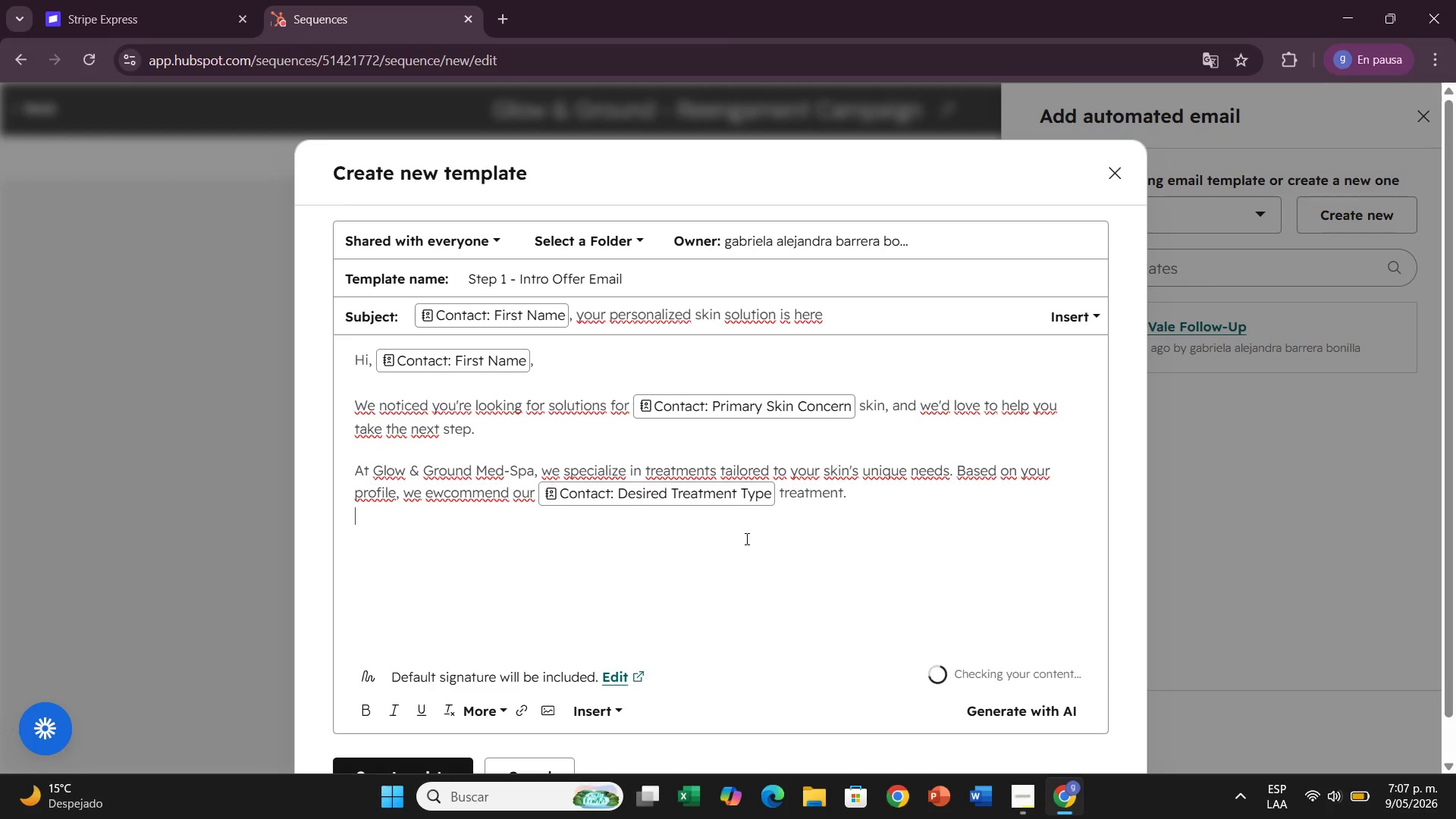 
key(Enter)
 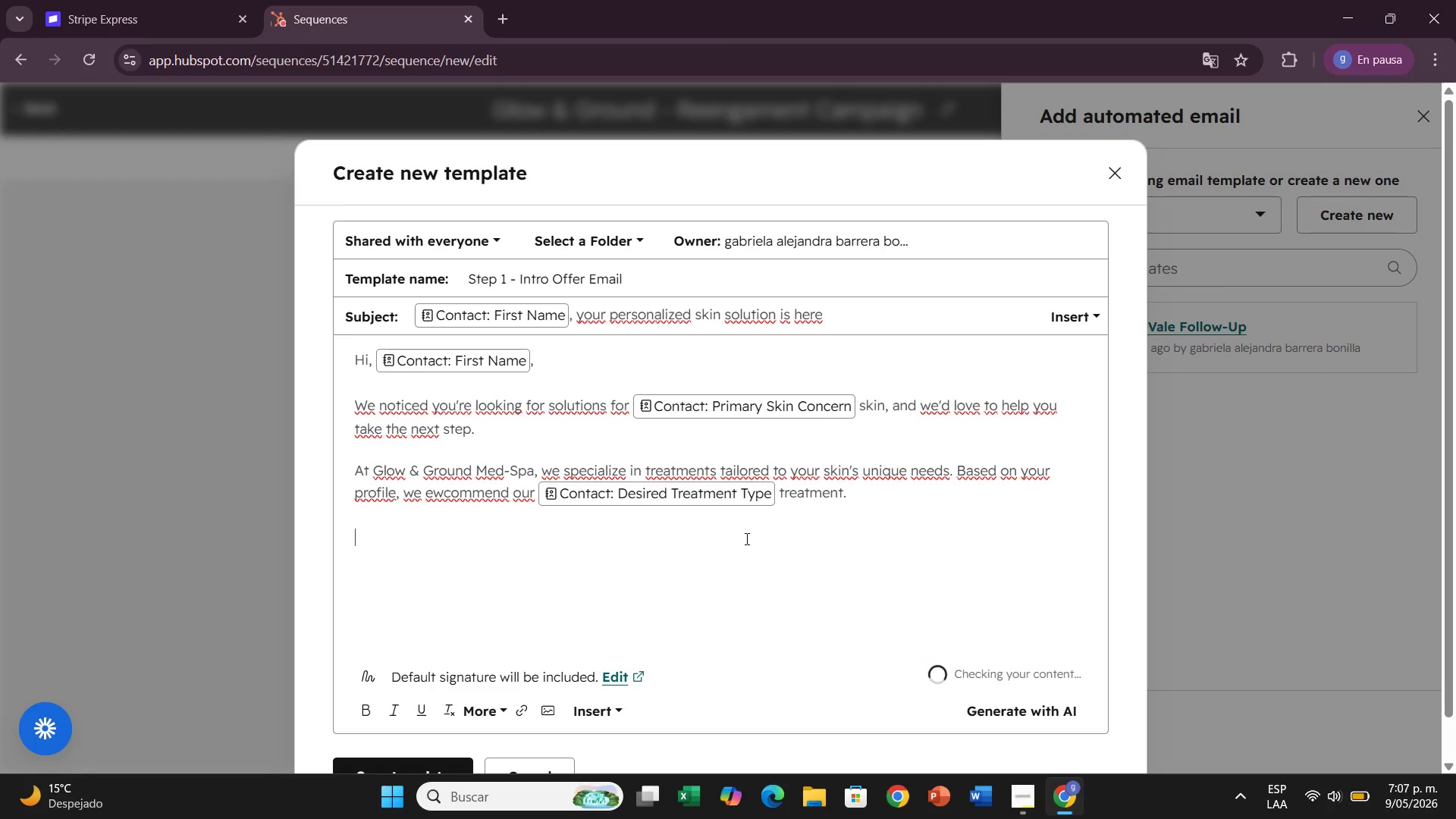 
type(As a special welcome, we[re offero)
key(Backspace)
type(ing you 20% off your first consultation)
 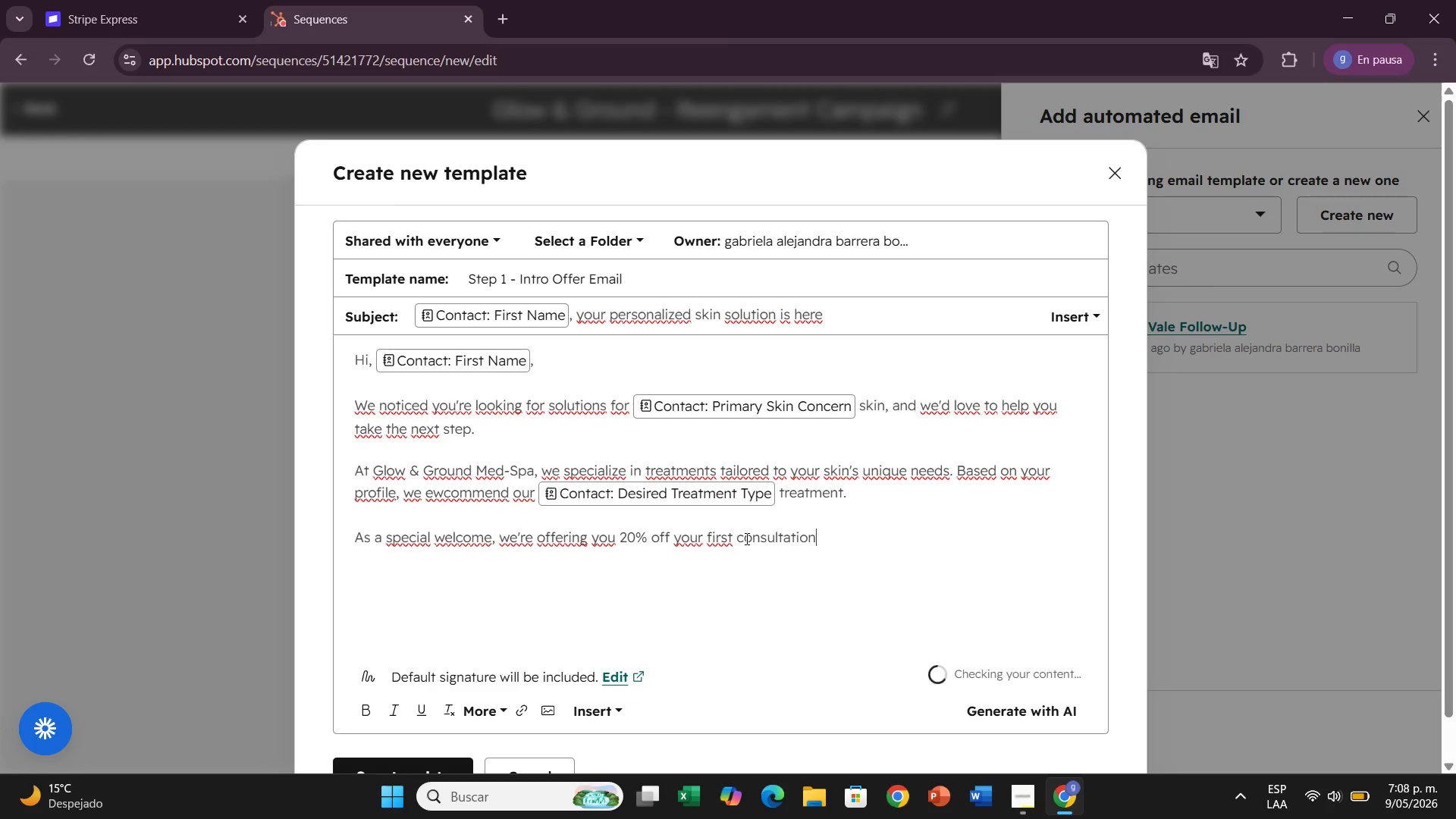 
type(, but only for the next 7 days.)
 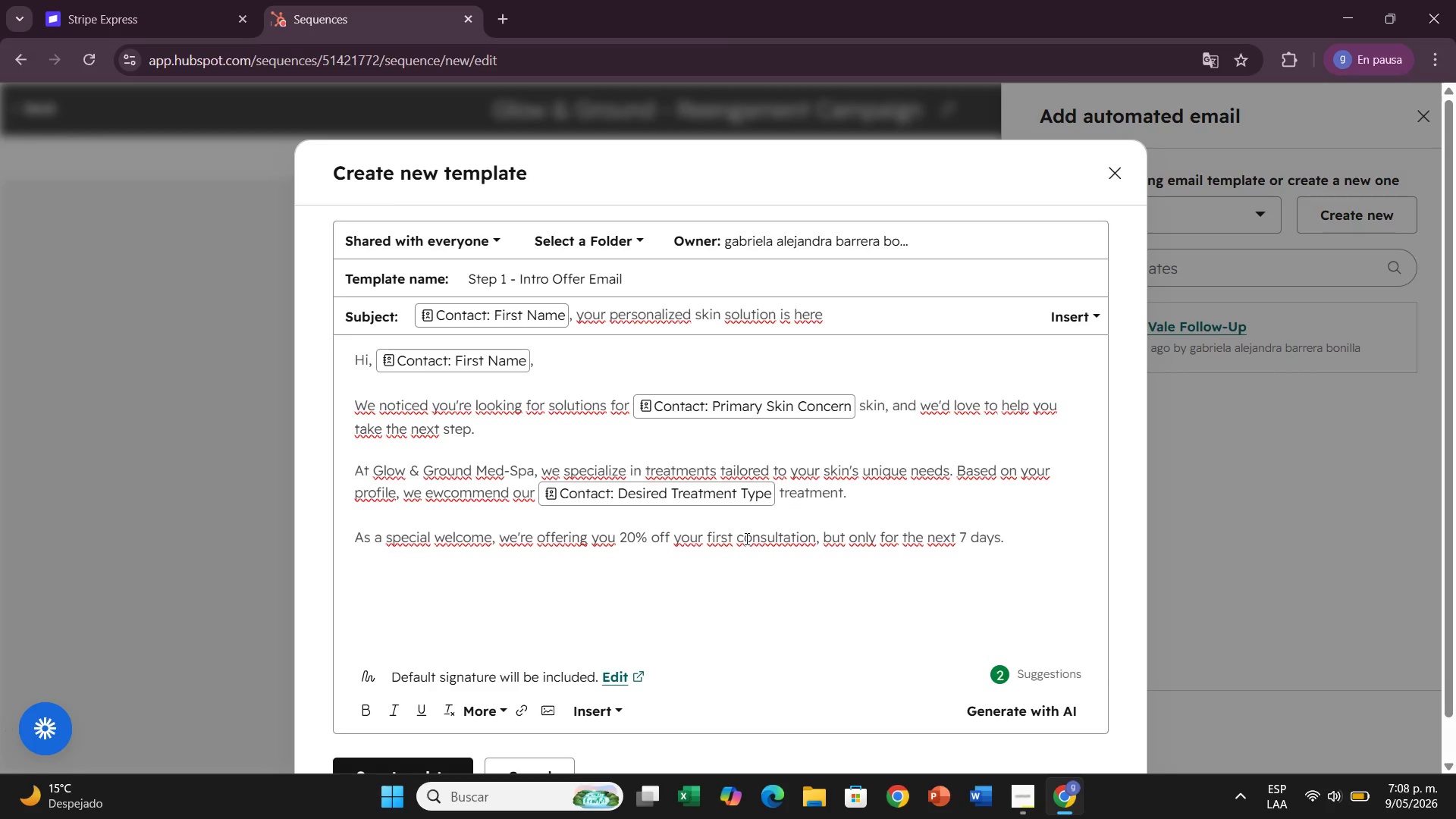 
key(Enter)
 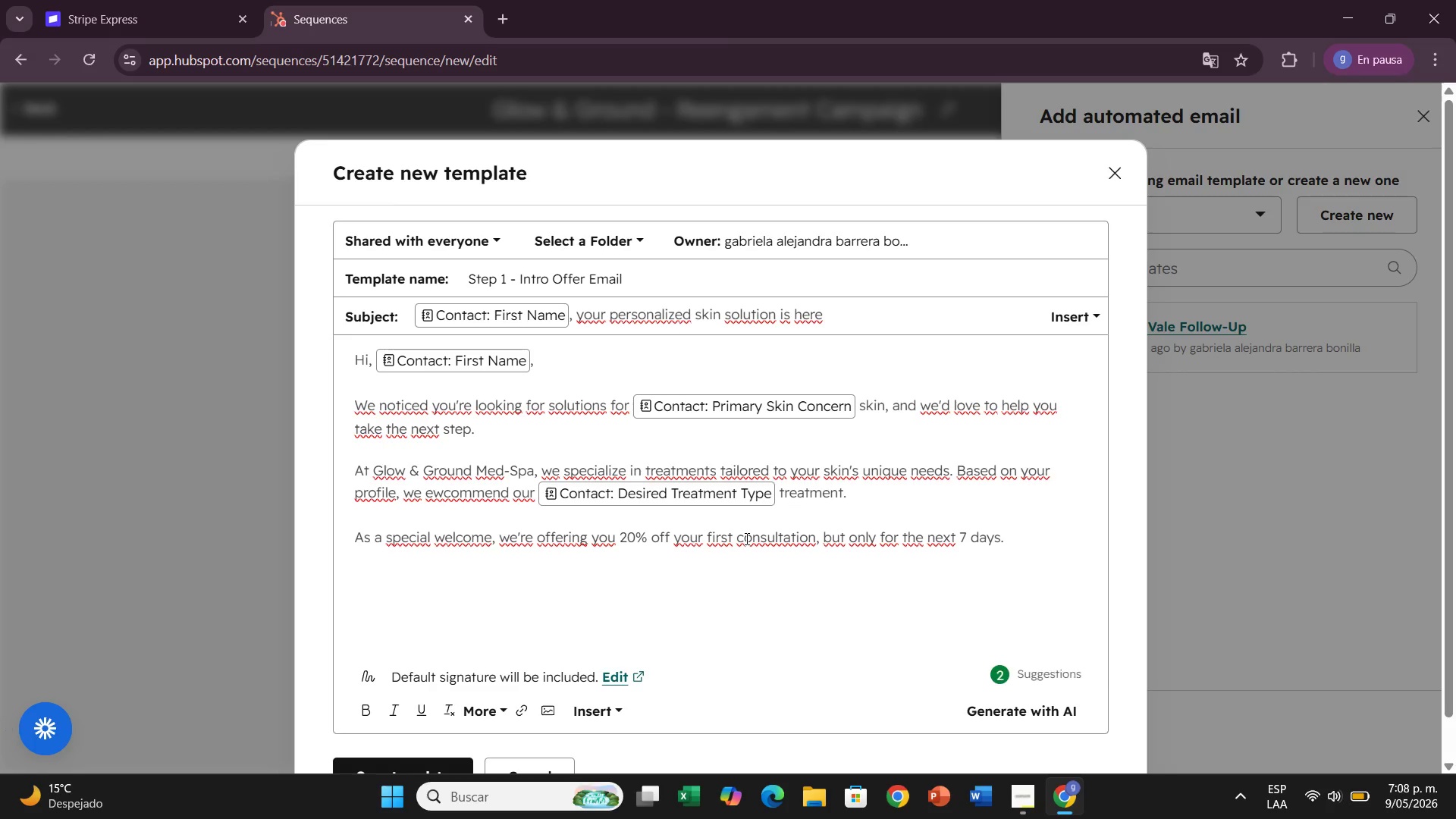 
key(Enter)
 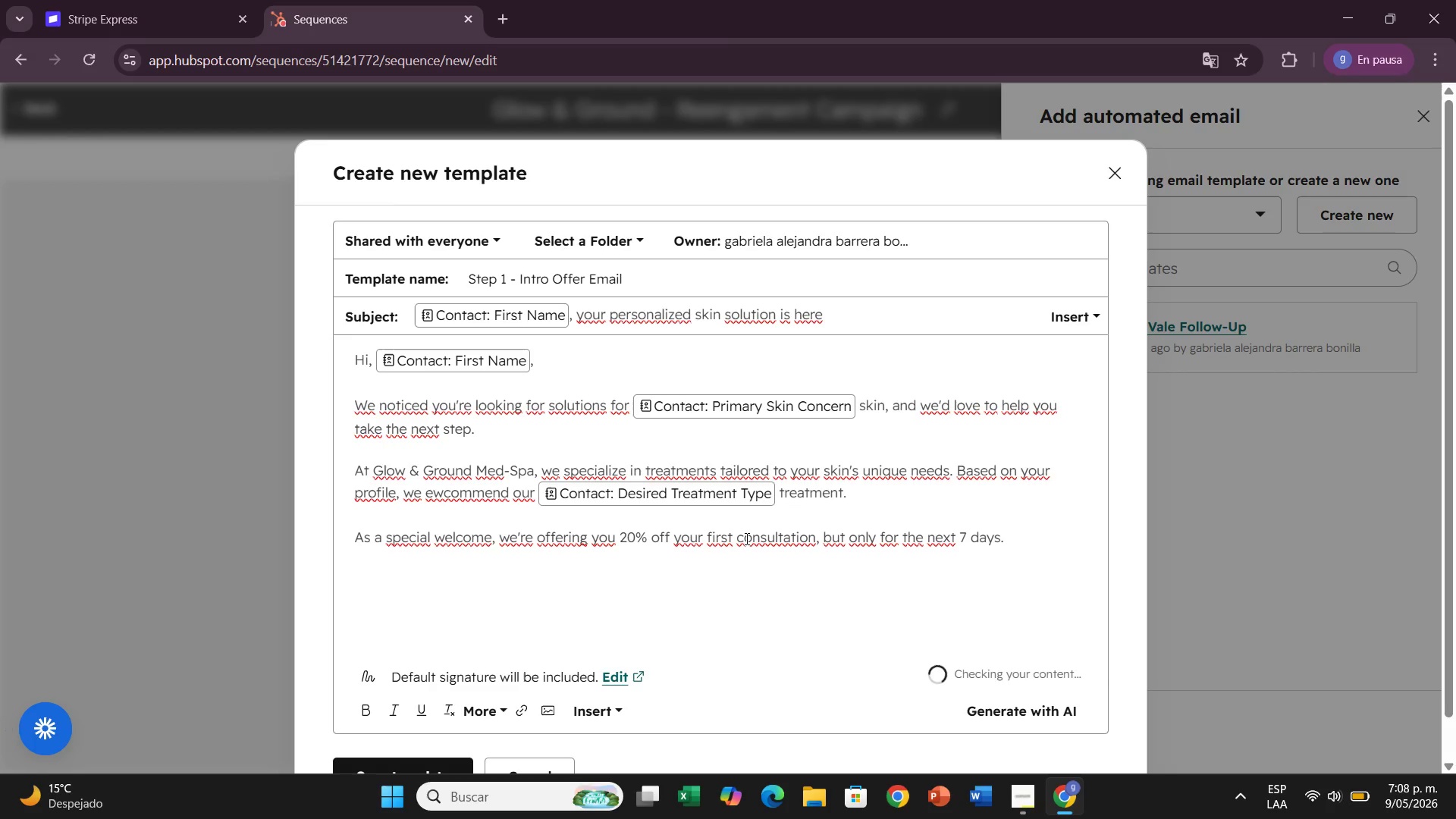 
type(Book your Consultation Now)
 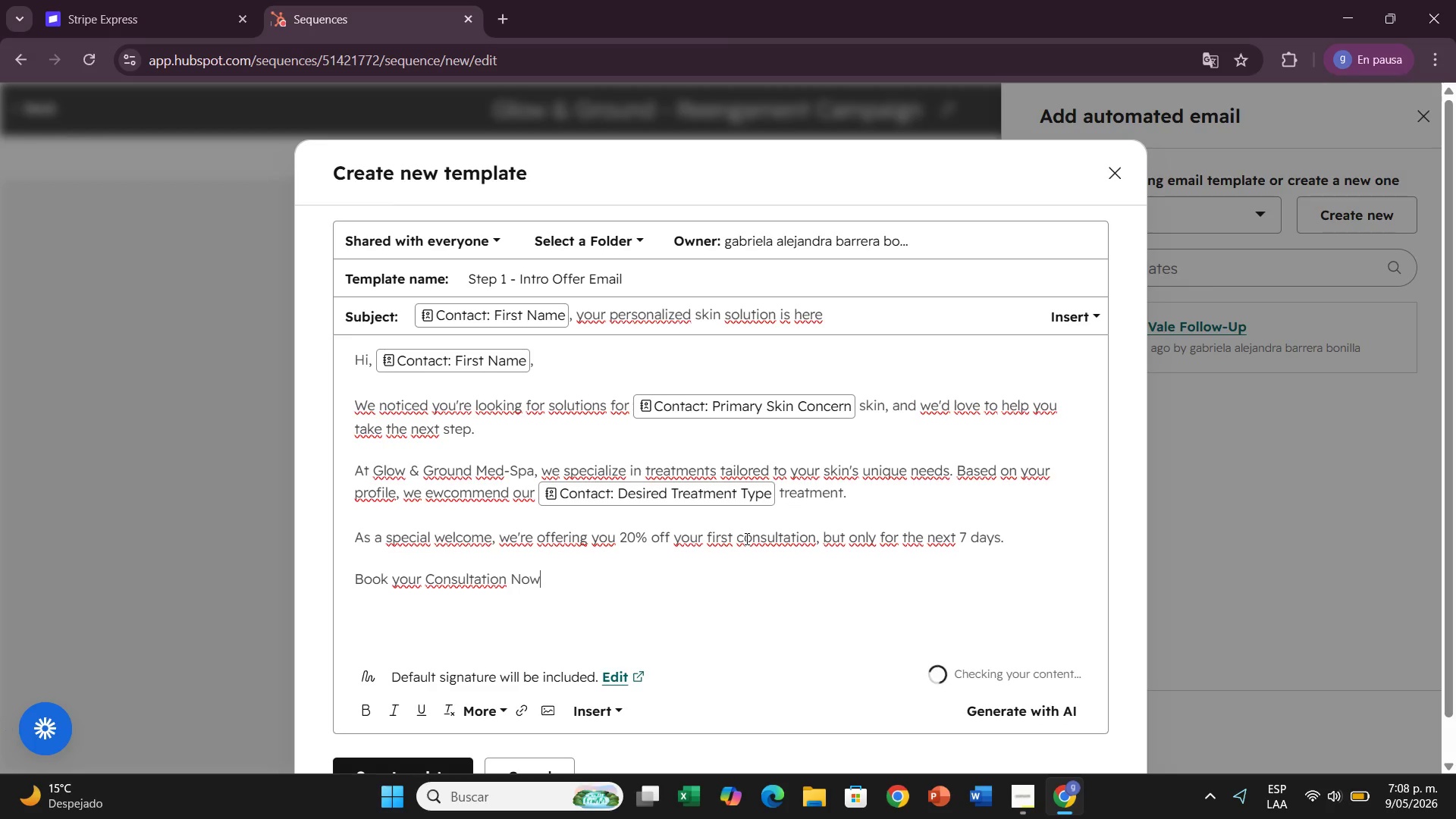 
key(Enter)
 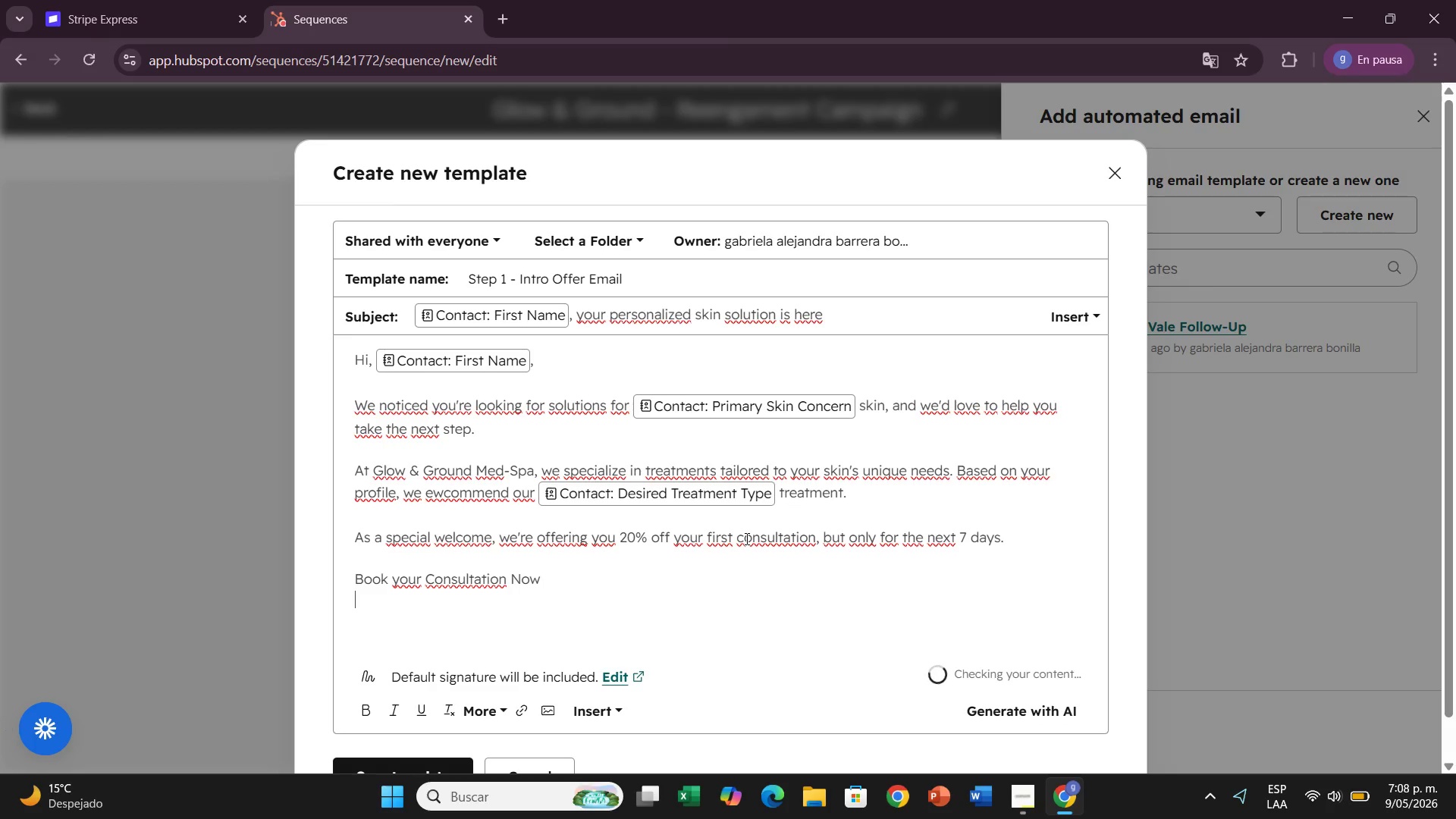 
type(We can[t wait to help you glow.)
 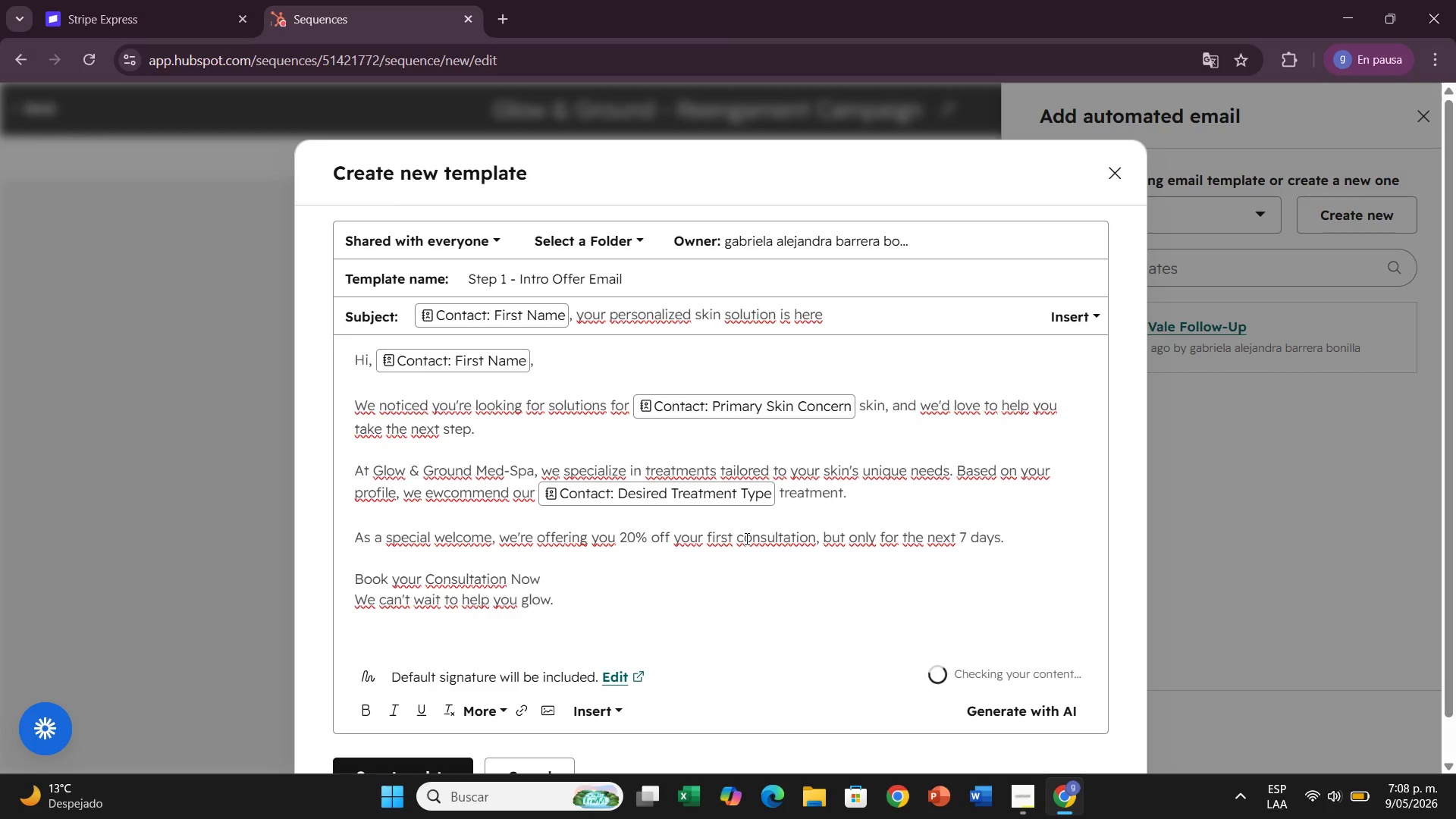 
key(Enter)
 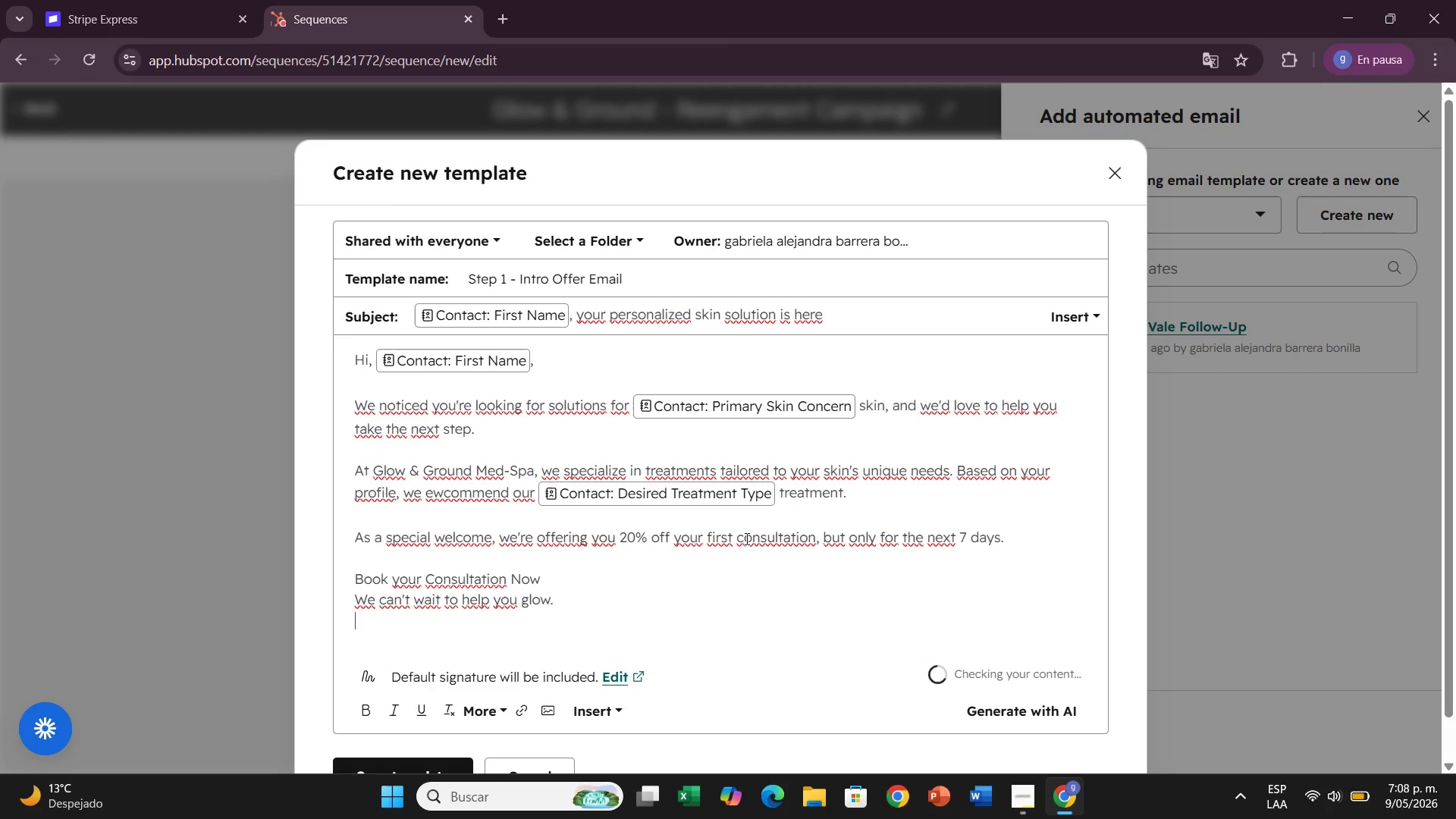 
key(Enter)
 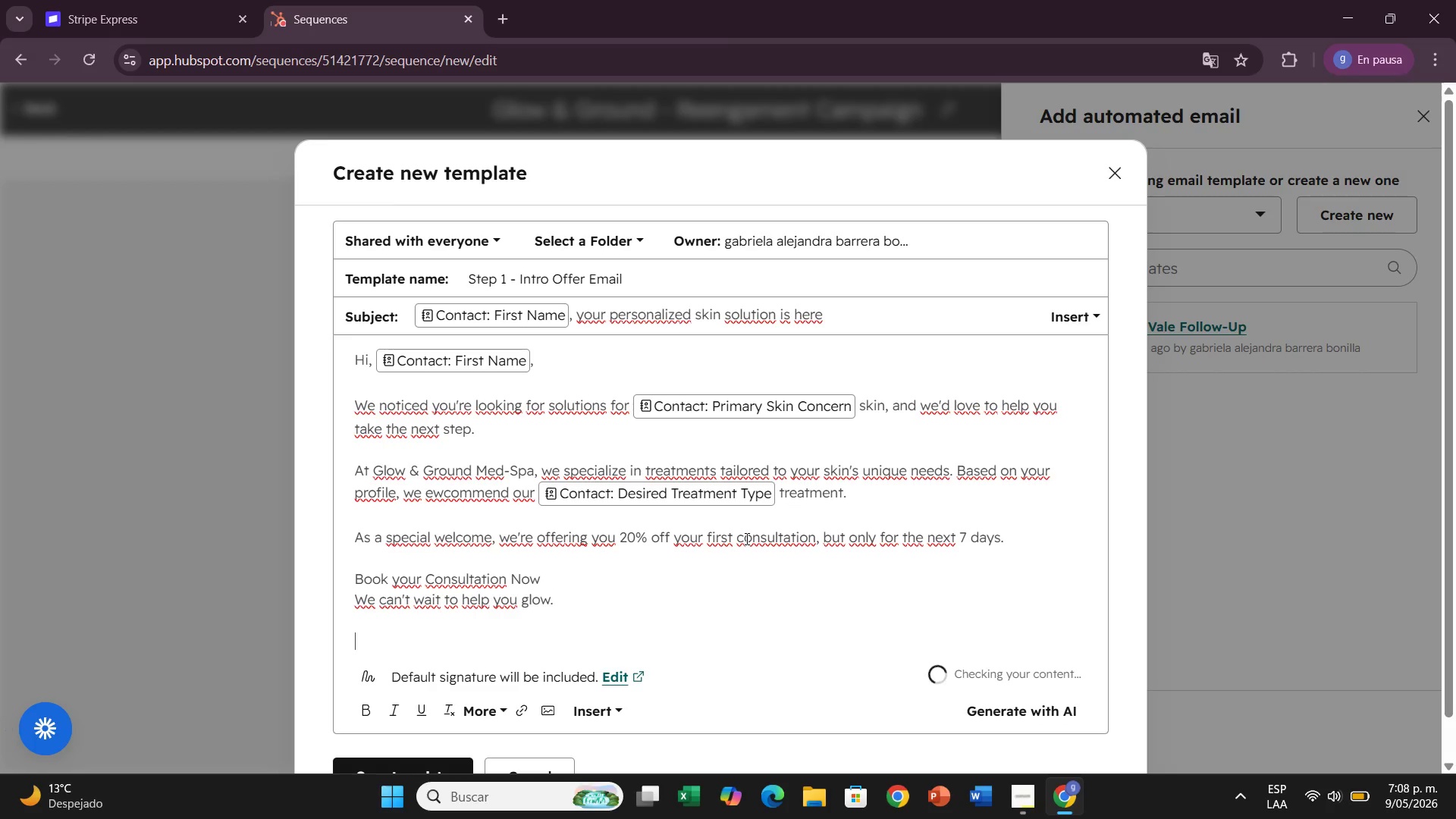 
type(Warmly,)
 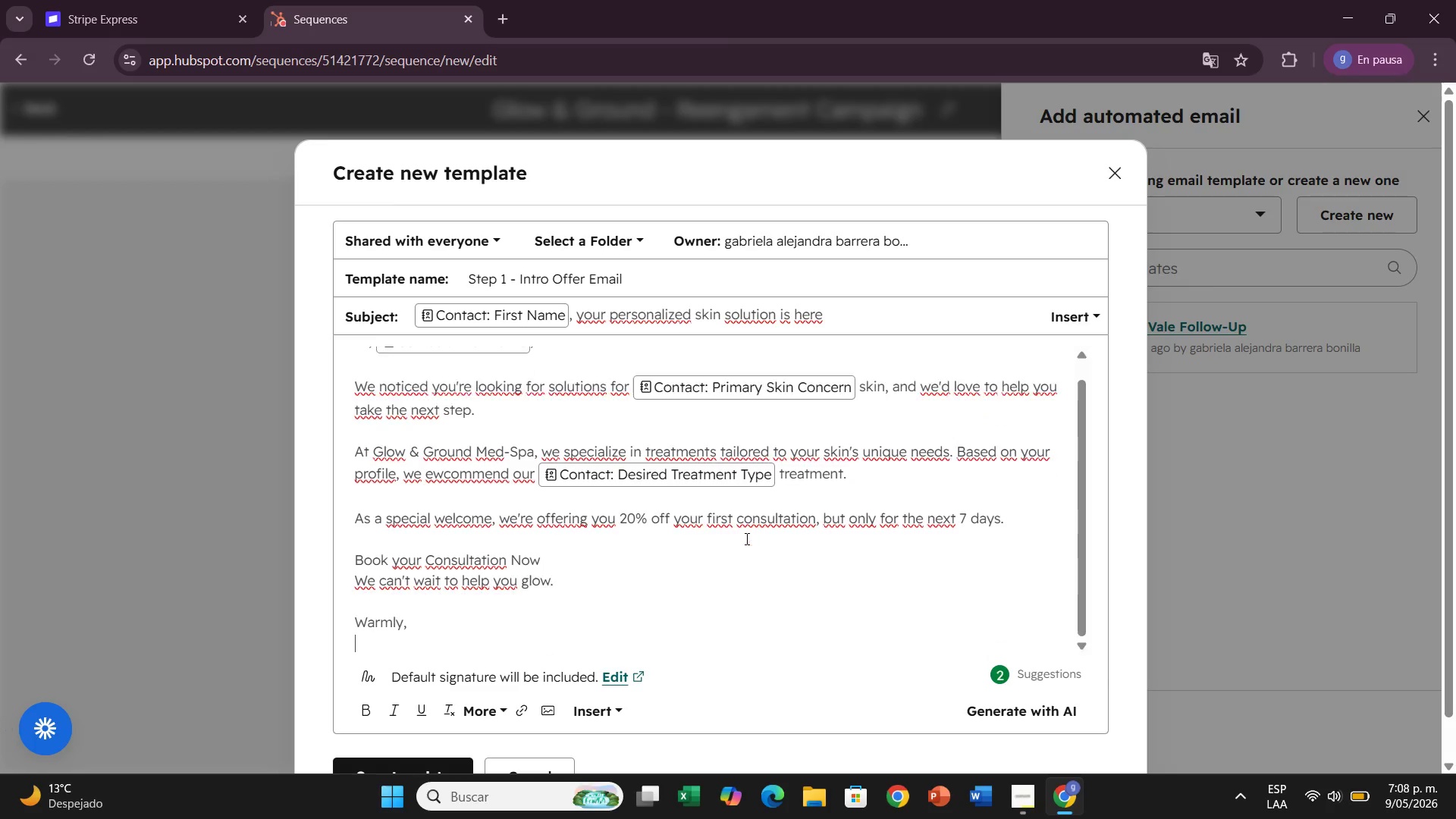 
key(Enter)
 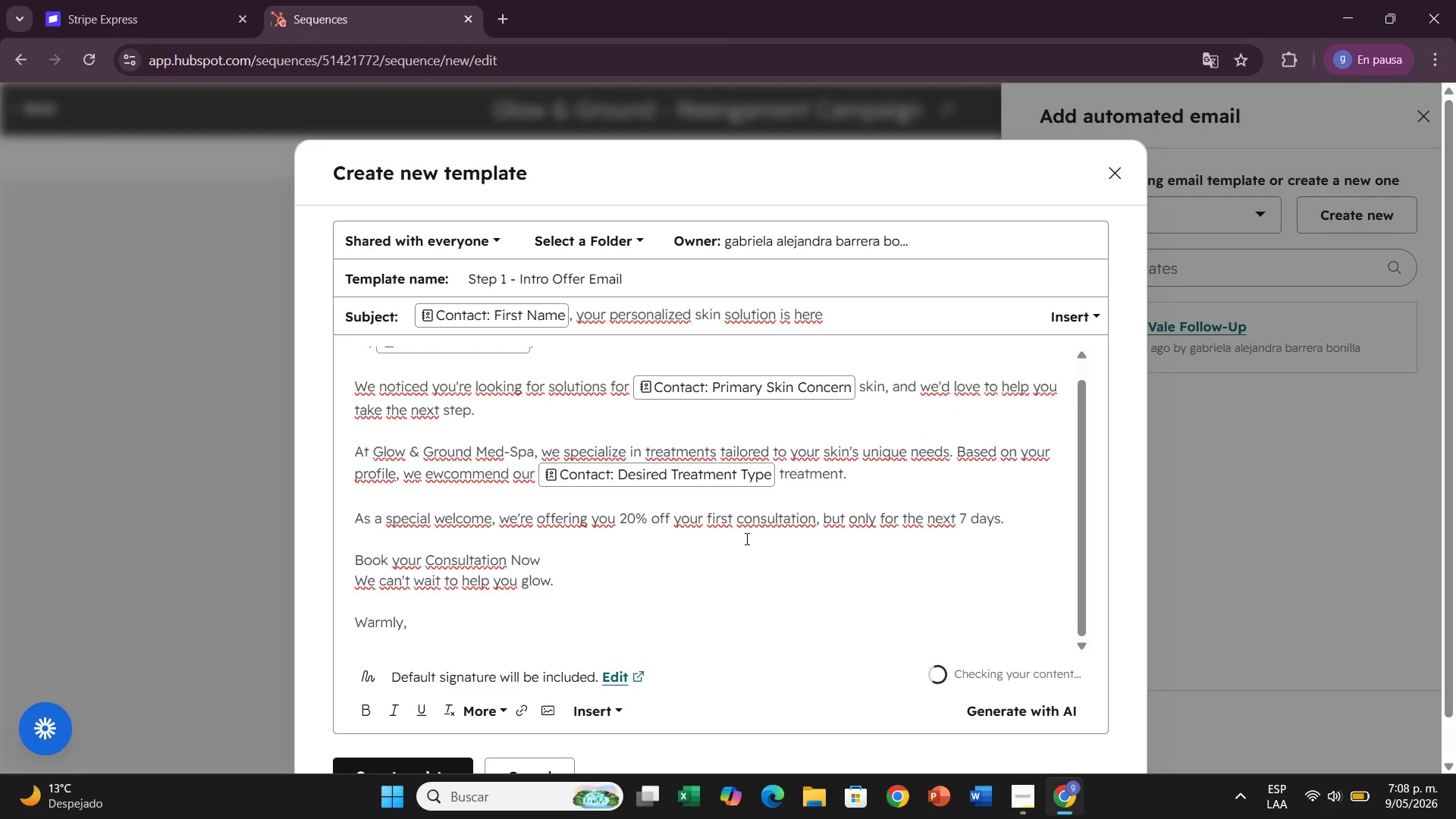 
type(The Glow ^ Ground Team)
 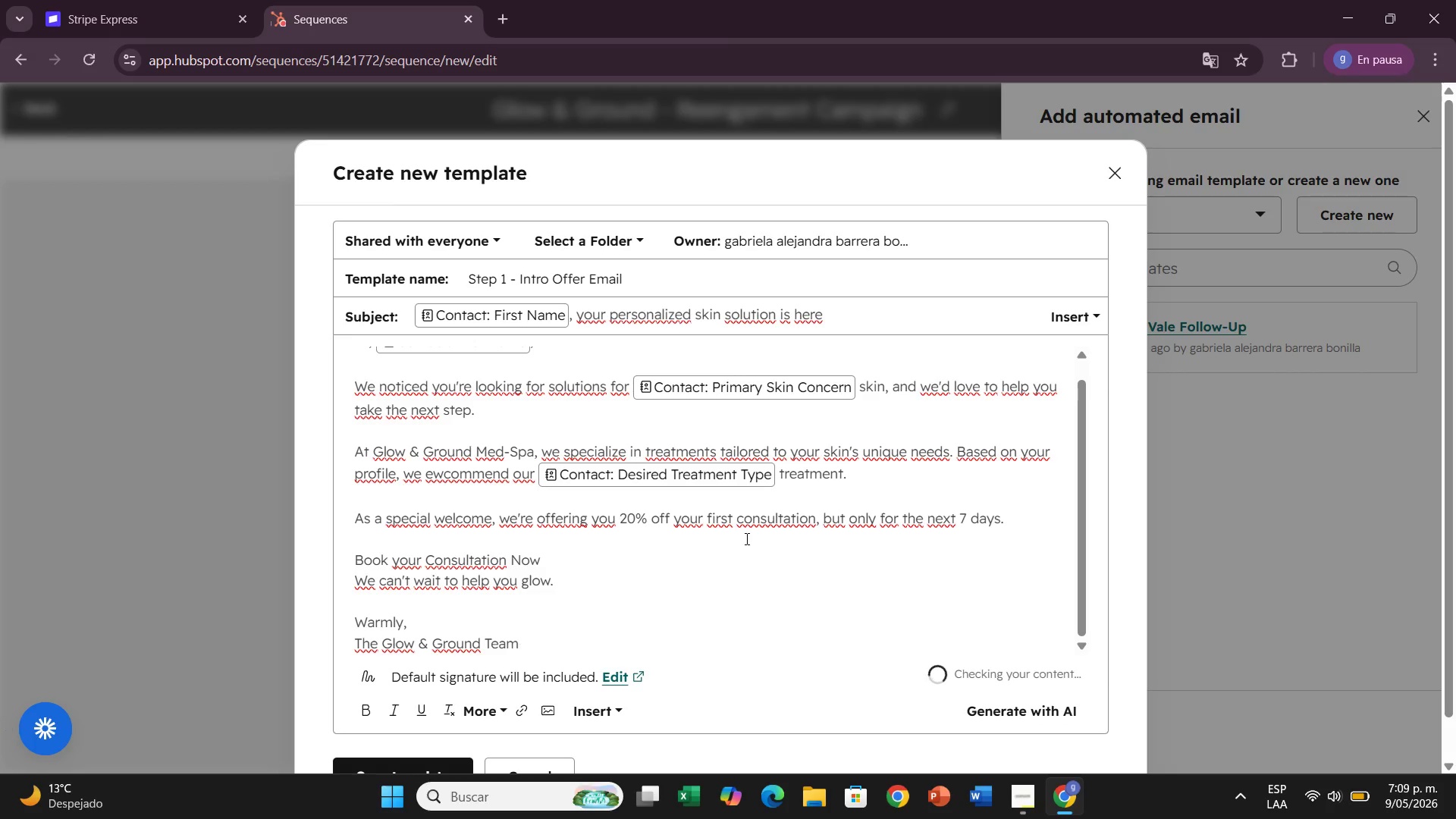 
wait(6.3)
 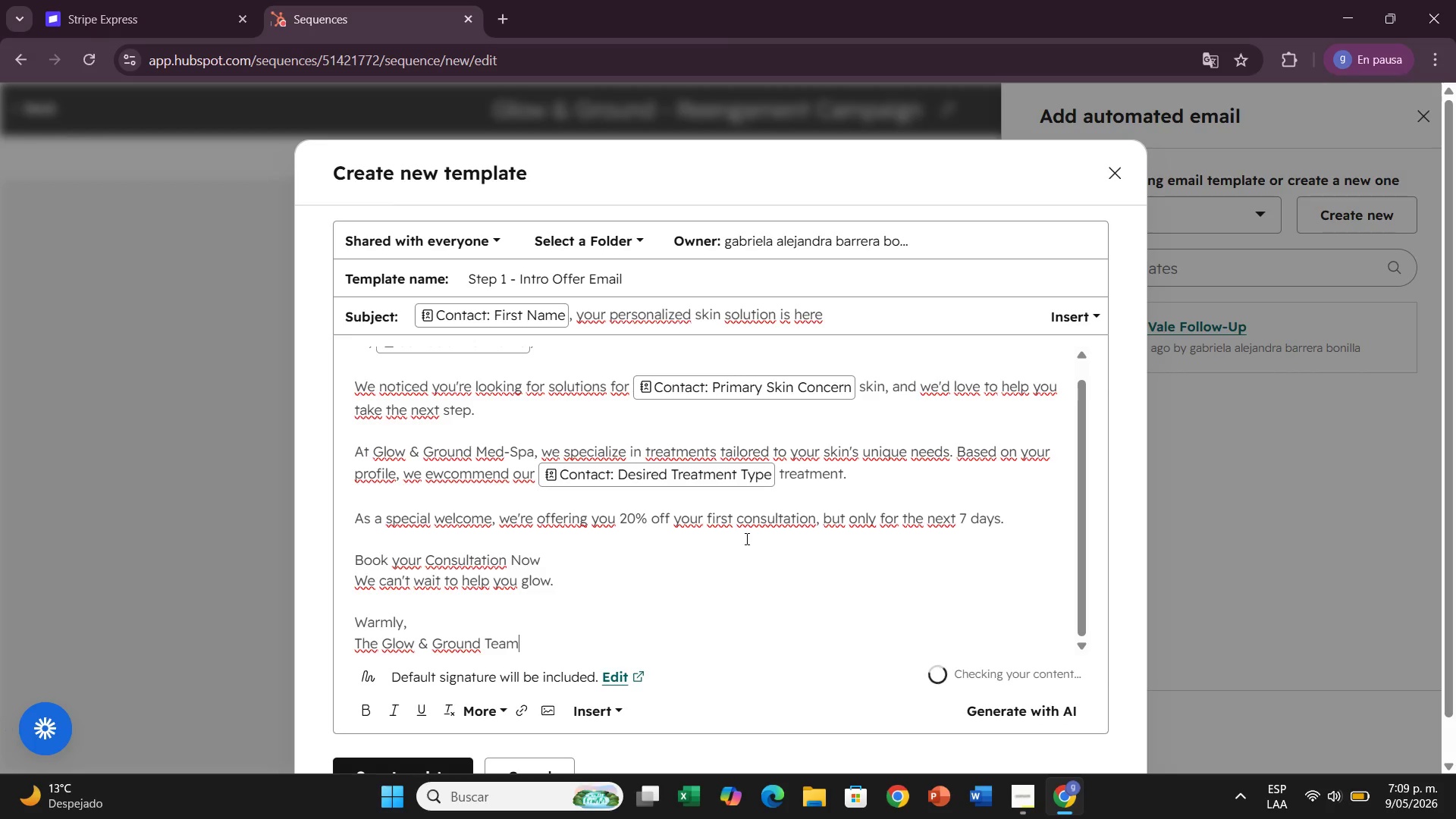 
scroll: coordinate [835, 511], scroll_direction: down, amount: 2.0
 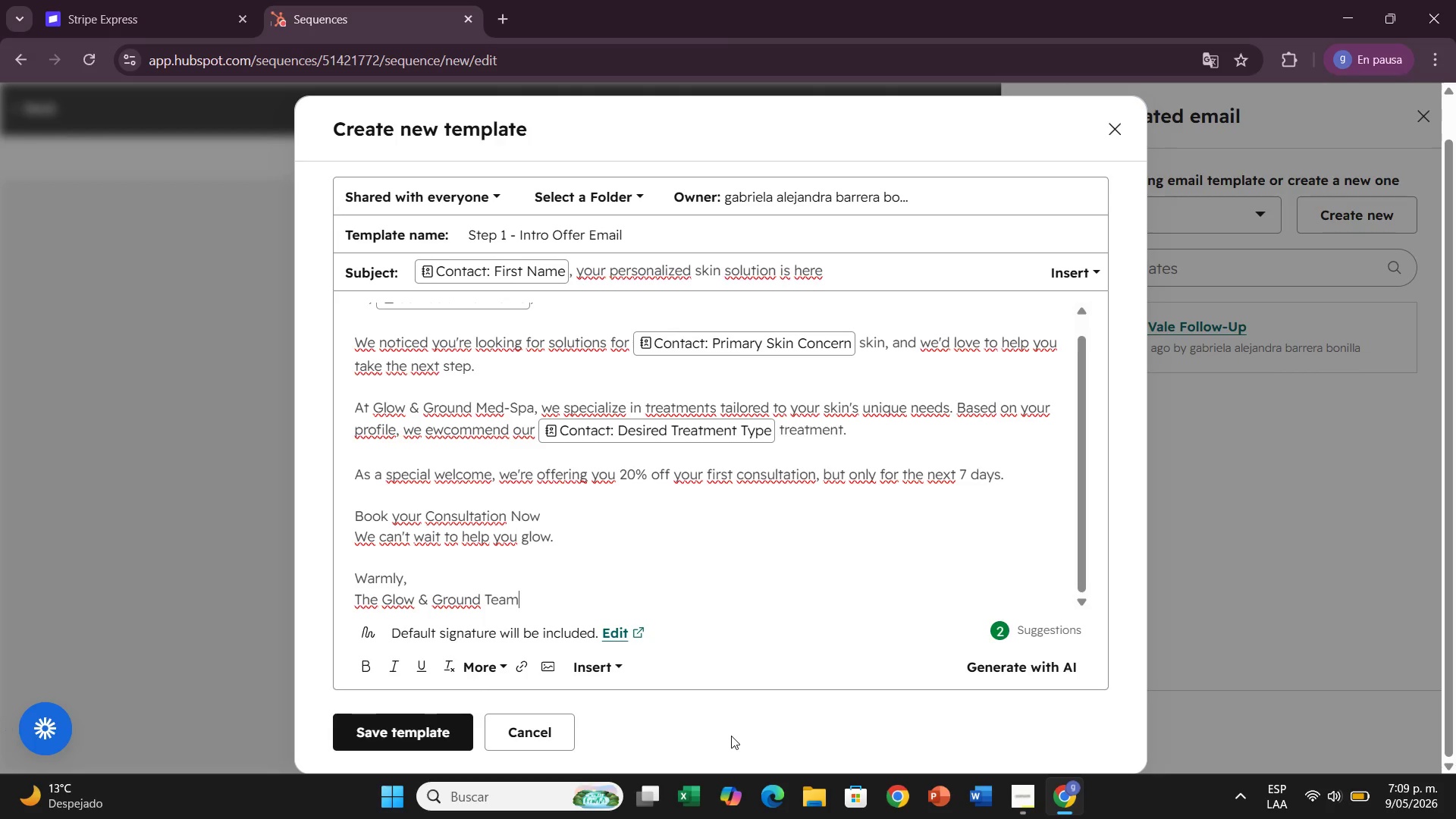 
left_click([731, 736])
 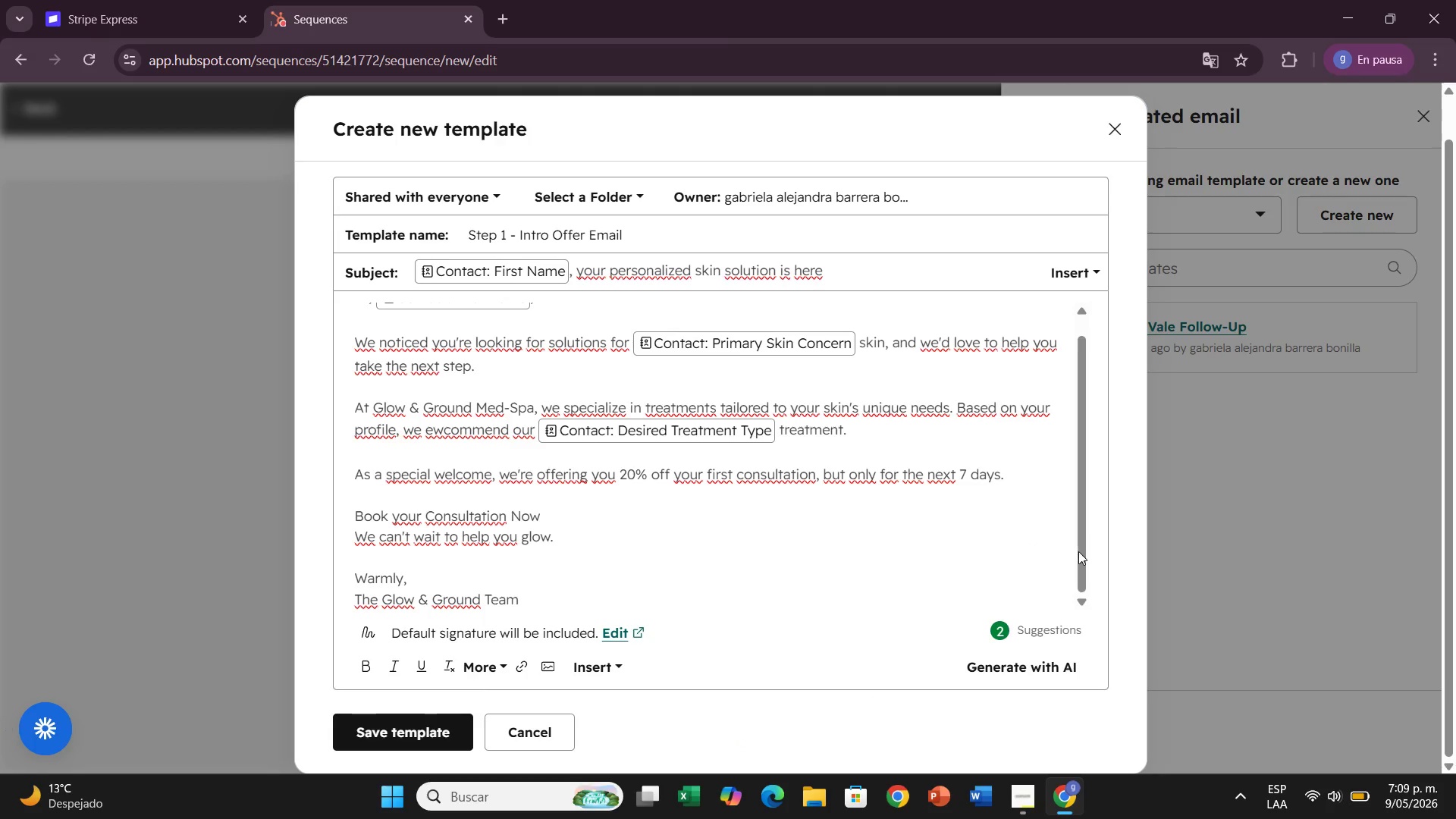 
left_click_drag(start_coordinate=[1081, 552], to_coordinate=[1085, 577])
 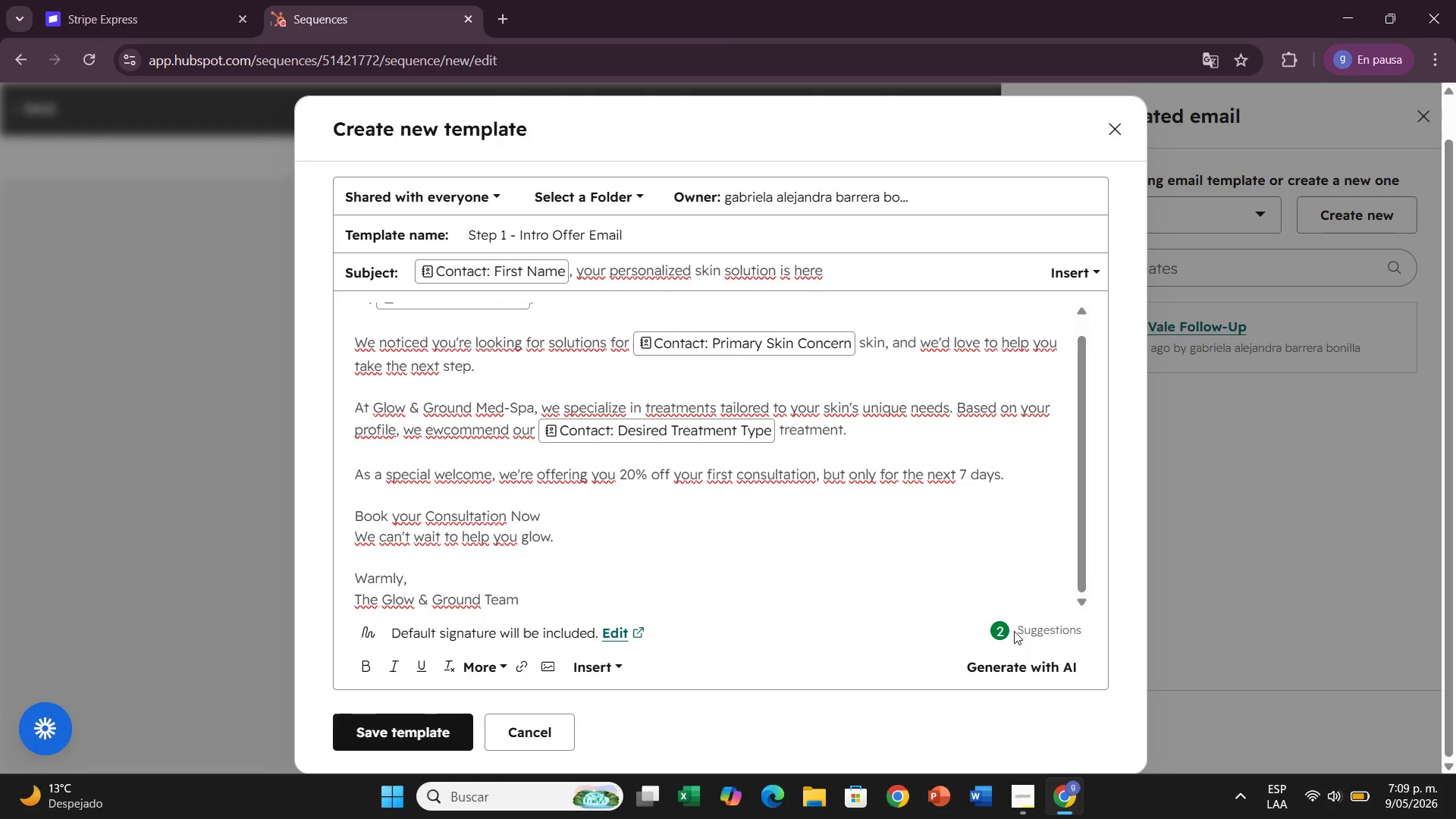 
left_click([999, 628])
 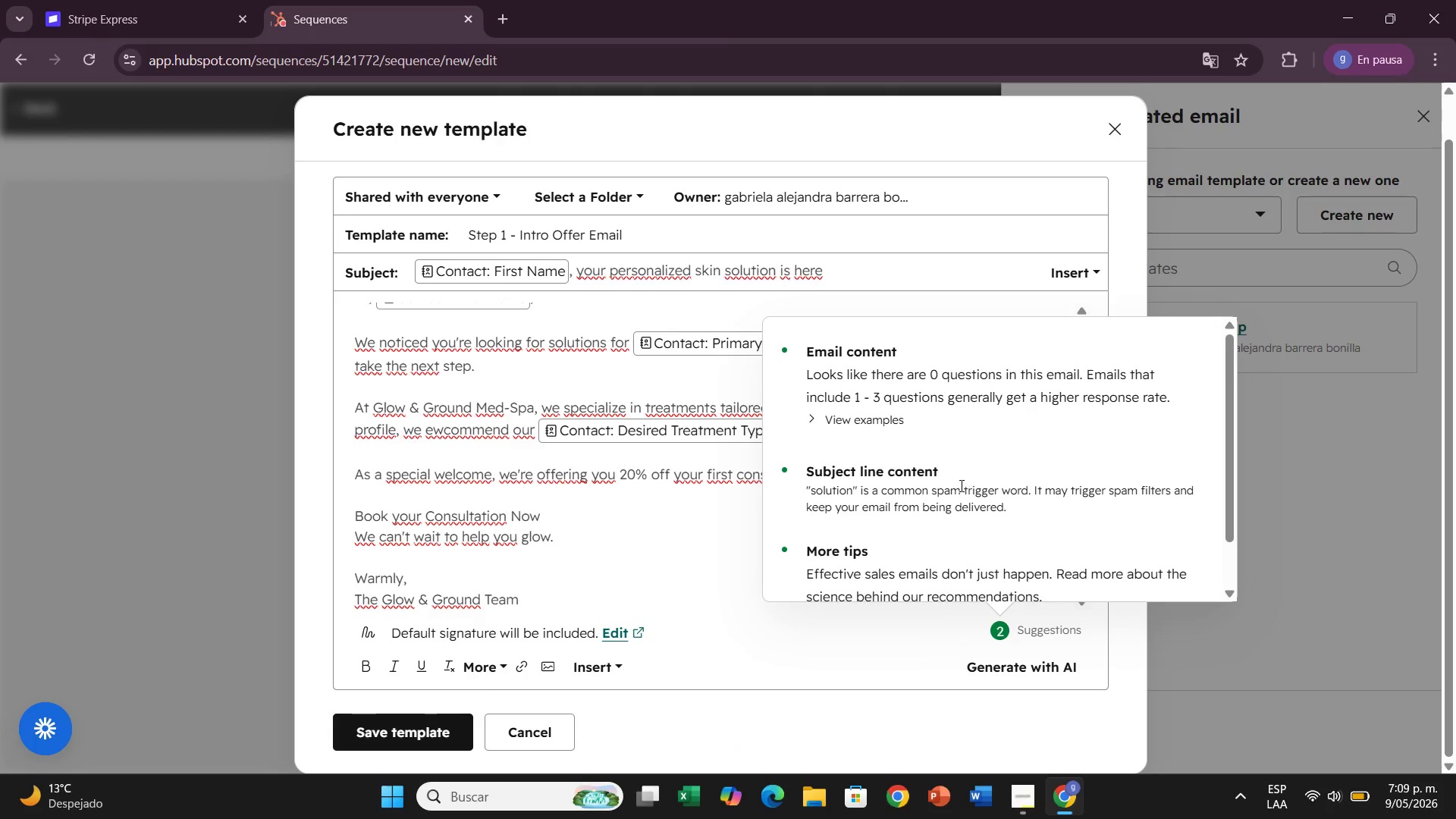 
scroll: coordinate [946, 527], scroll_direction: down, amount: 2.0
 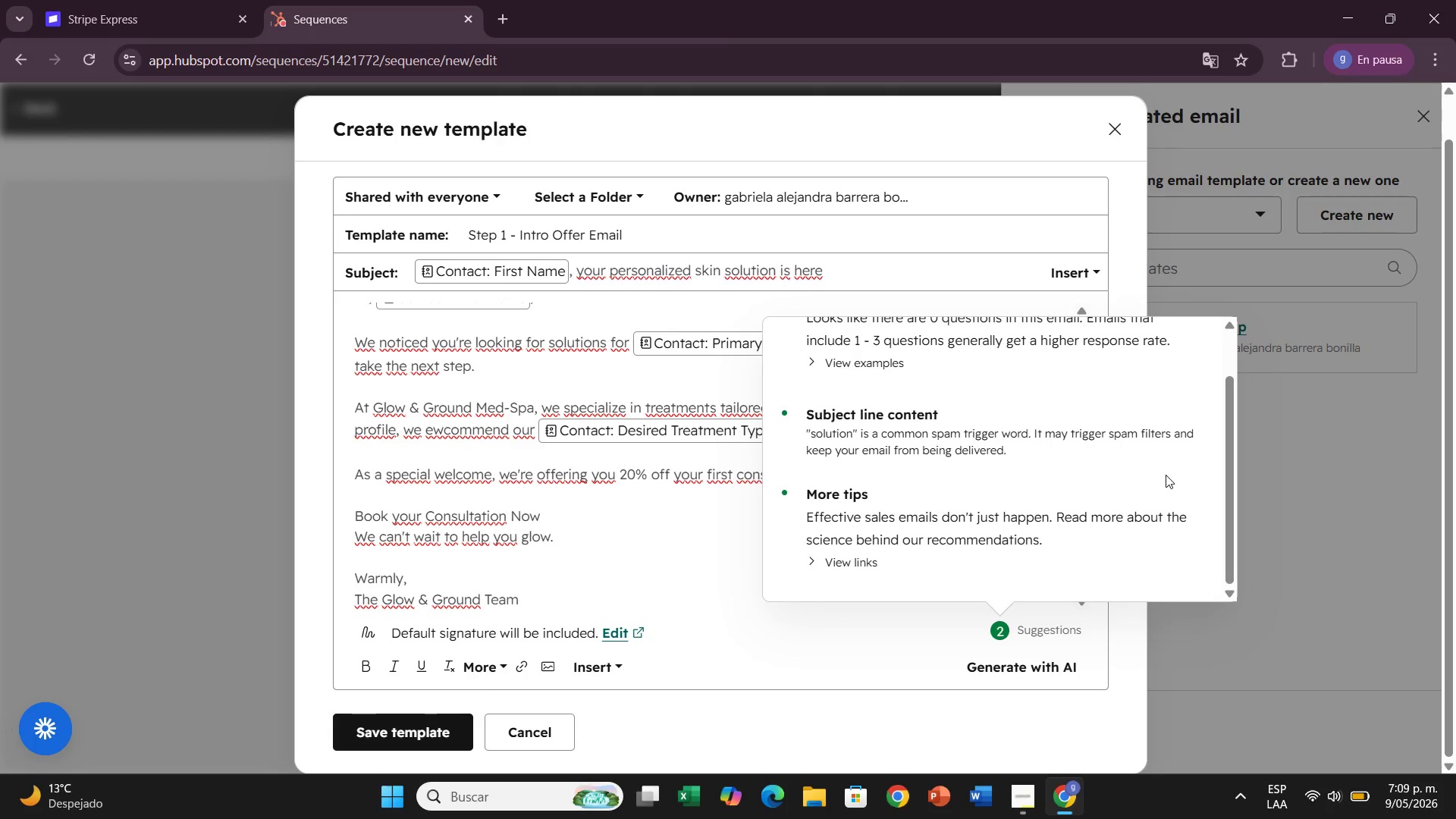 
wait(11.19)
 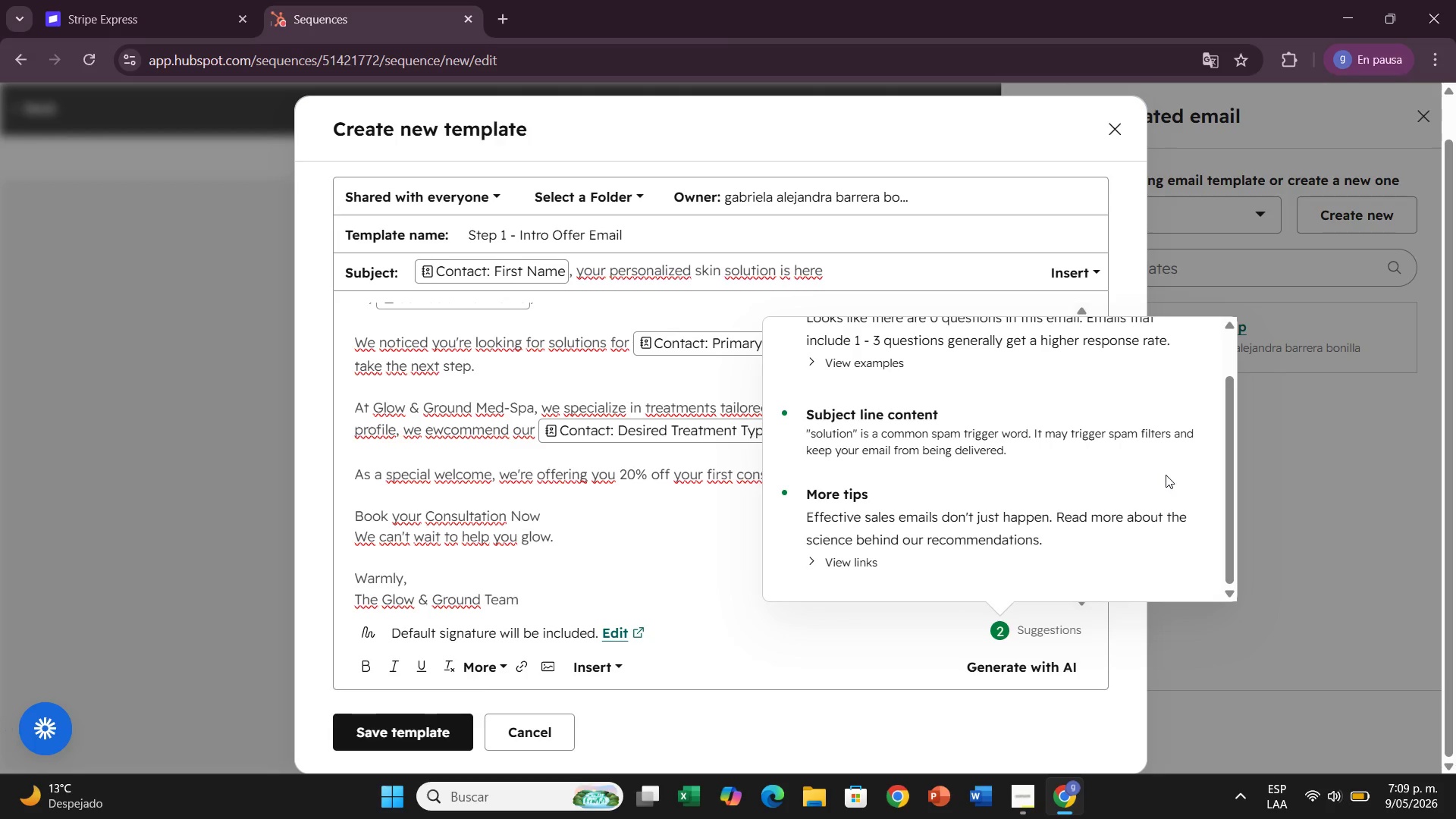 
left_click_drag(start_coordinate=[1227, 500], to_coordinate=[1246, 471])
 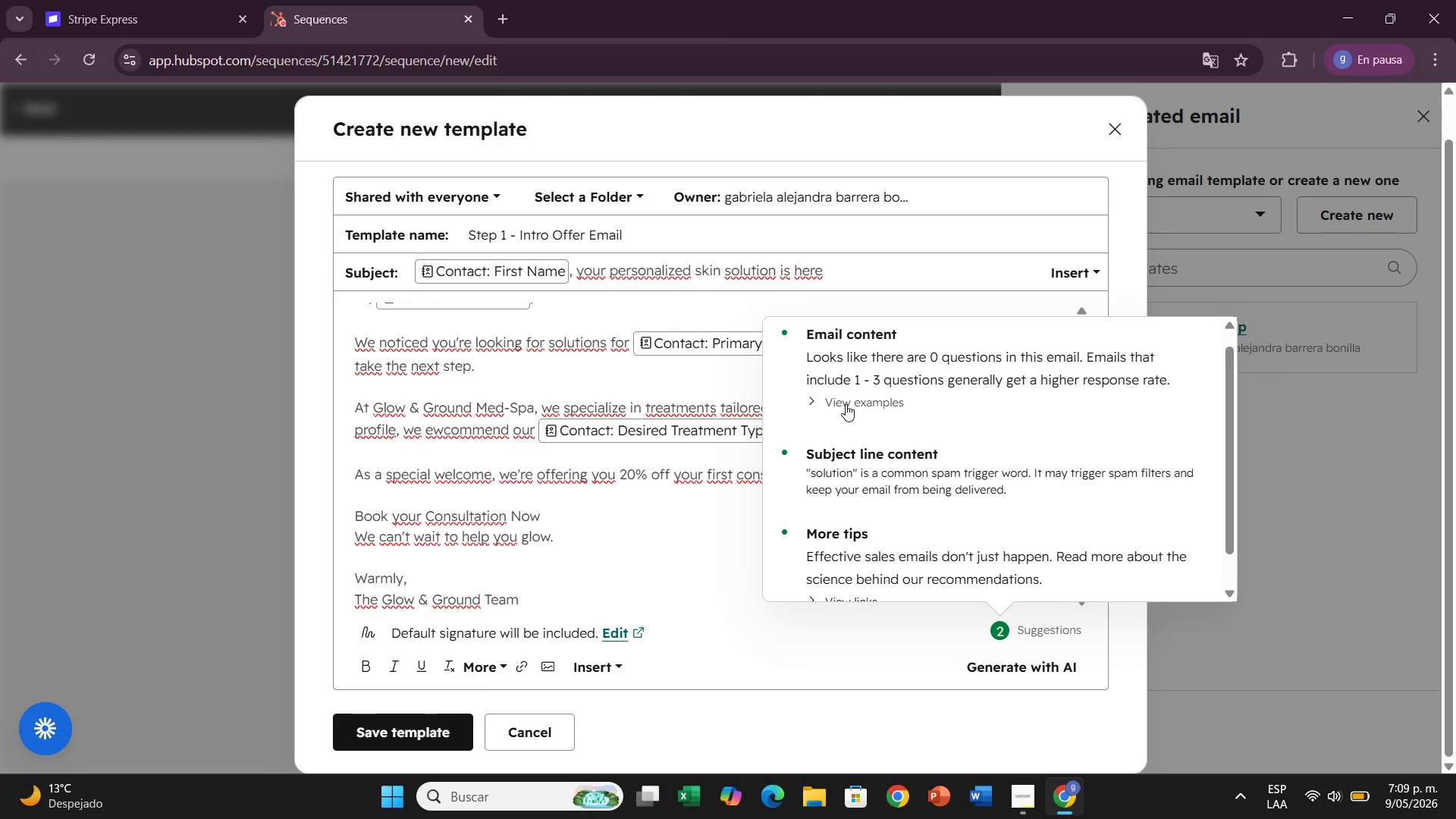 
left_click([846, 404])
 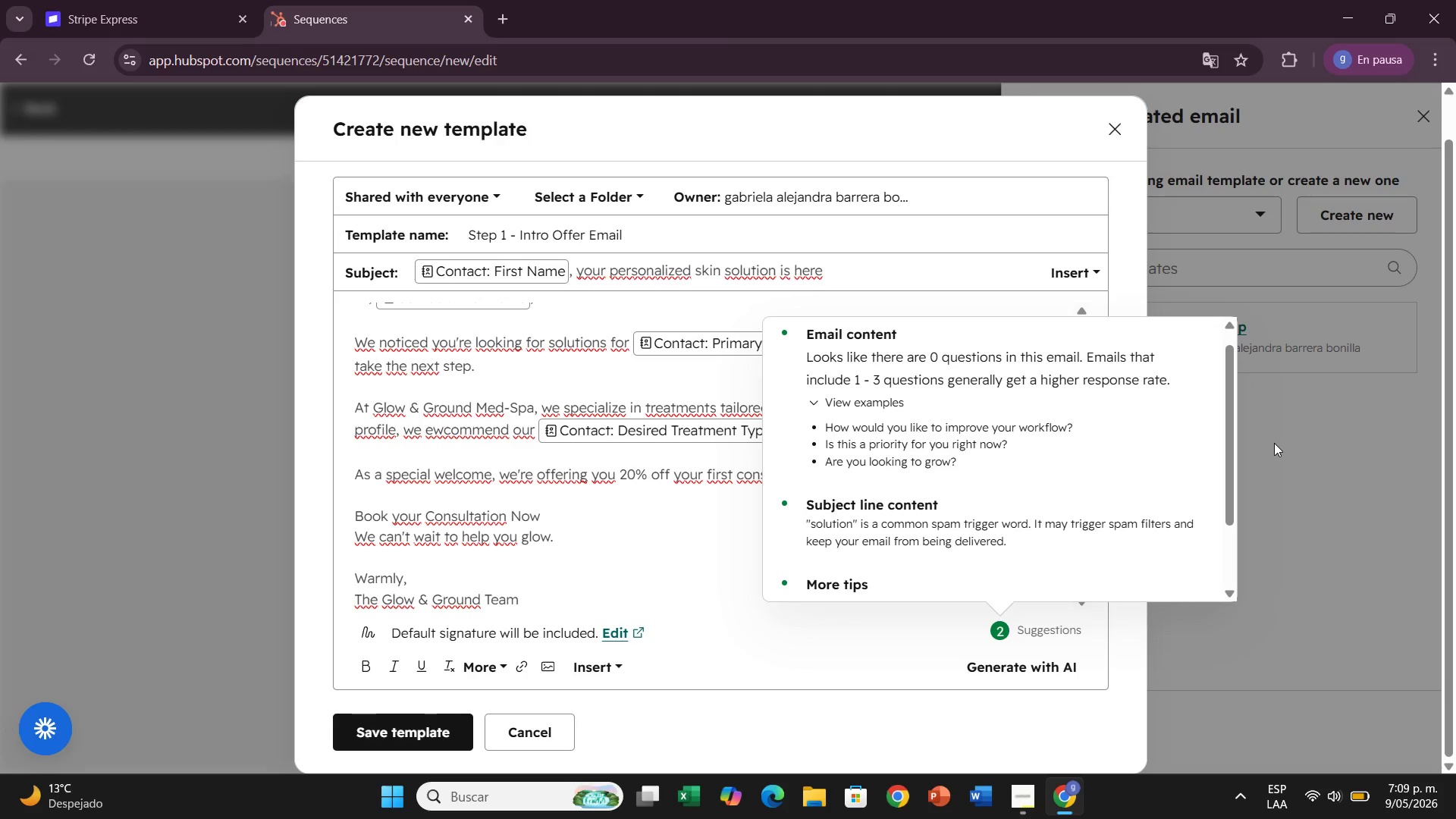 
wait(5.22)
 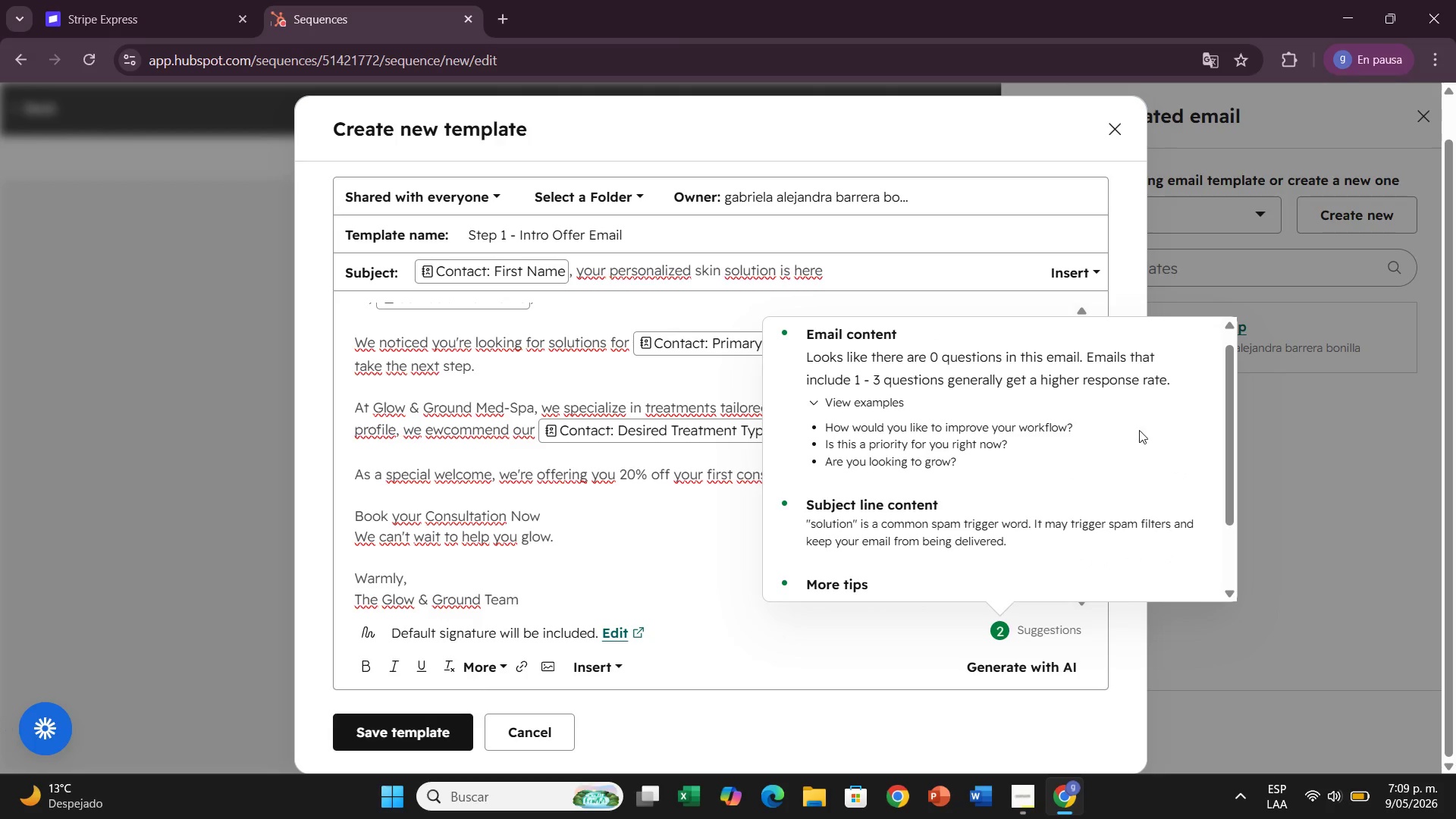 
left_click([1288, 469])
 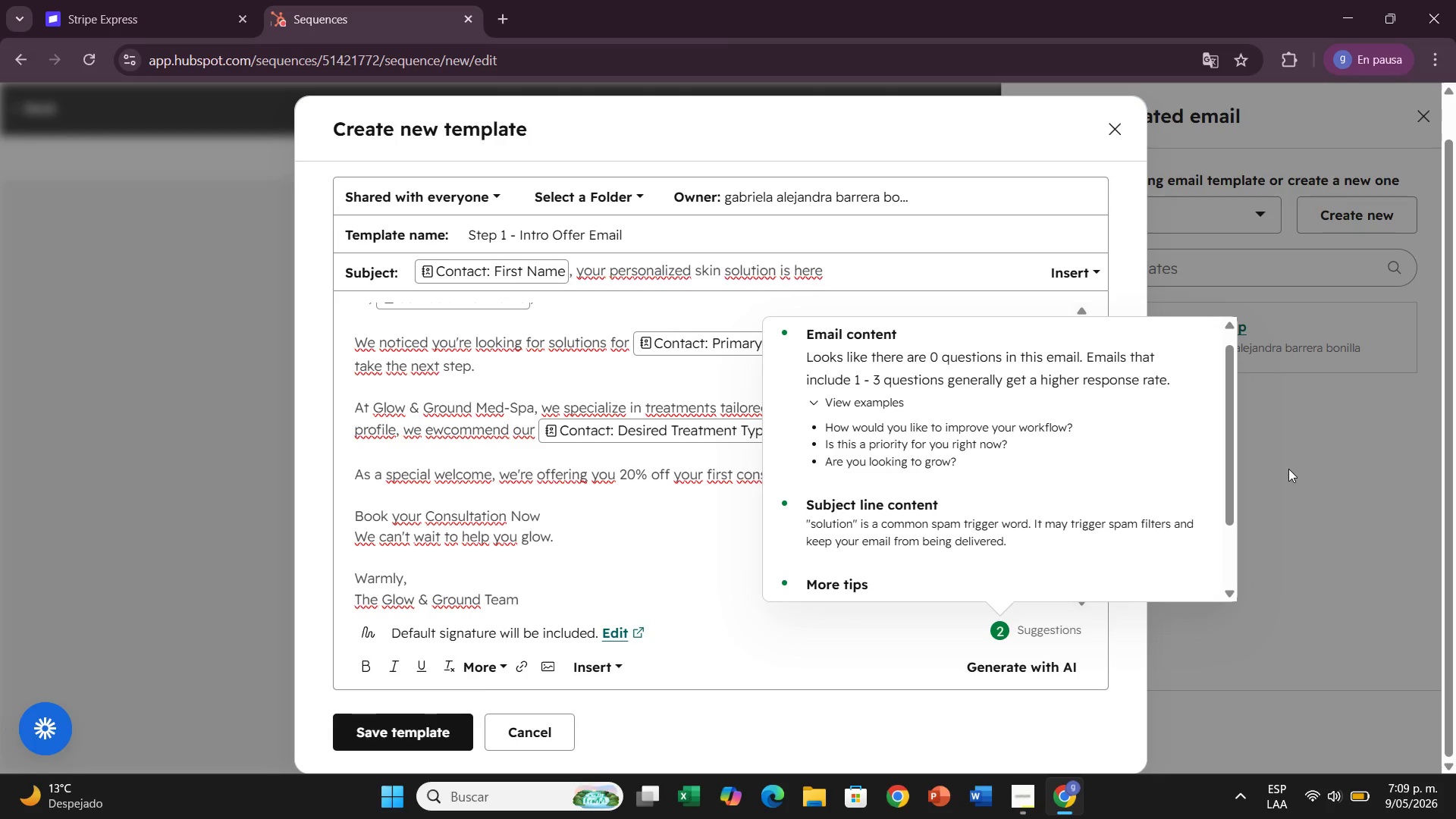 
left_click([877, 642])
 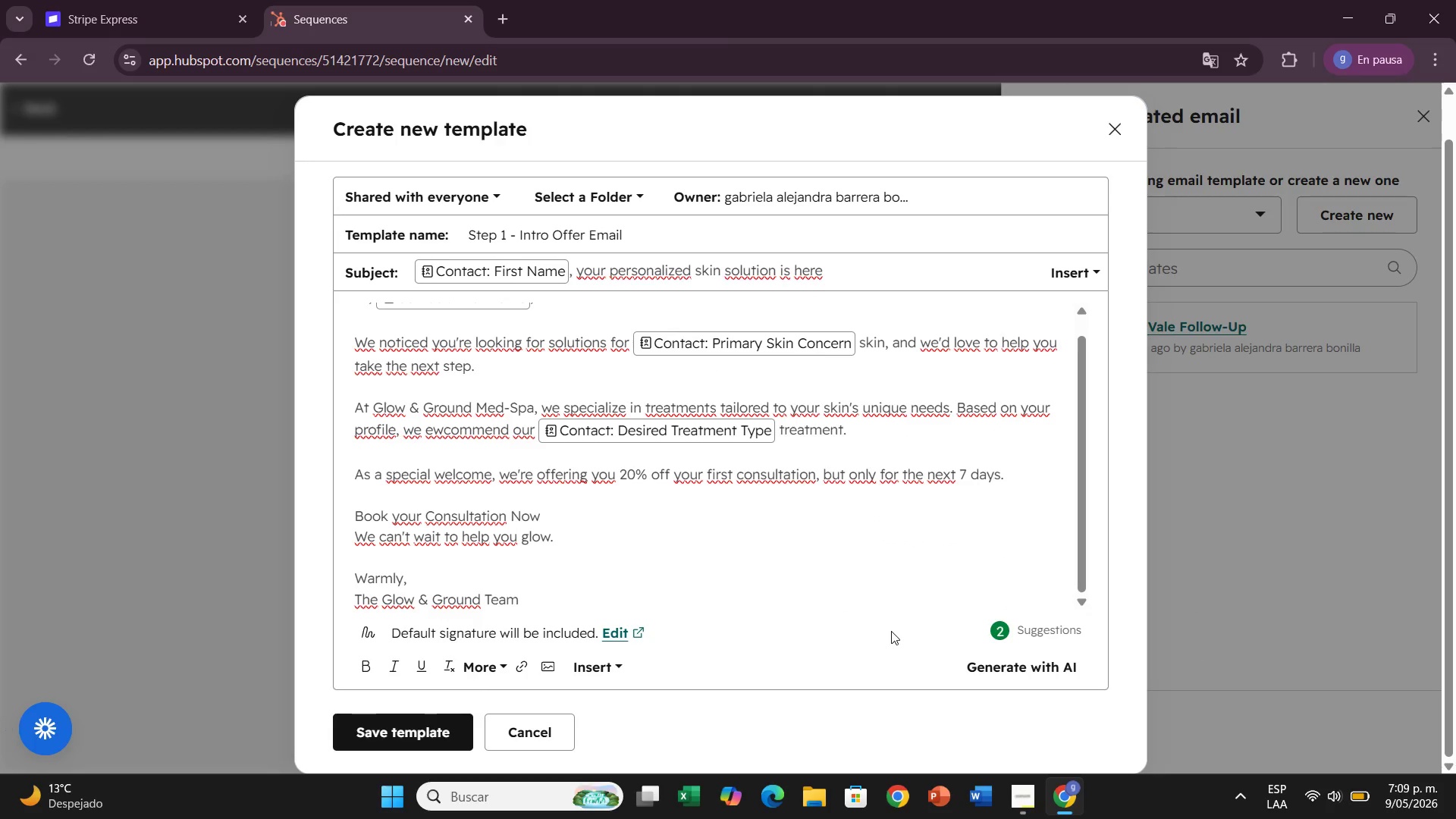 
left_click([999, 632])
 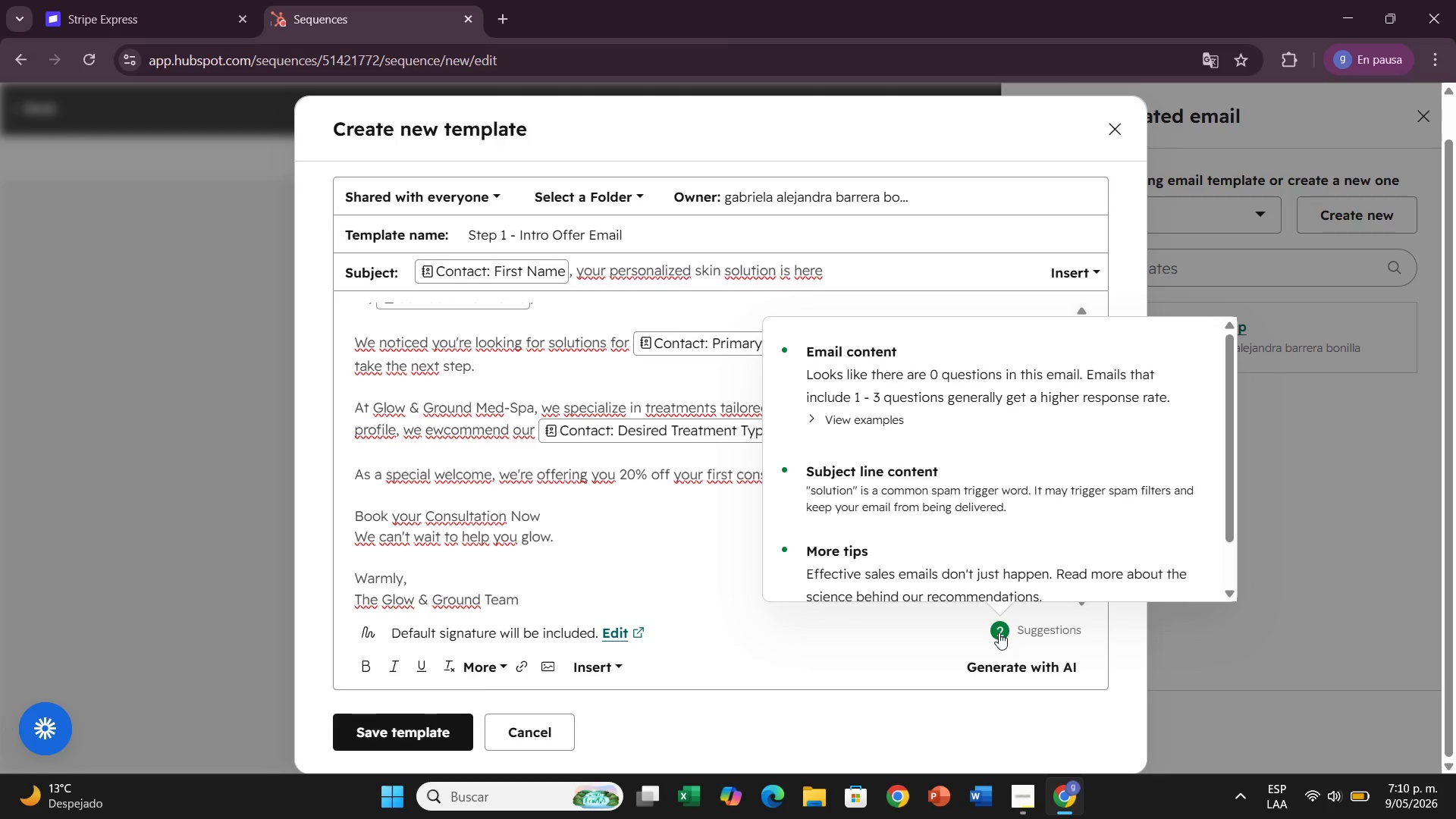 
wait(13.86)
 